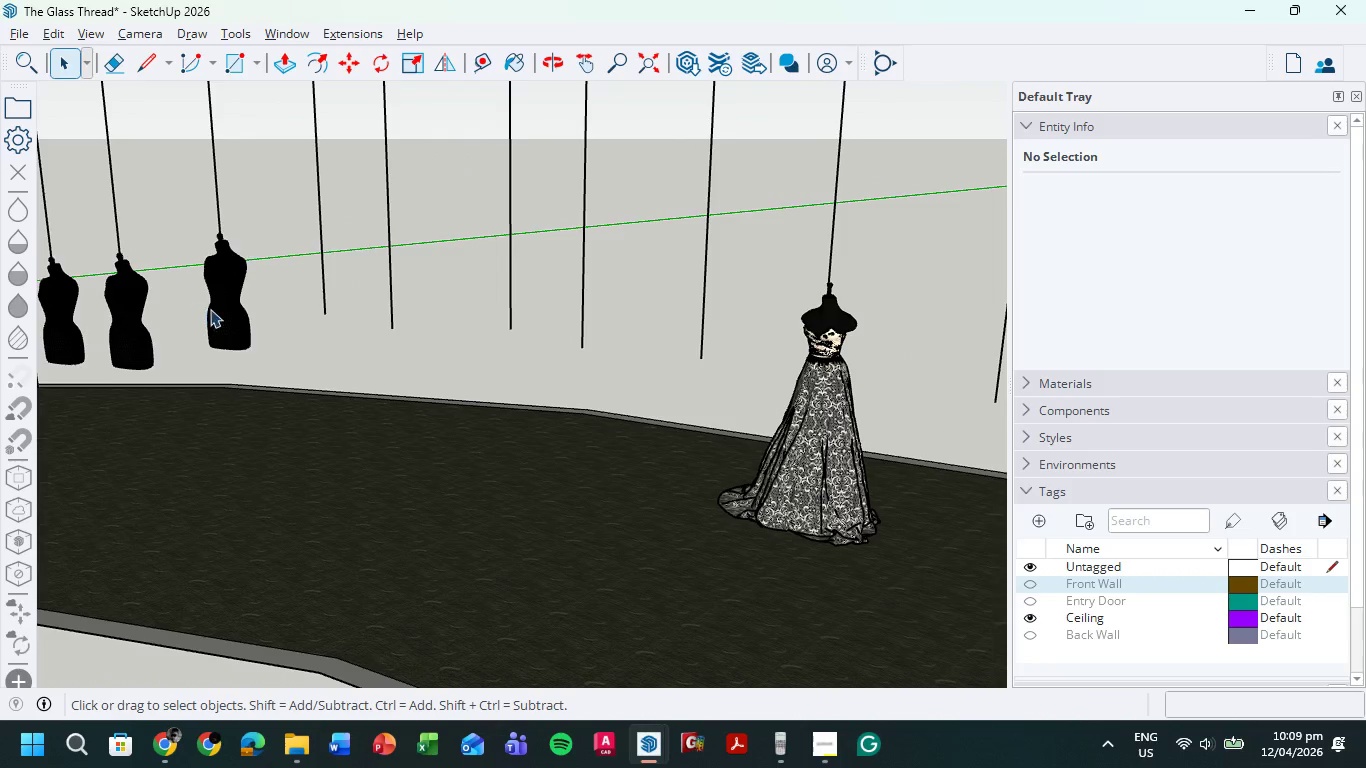 
left_click([241, 309])
 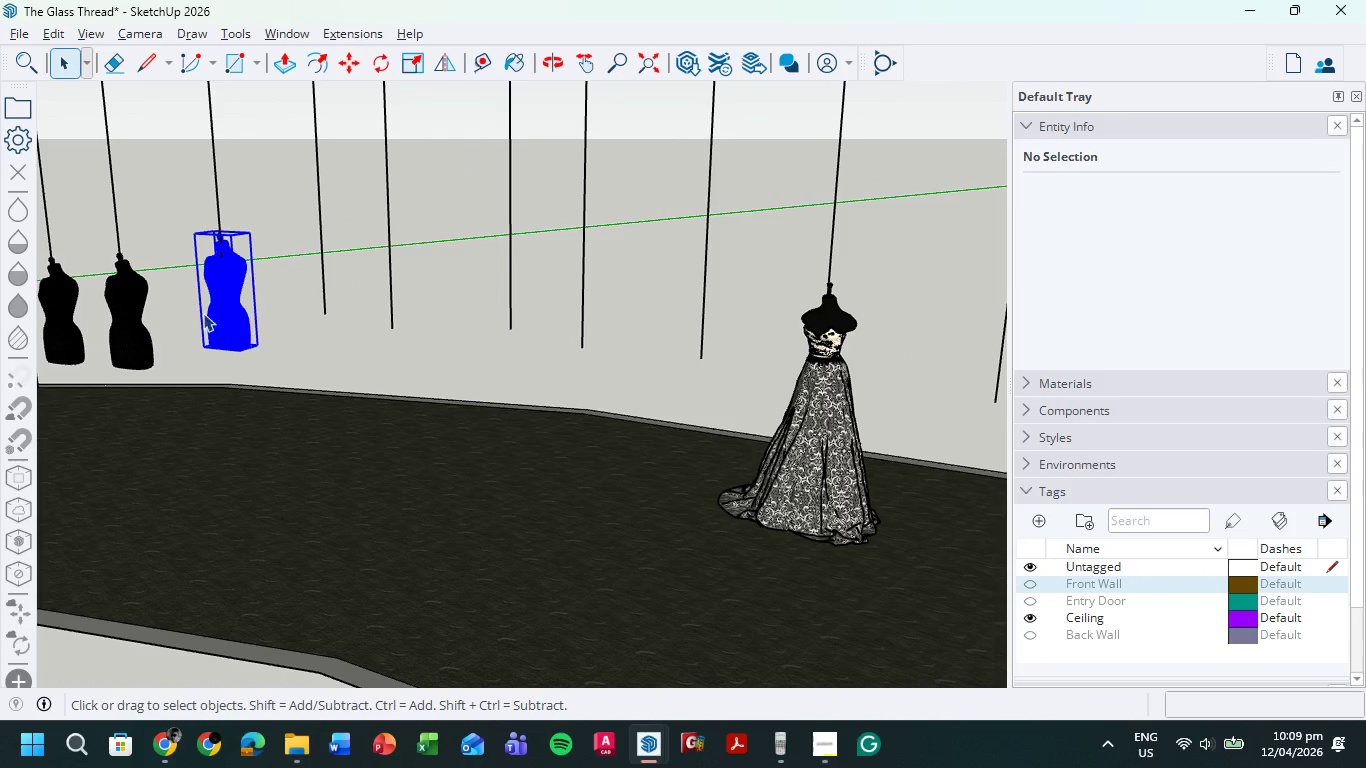 
key(Delete)
 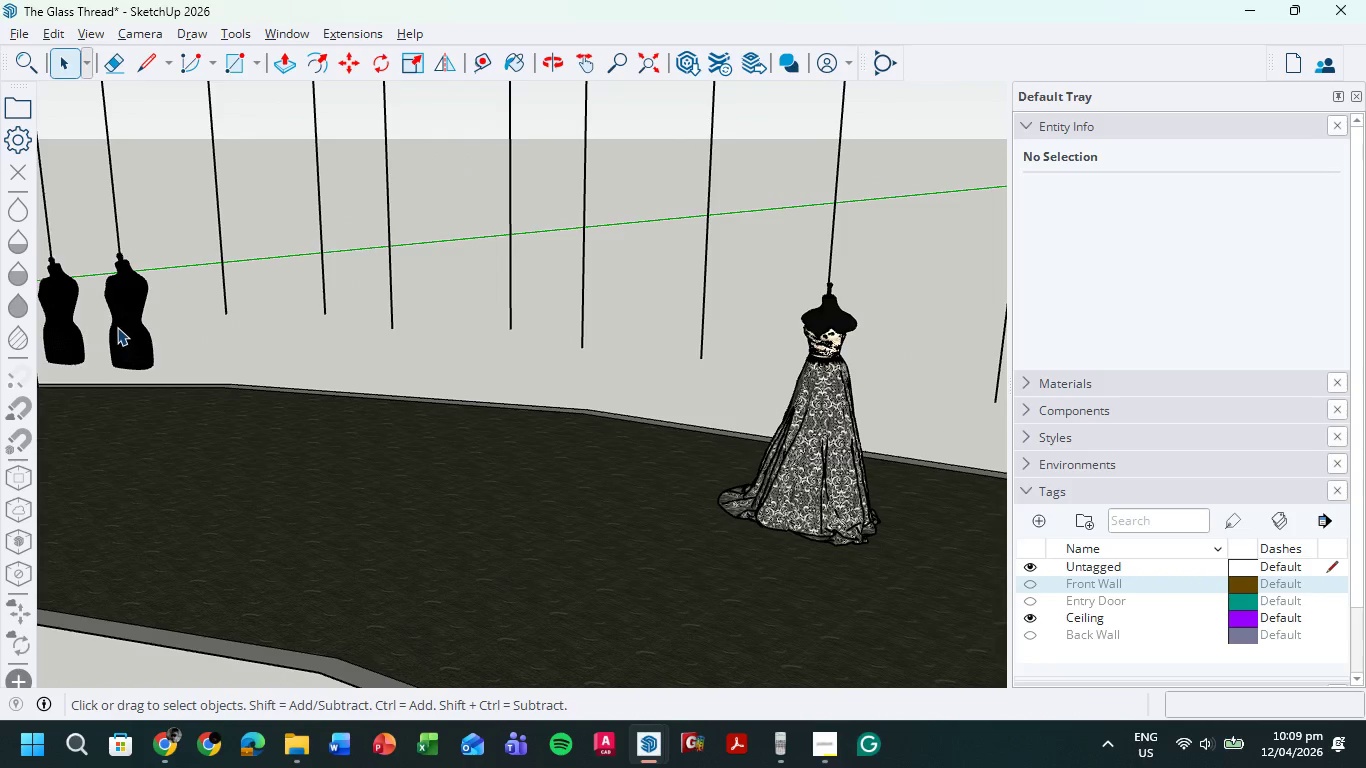 
double_click([117, 327])
 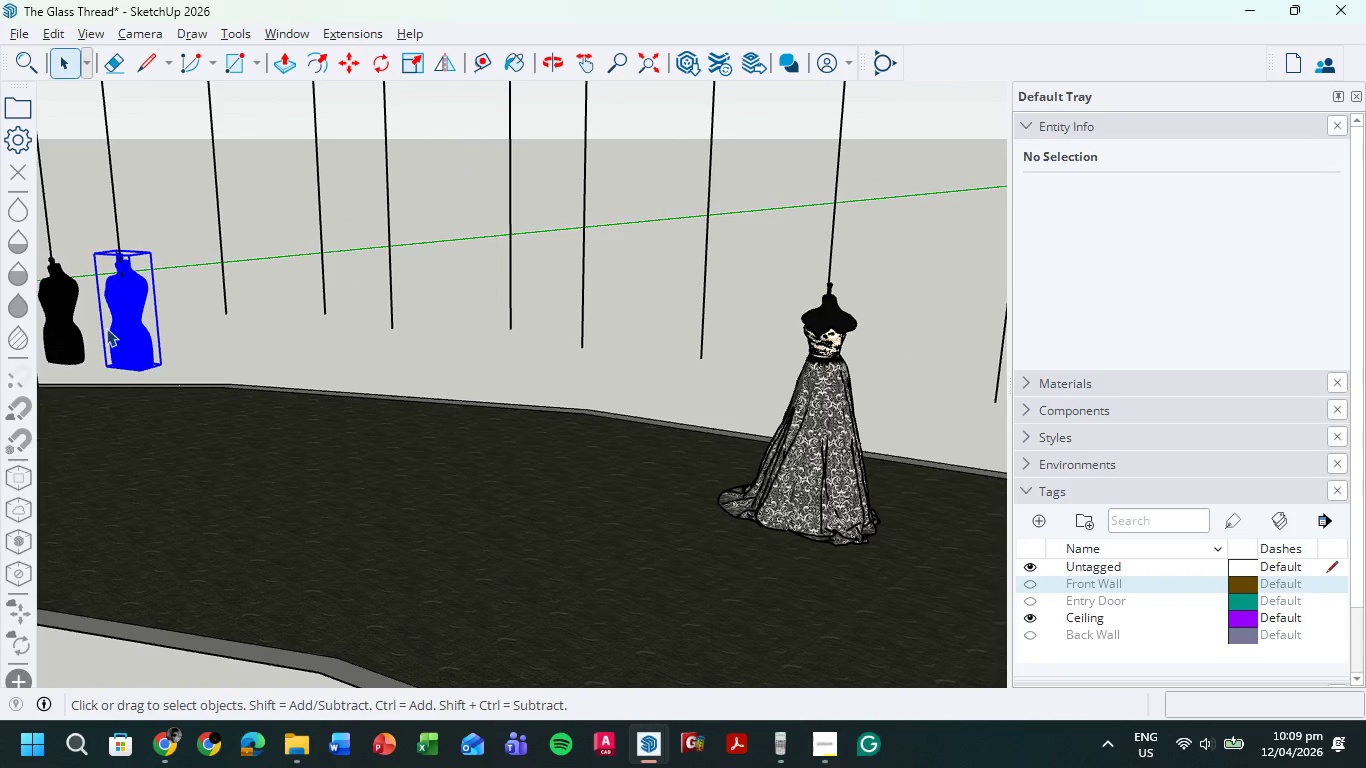 
key(Delete)
 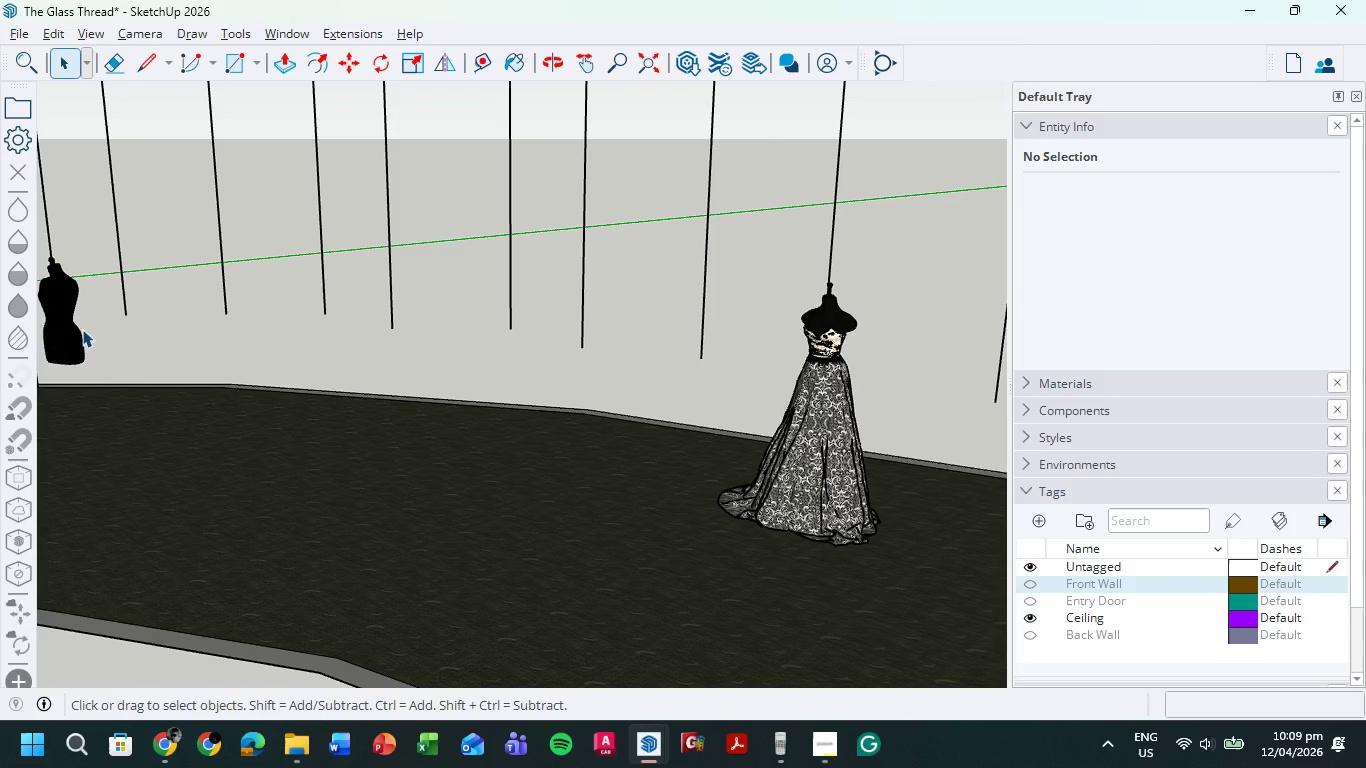 
double_click([68, 330])
 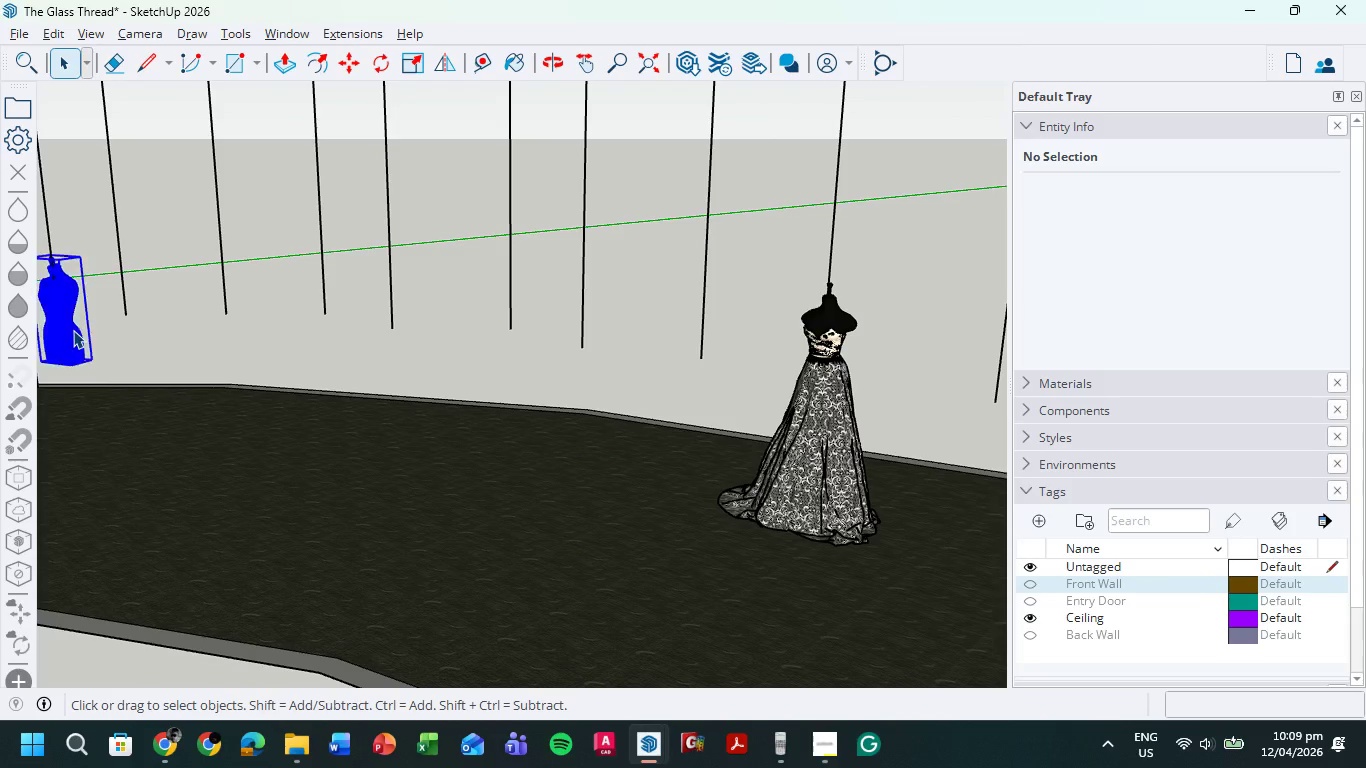 
key(Delete)
 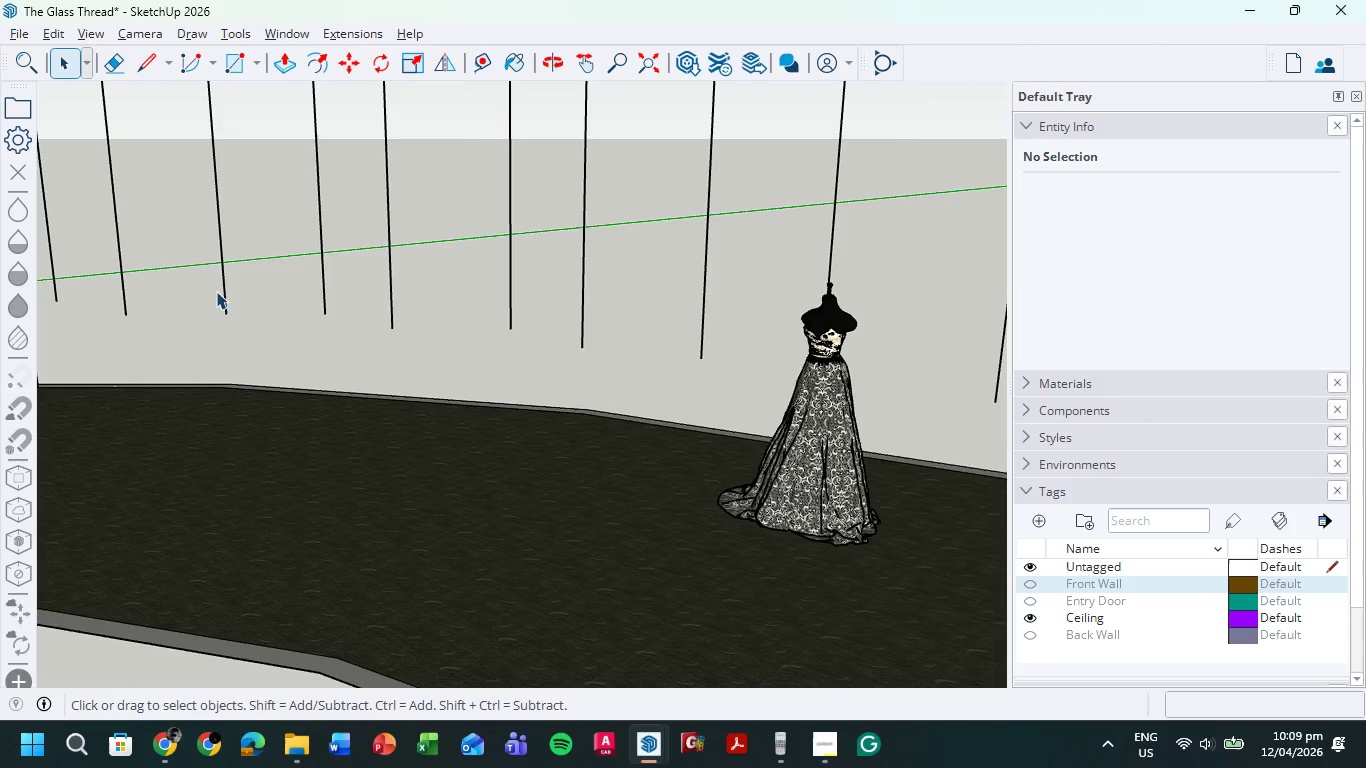 
scroll: coordinate [232, 289], scroll_direction: down, amount: 5.0
 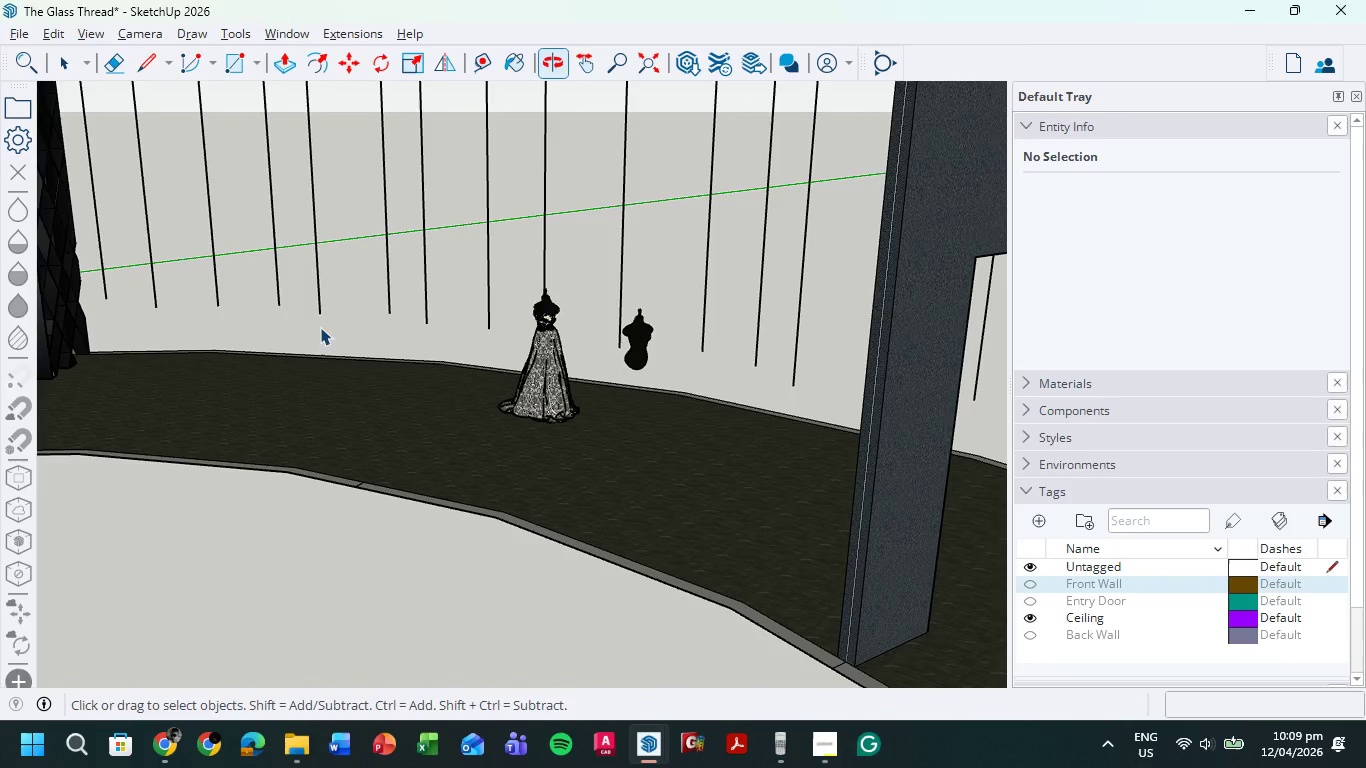 
scroll: coordinate [680, 295], scroll_direction: up, amount: 7.0
 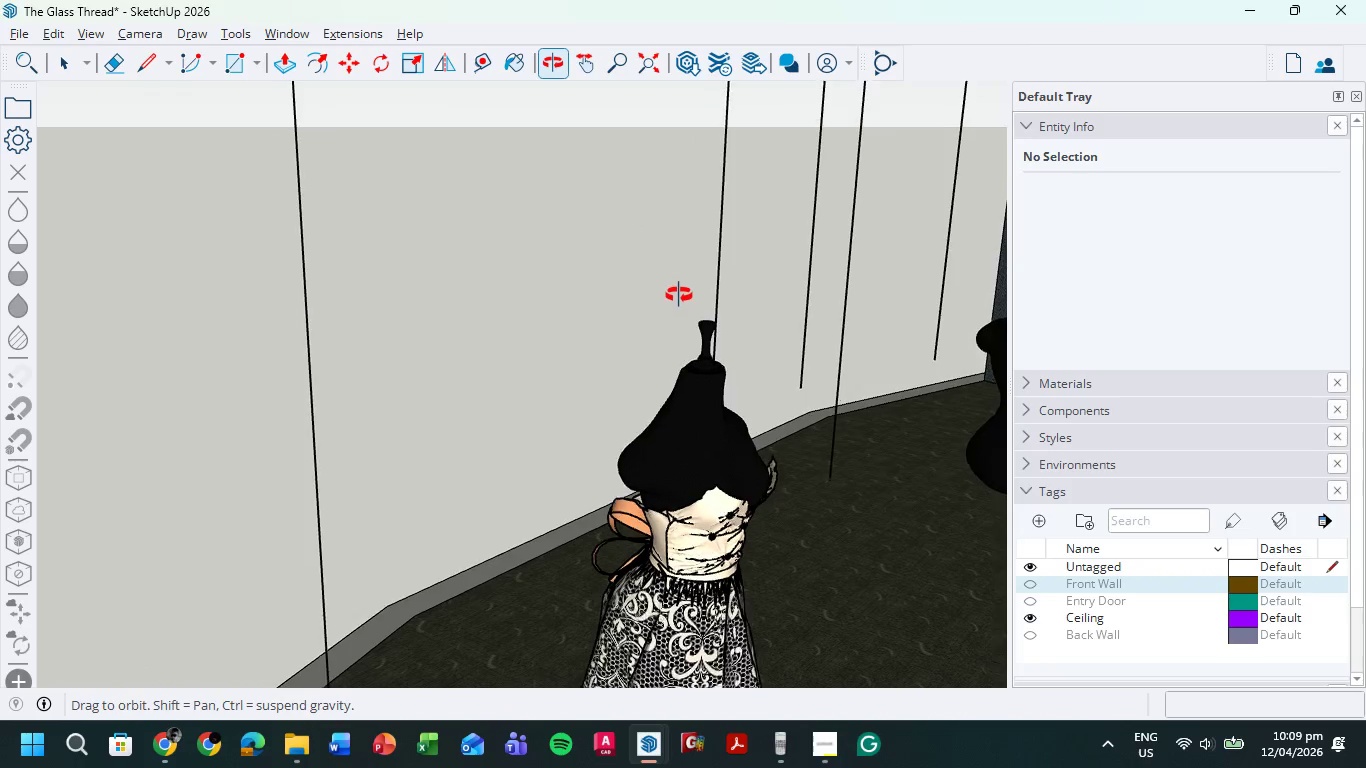 
left_click([776, 505])
 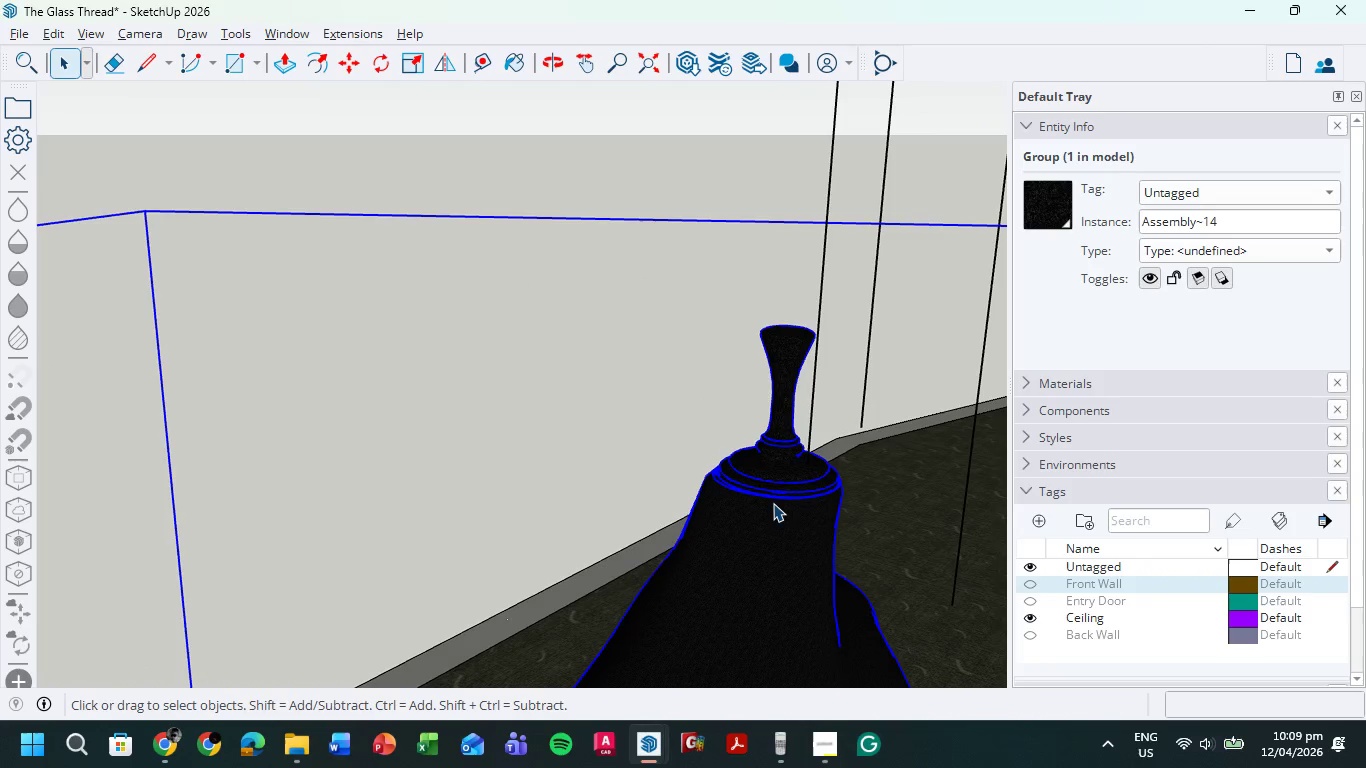 
scroll: coordinate [679, 294], scroll_direction: up, amount: 1.0
 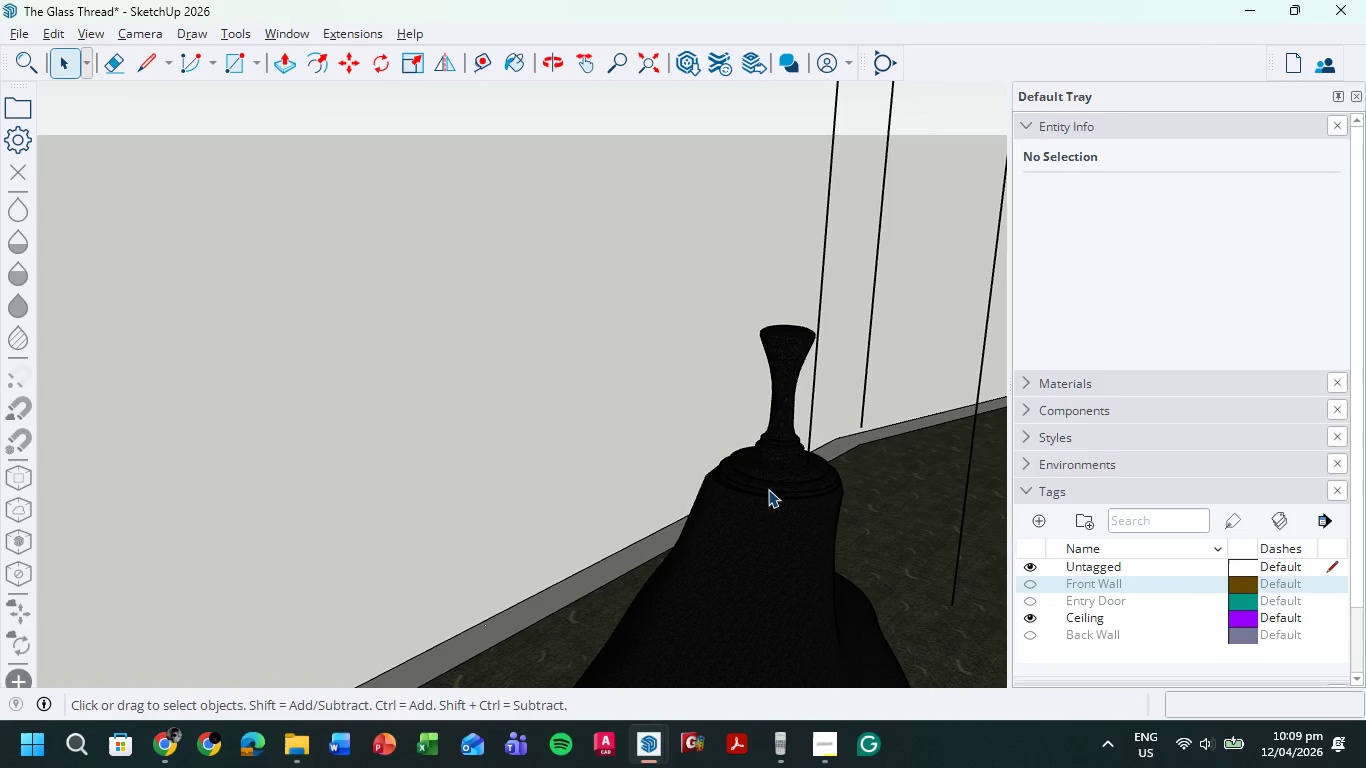 
key(M)
 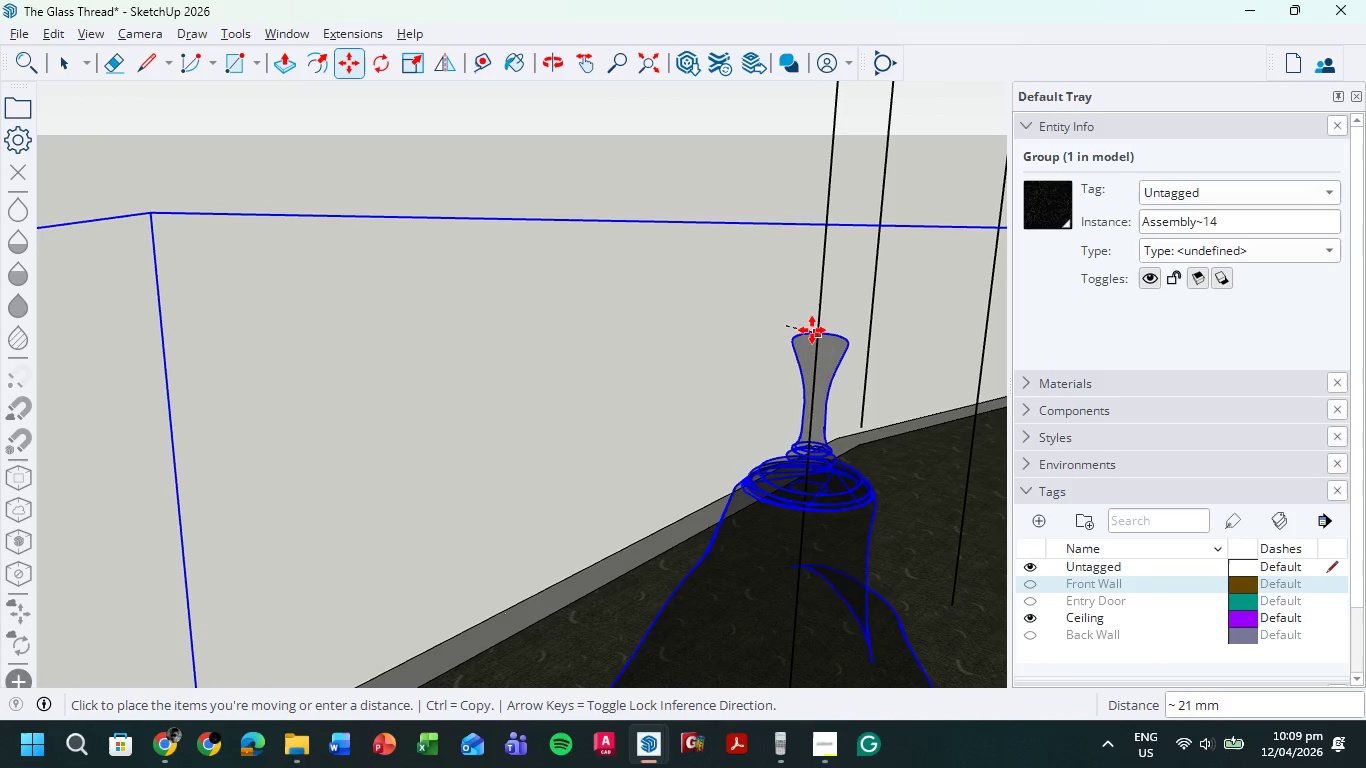 
wait(5.97)
 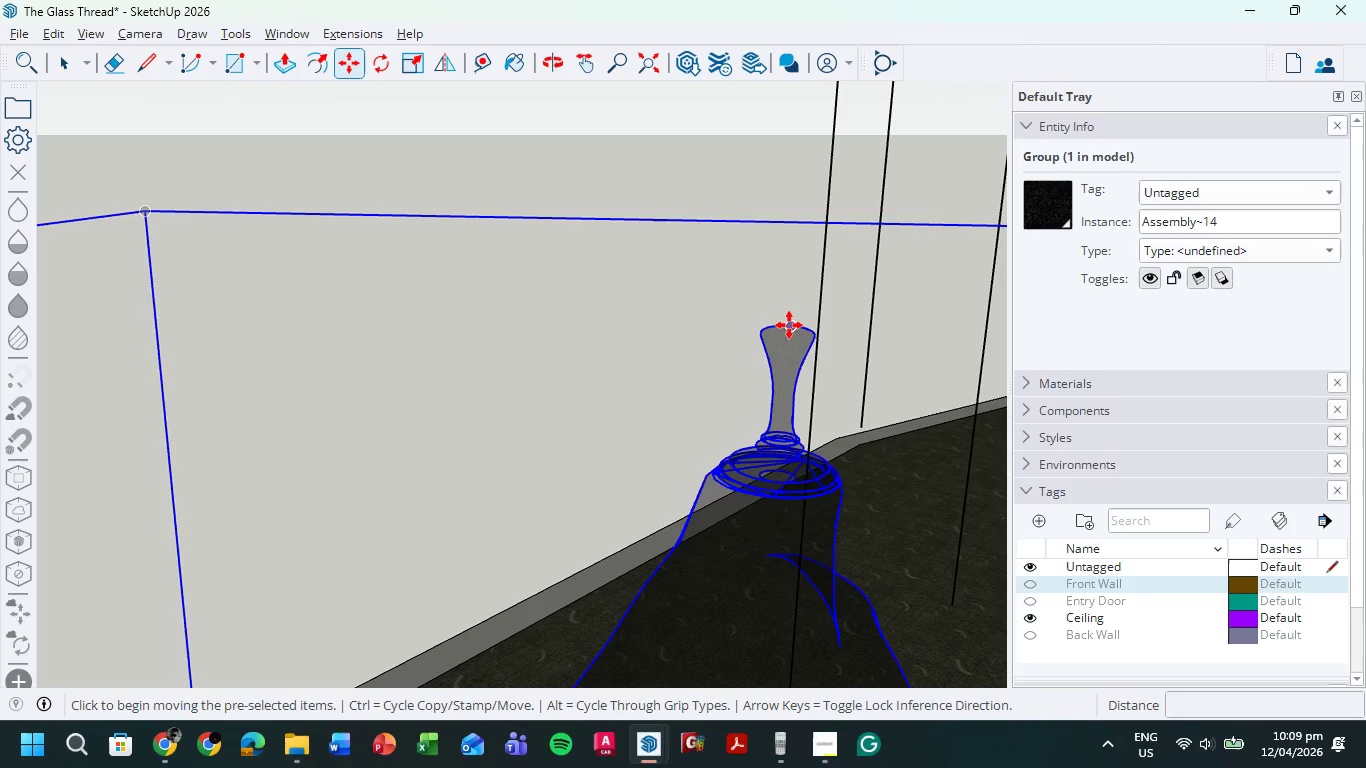 
left_click([815, 326])
 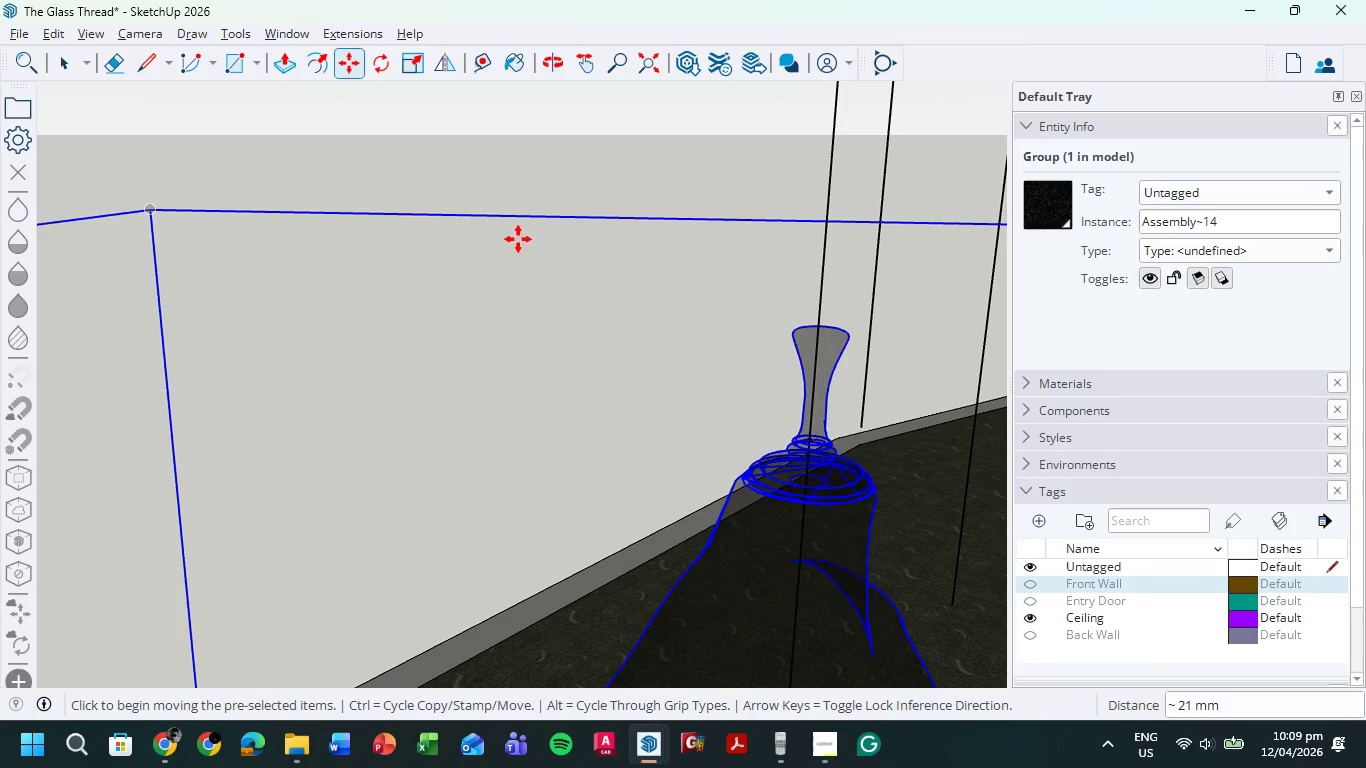 
scroll: coordinate [504, 248], scroll_direction: down, amount: 4.0
 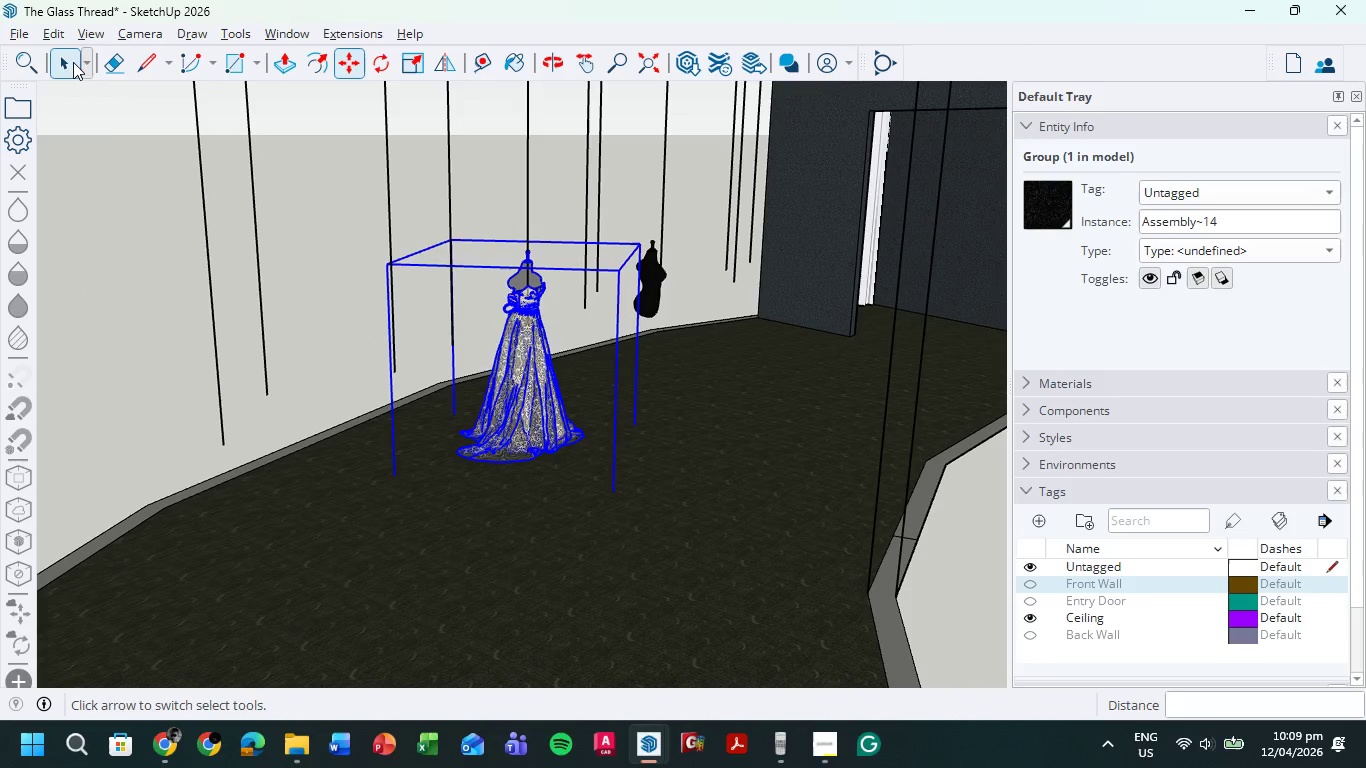 
double_click([131, 173])
 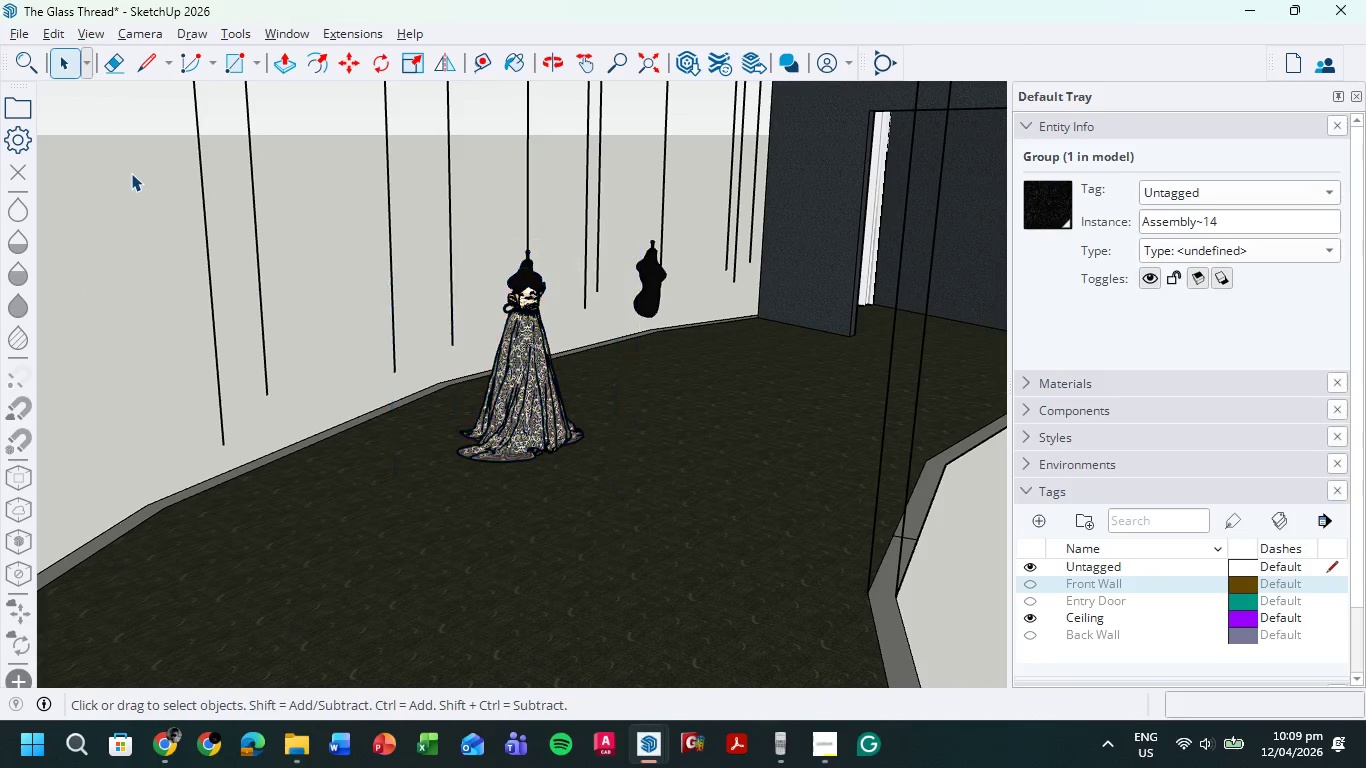 
triple_click([131, 173])
 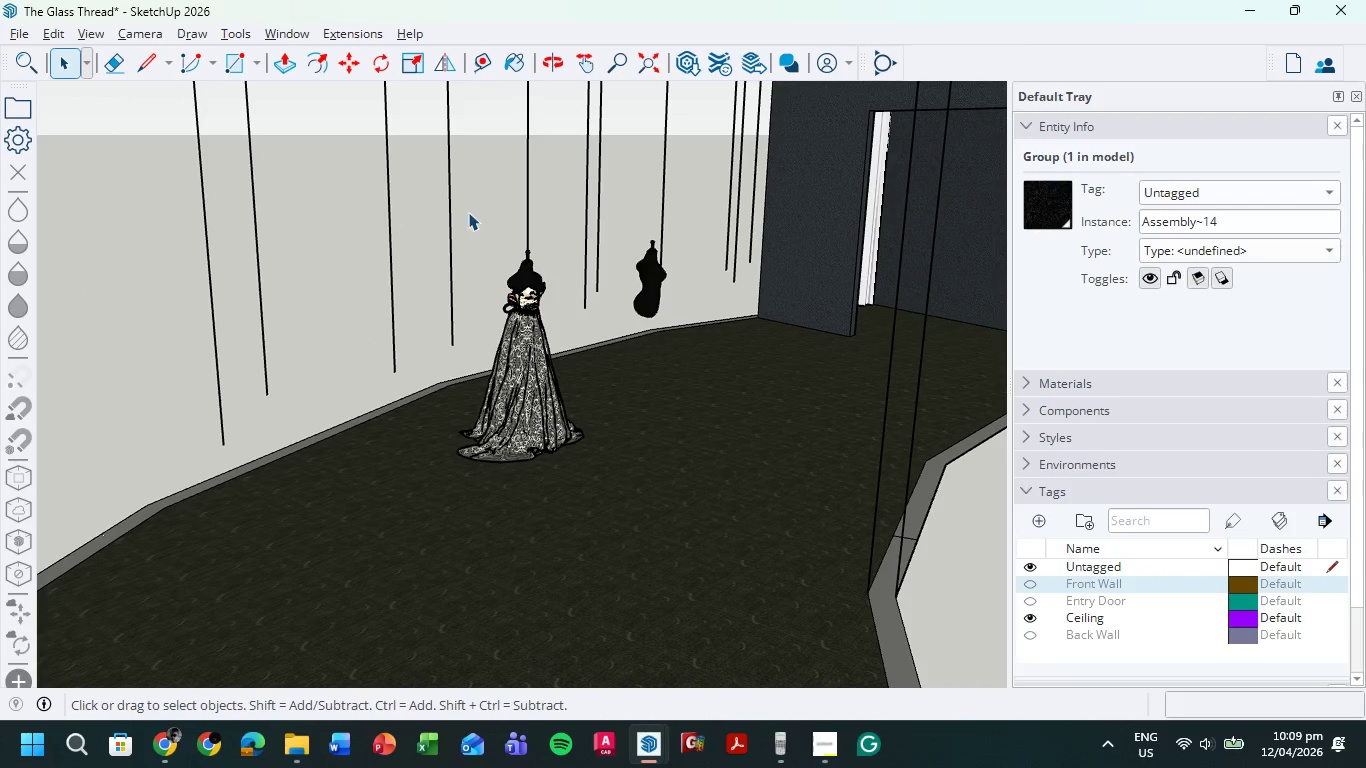 
scroll: coordinate [442, 275], scroll_direction: up, amount: 2.0
 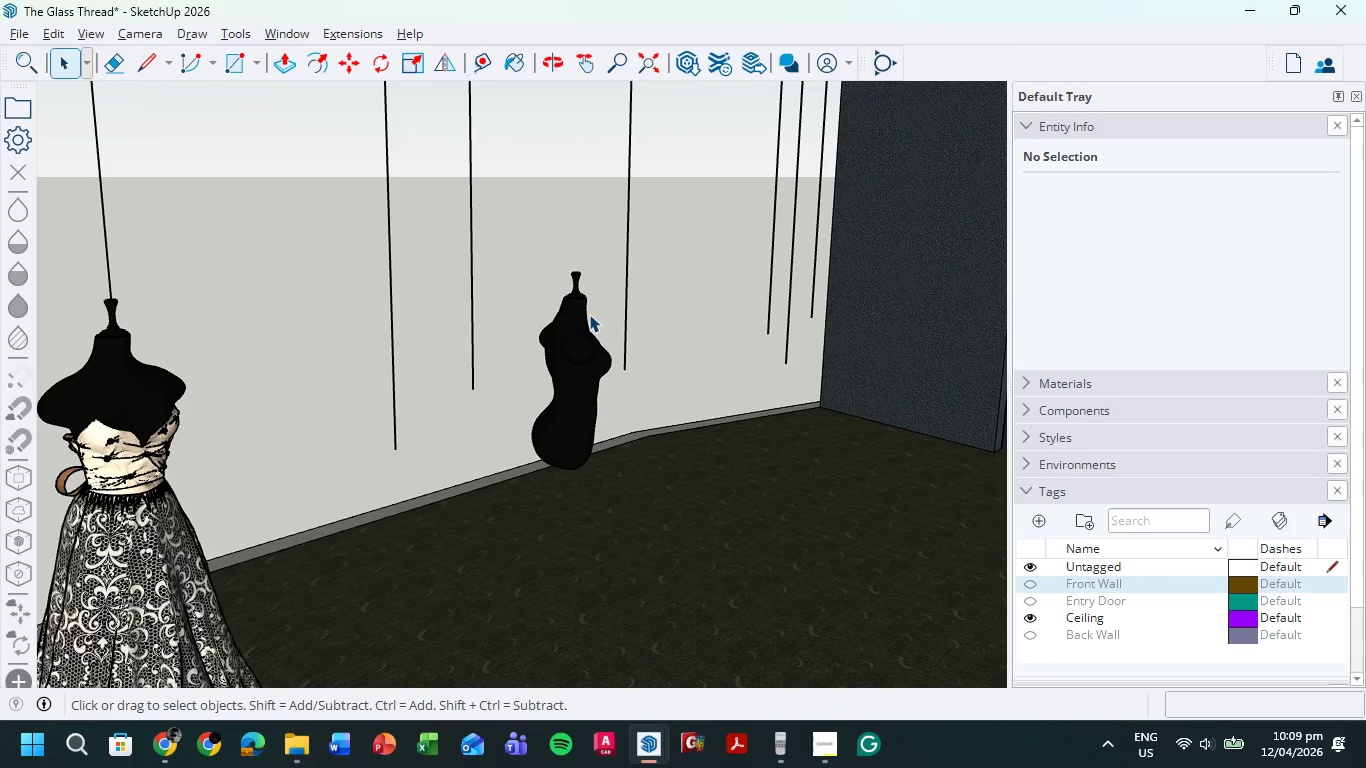 
scroll: coordinate [714, 372], scroll_direction: down, amount: 3.0
 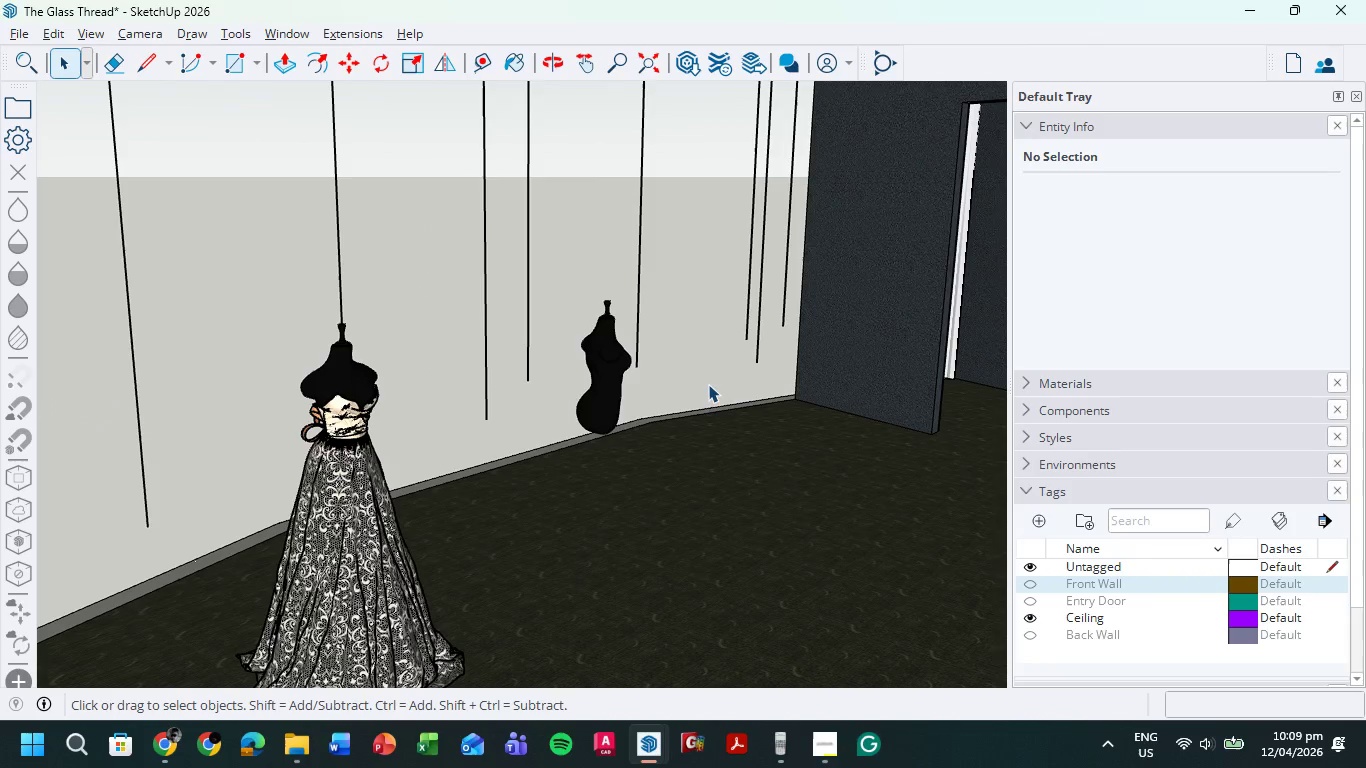 
wait(8.24)
 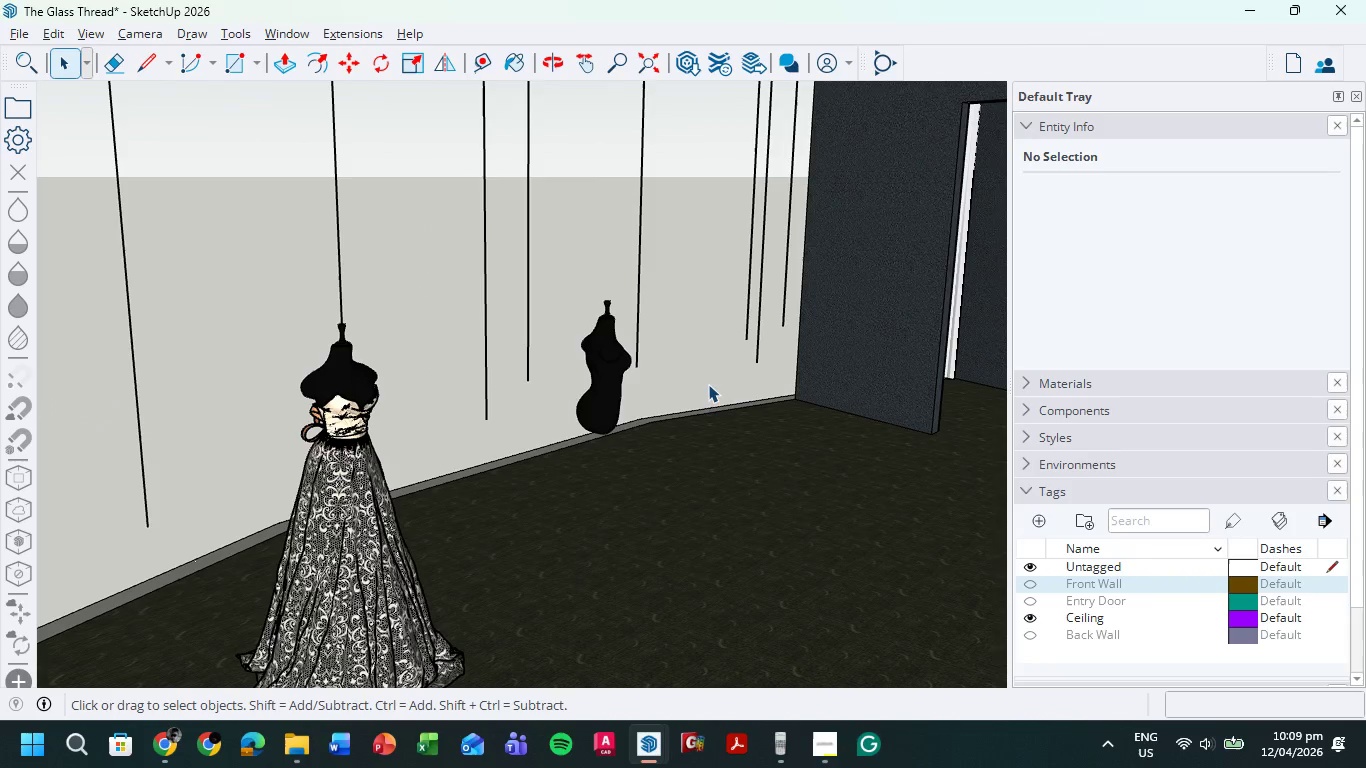 
scroll: coordinate [585, 293], scroll_direction: up, amount: 1.0
 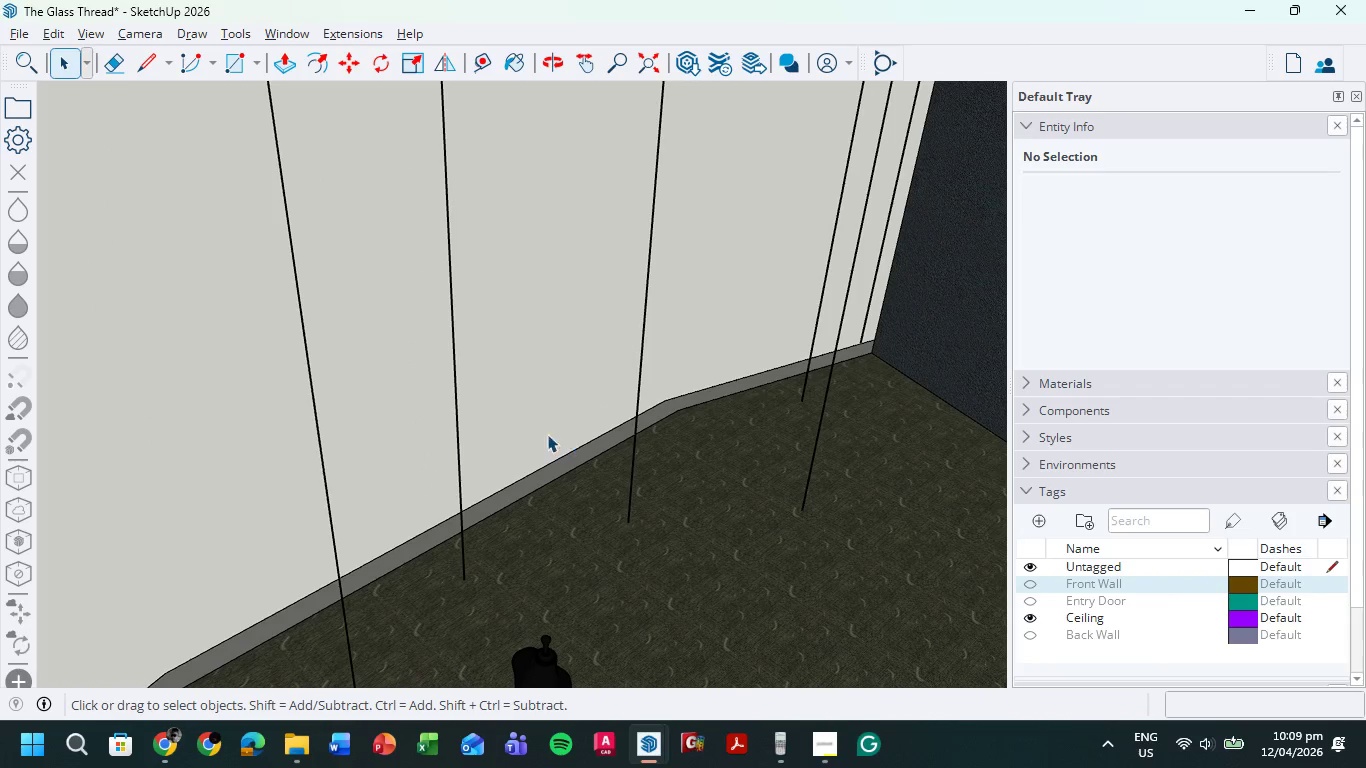 
hold_key(key=ShiftLeft, duration=0.73)
 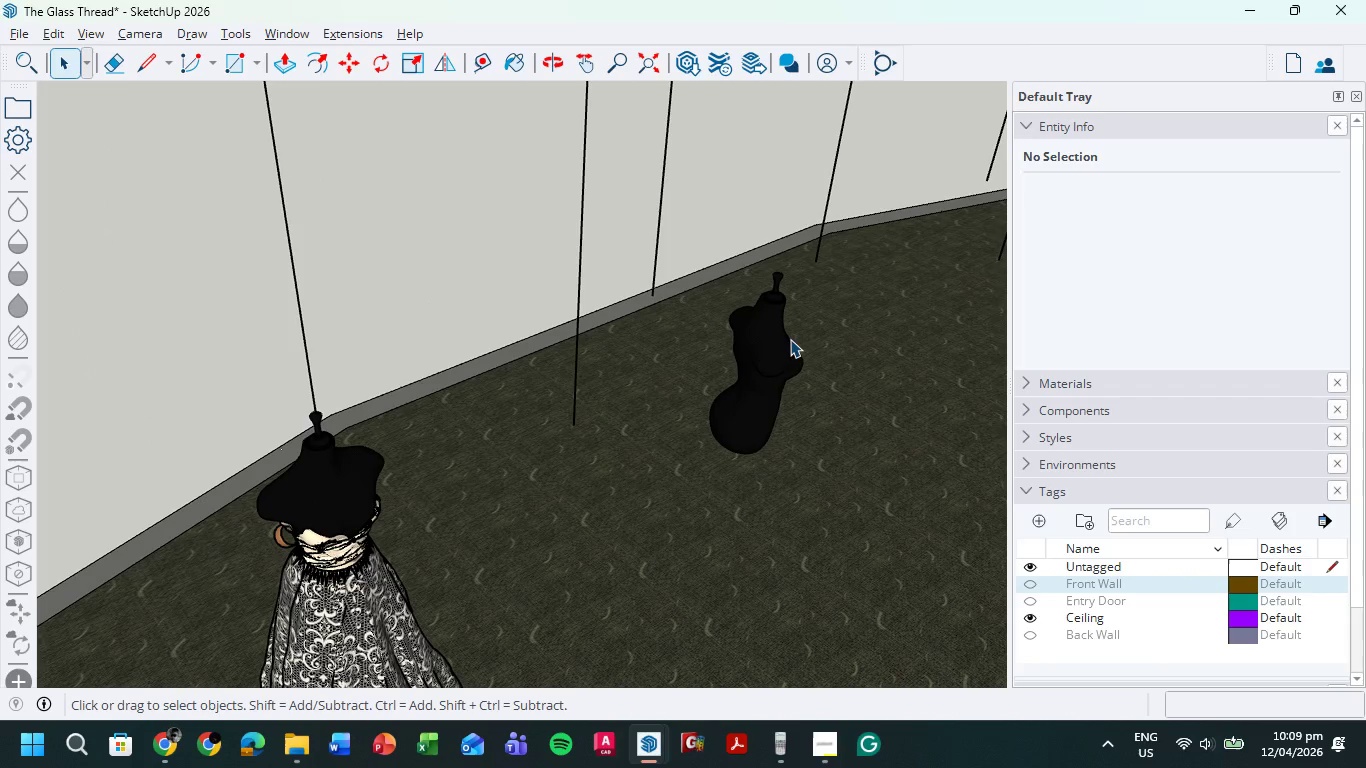 
left_click([779, 348])
 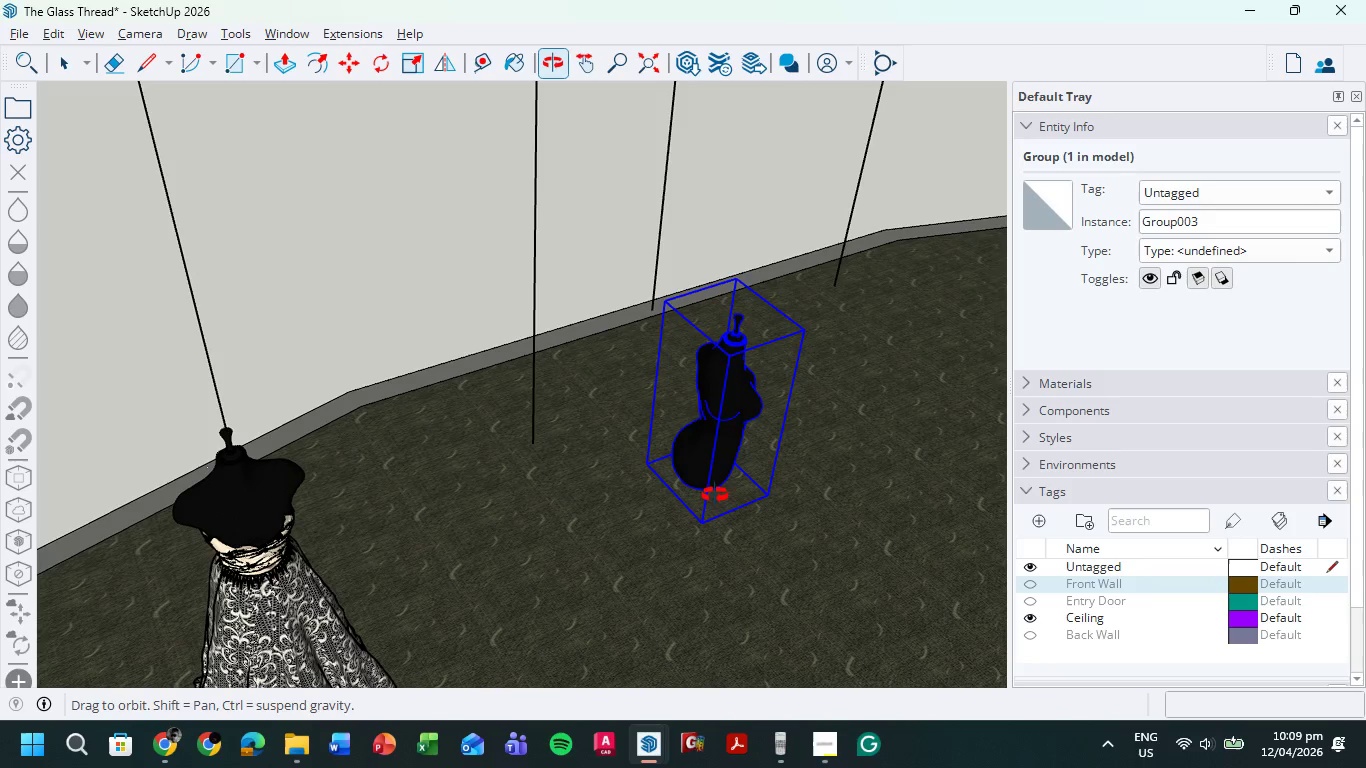 
left_click([382, 53])
 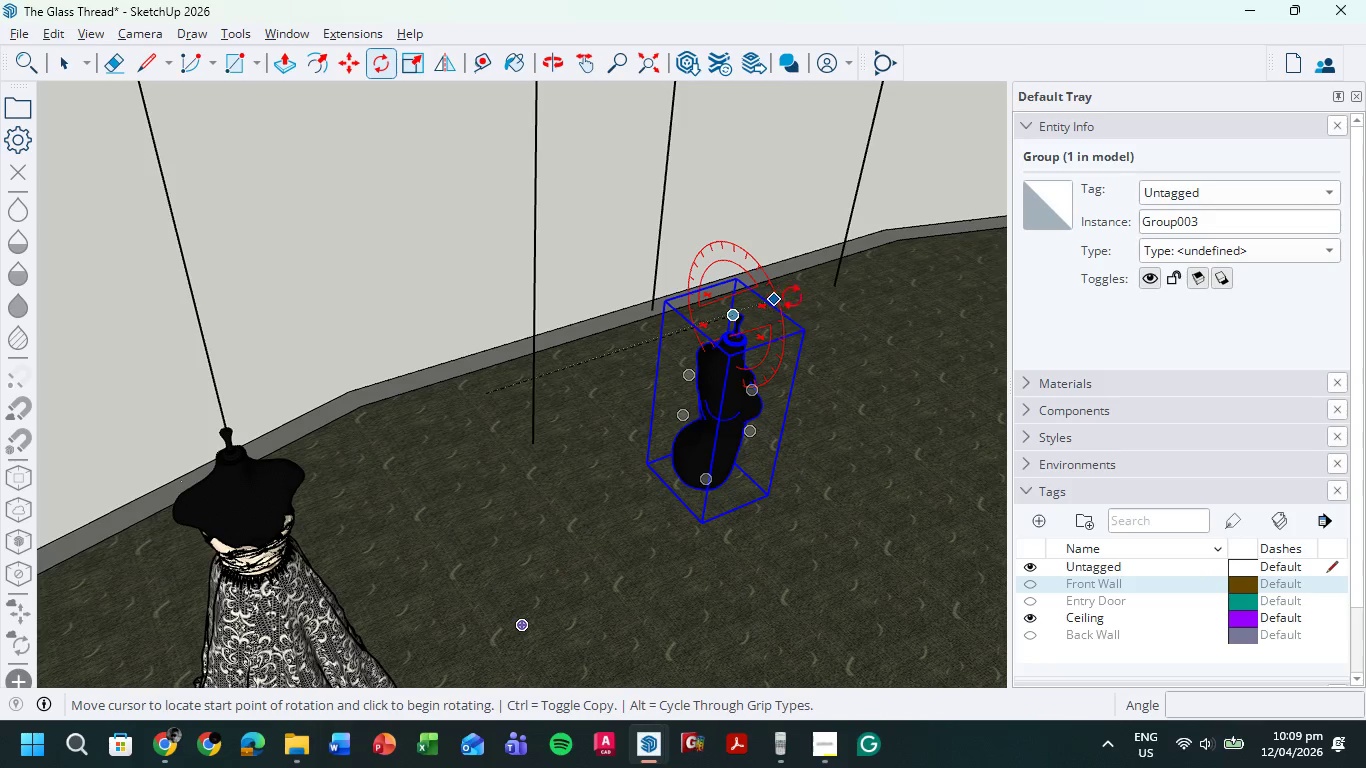 
key(ArrowUp)
 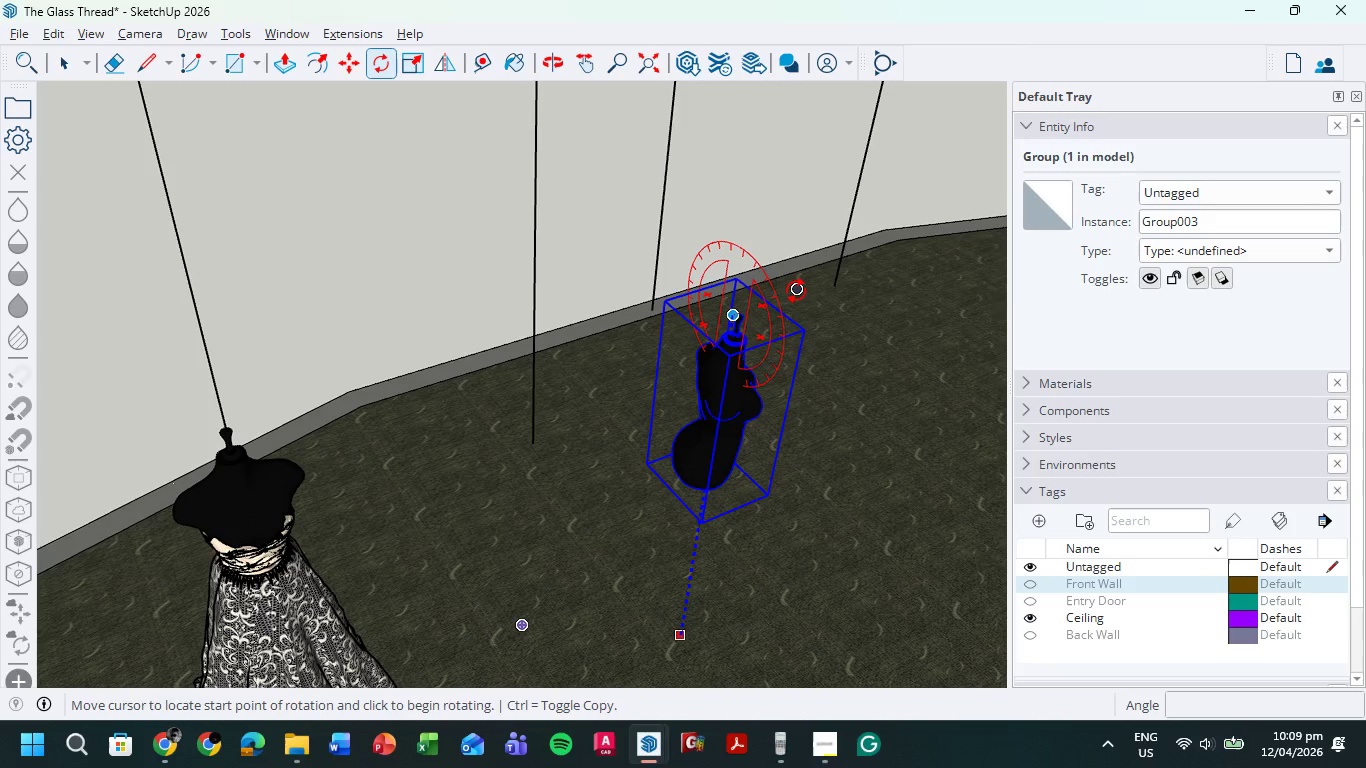 
key(ArrowRight)
 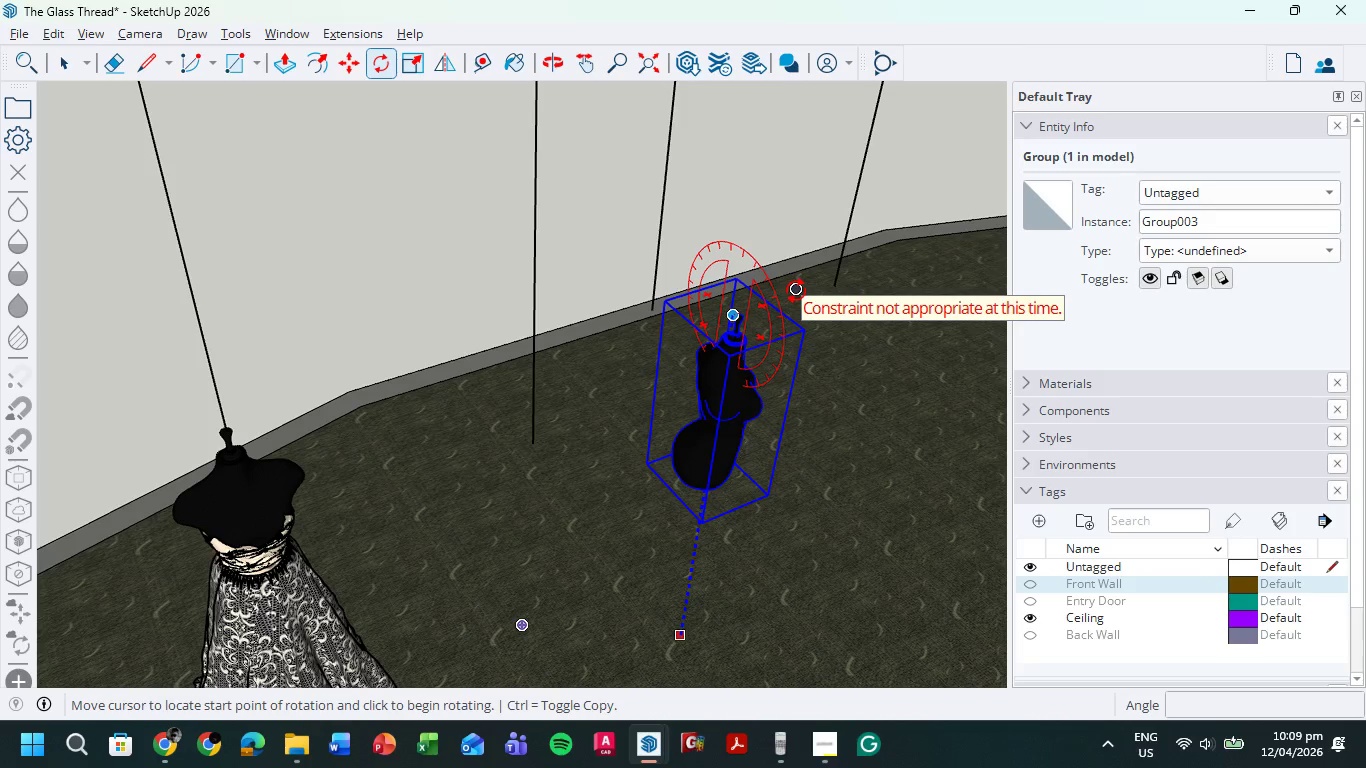 
key(ArrowRight)
 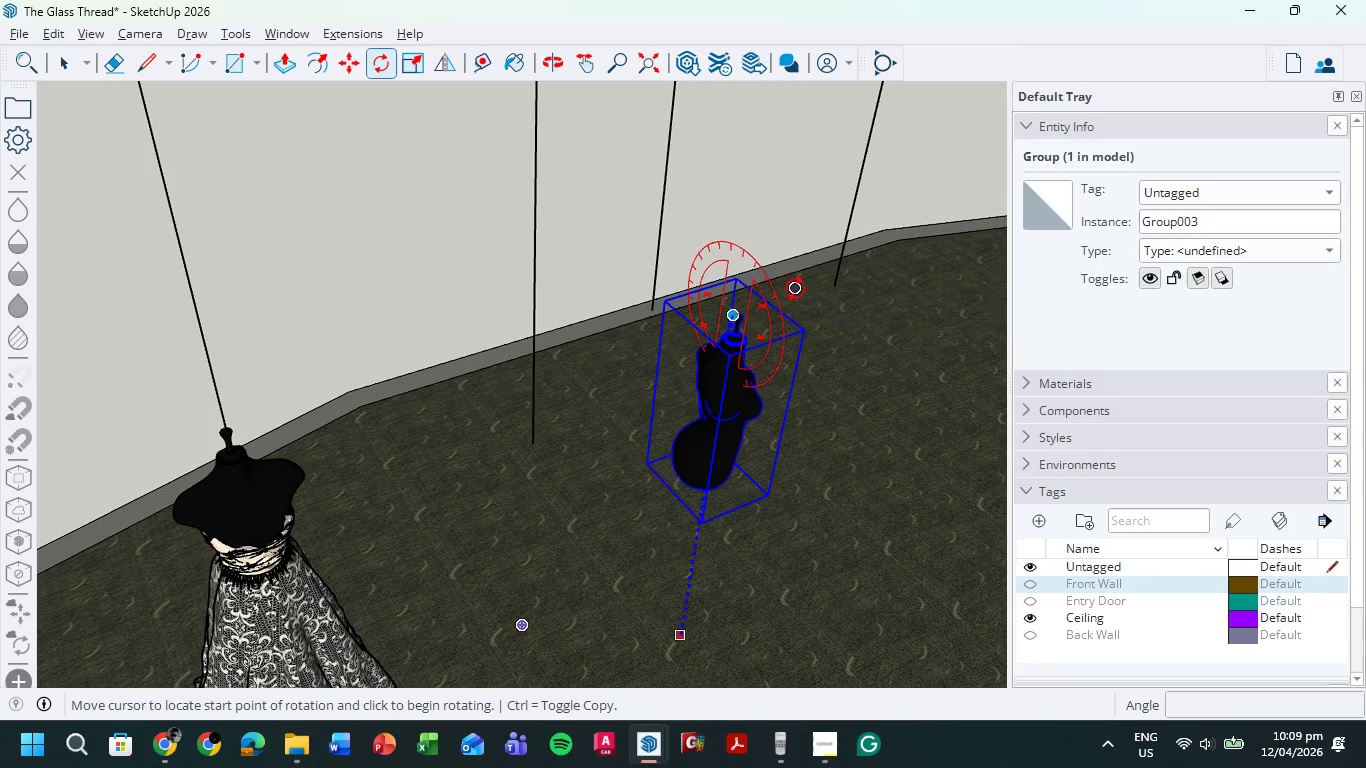 
key(Escape)
 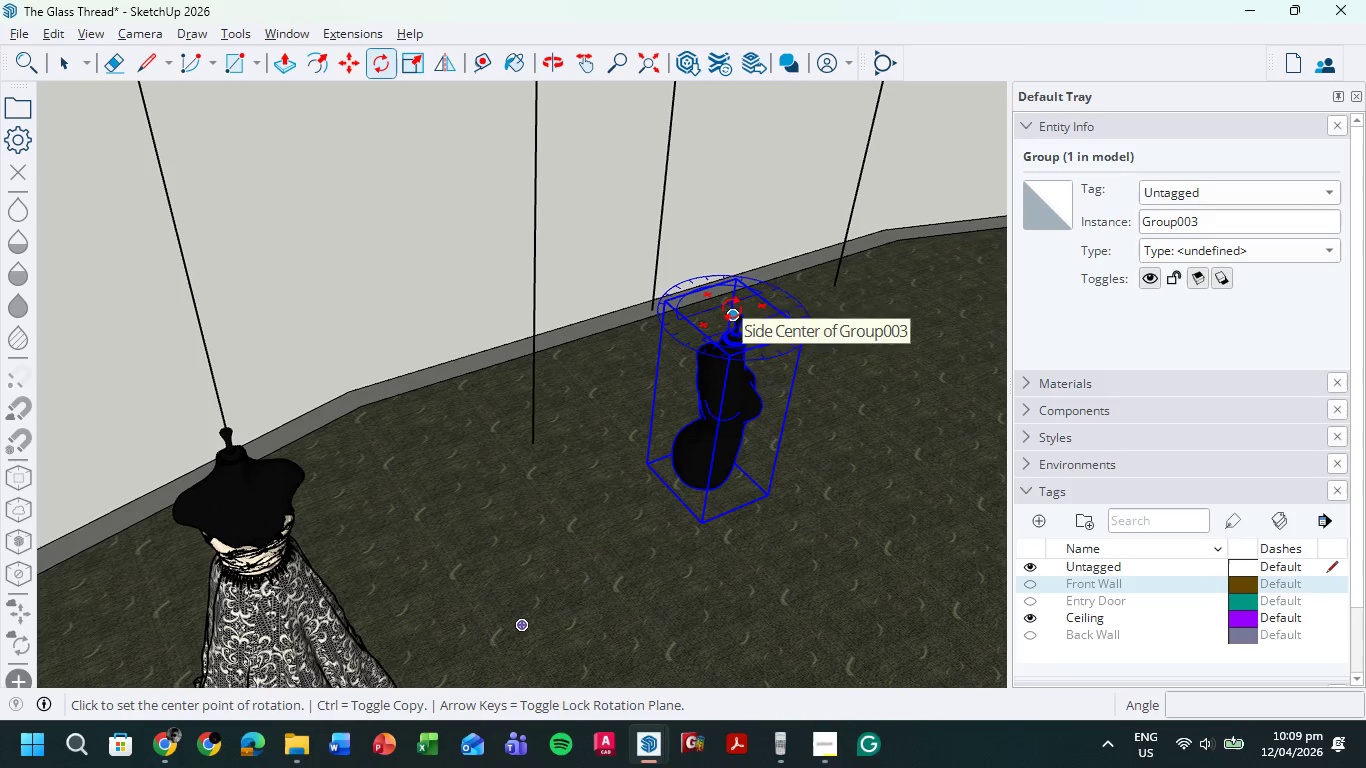 
left_click([734, 312])
 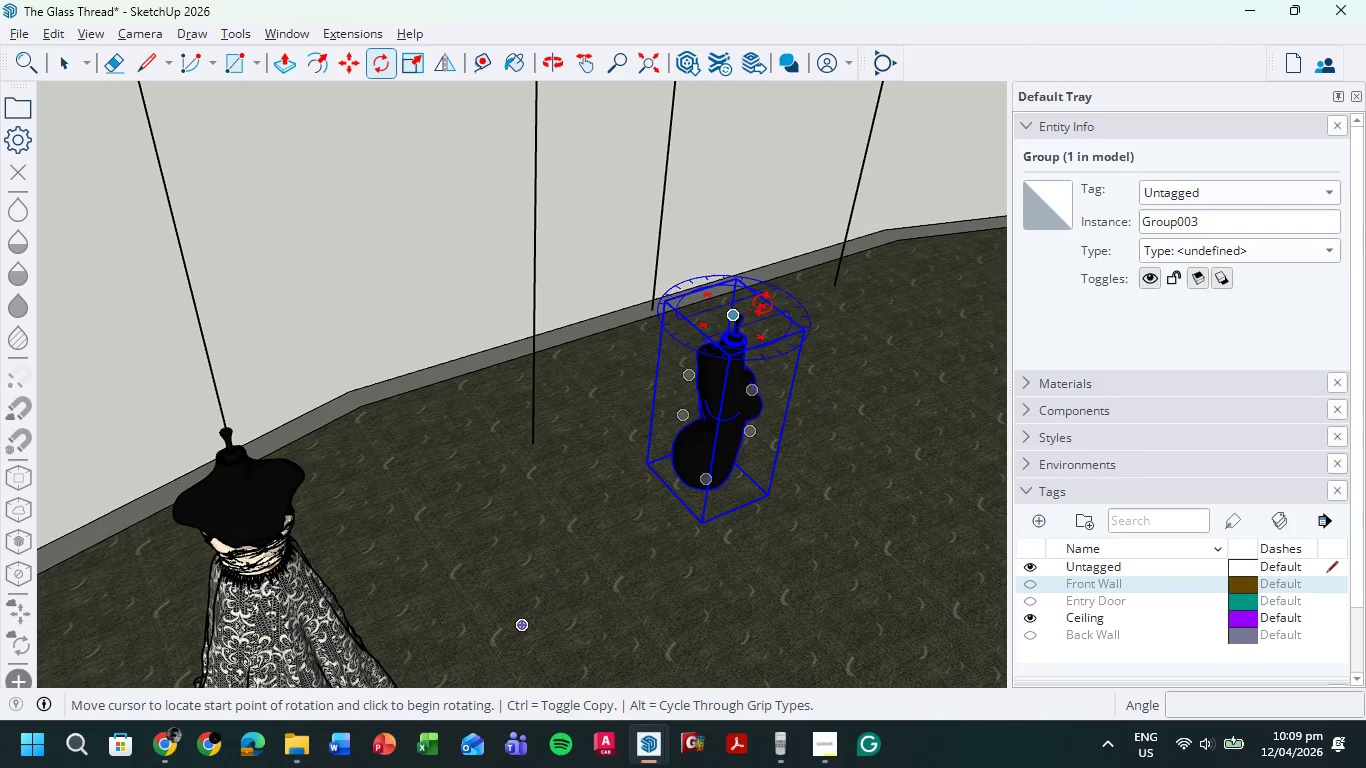 
left_click([764, 303])
 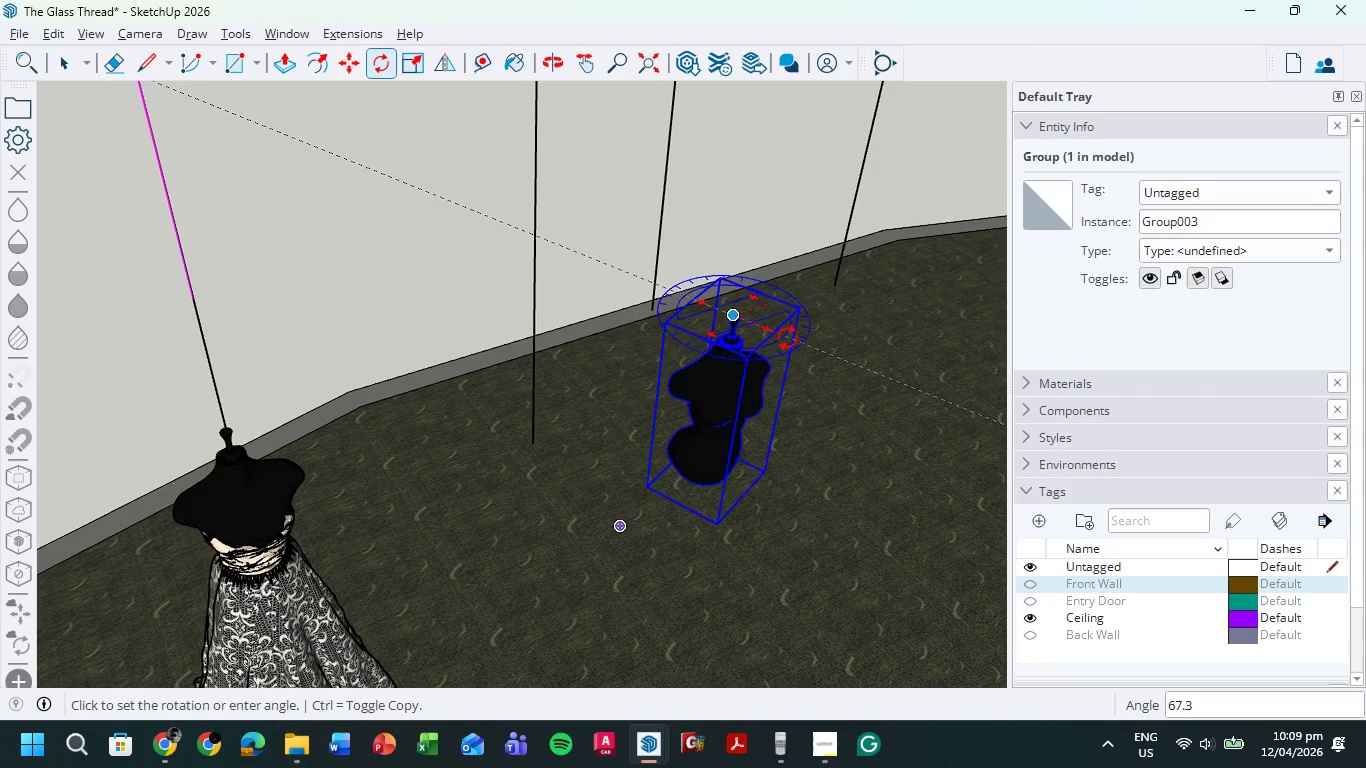 
left_click([789, 337])
 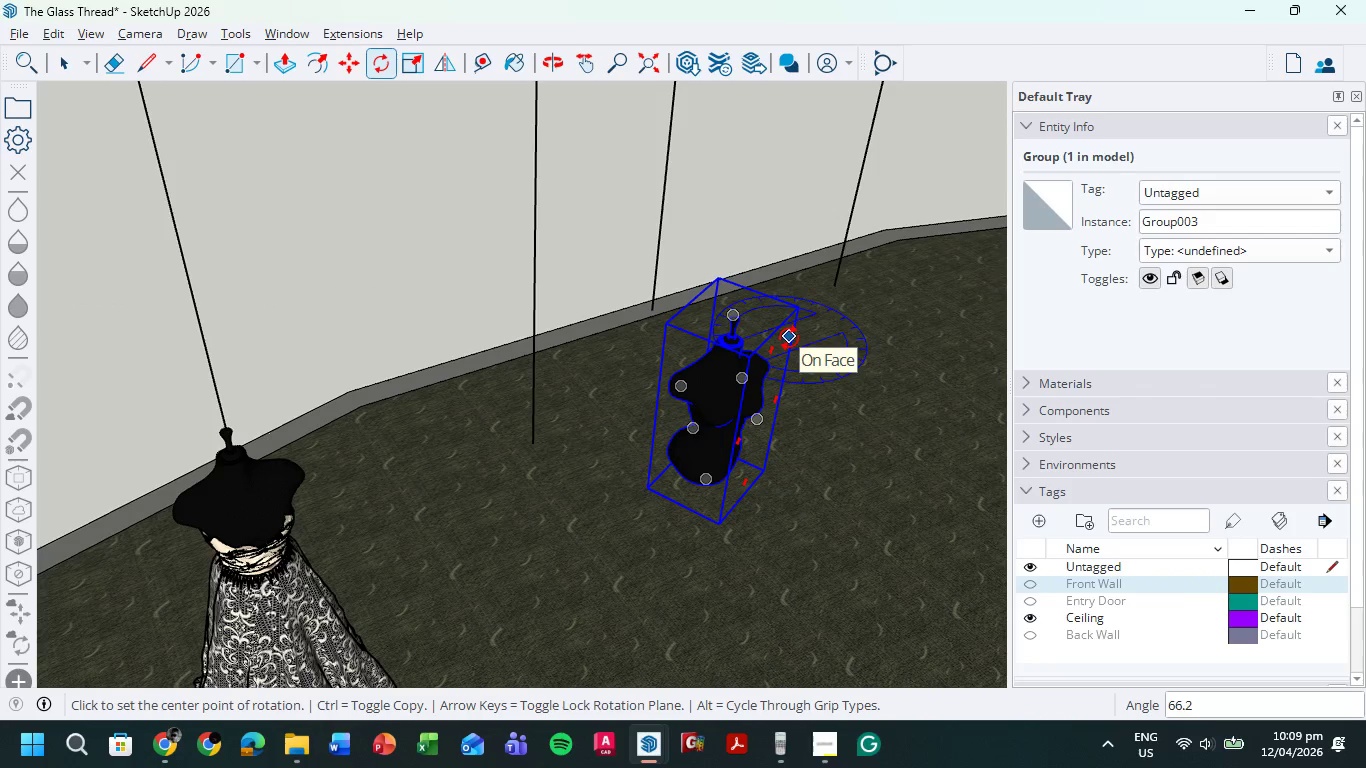 
key(M)
 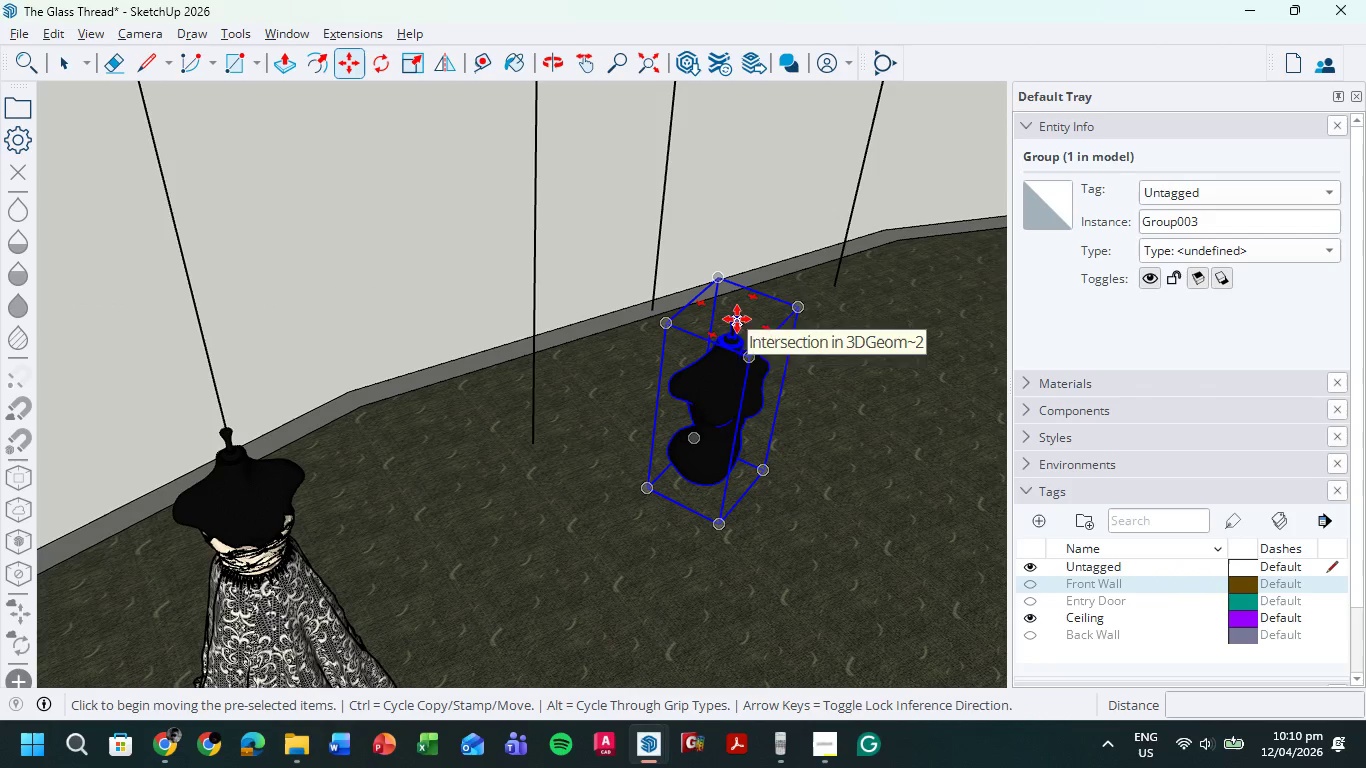 
left_click([737, 316])
 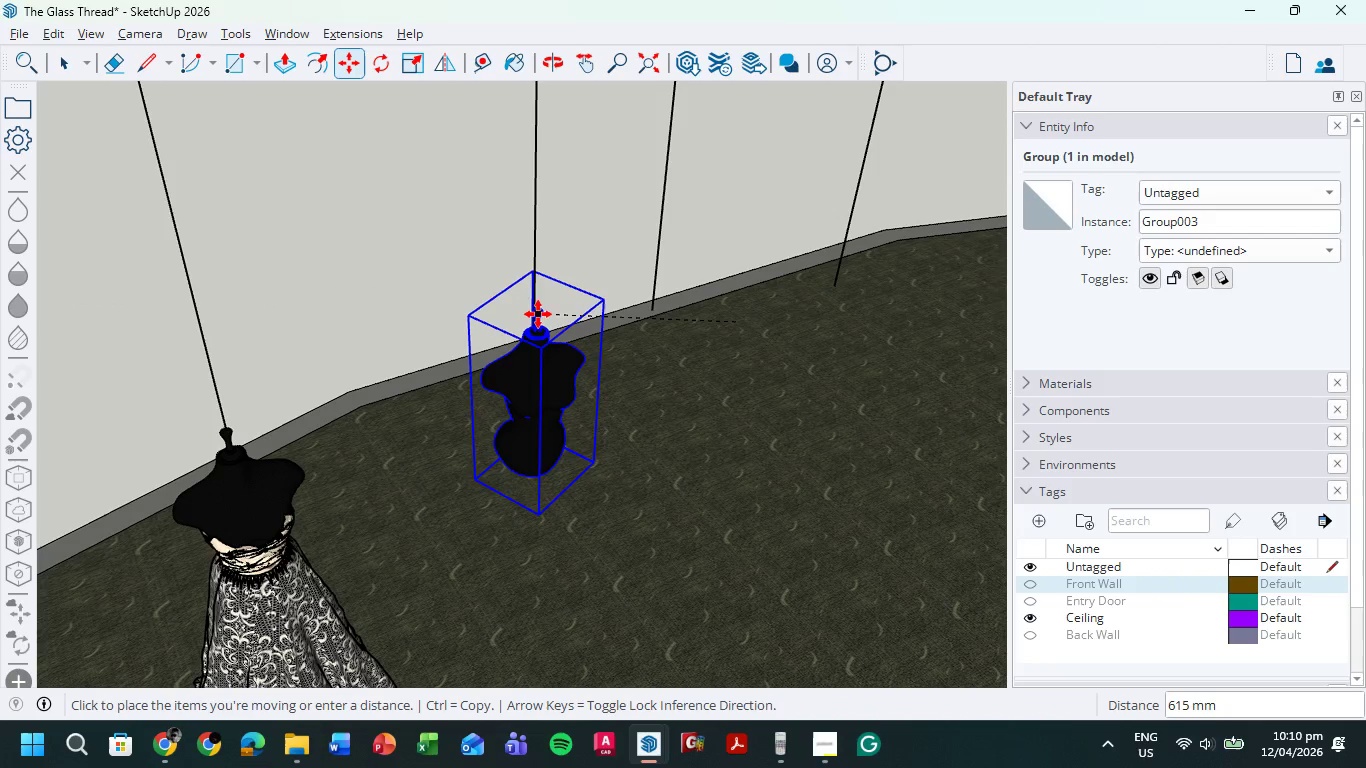 
scroll: coordinate [534, 314], scroll_direction: up, amount: 14.0
 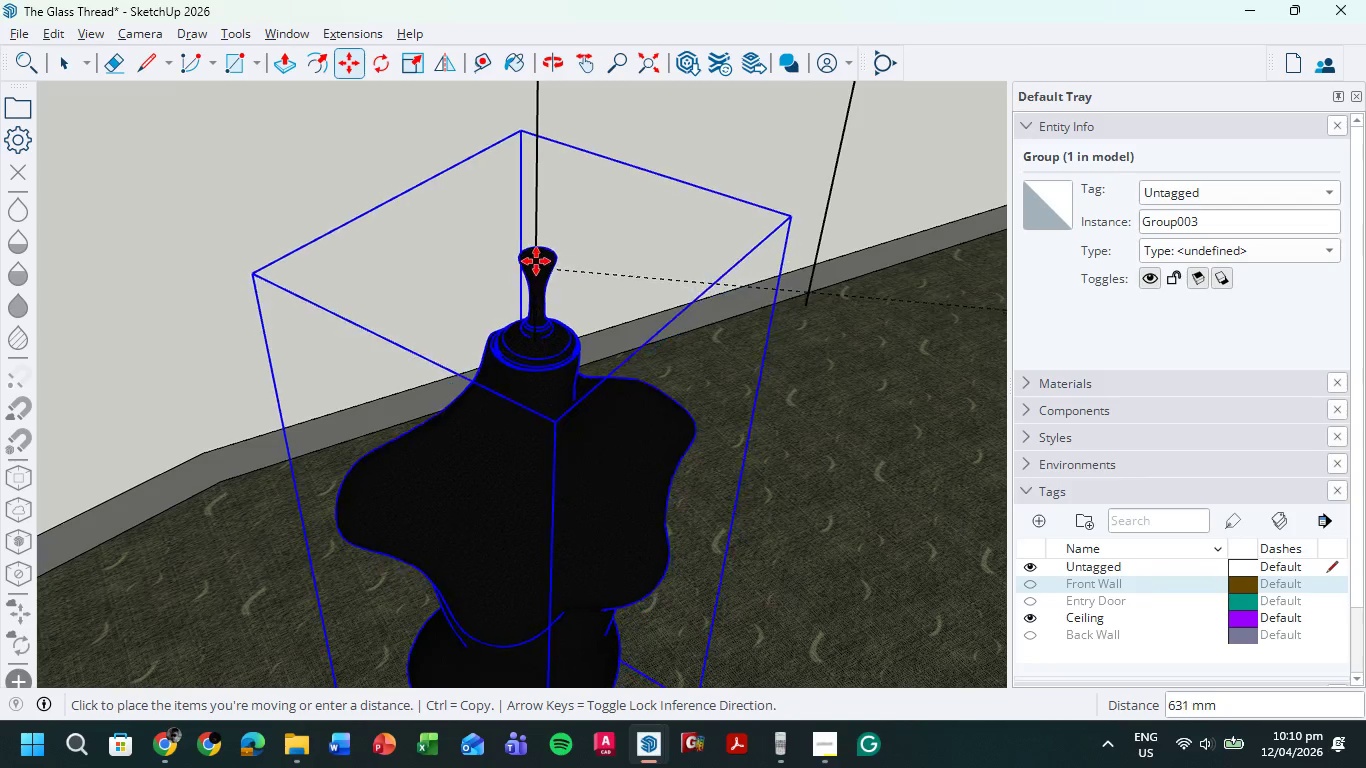 
left_click([540, 287])
 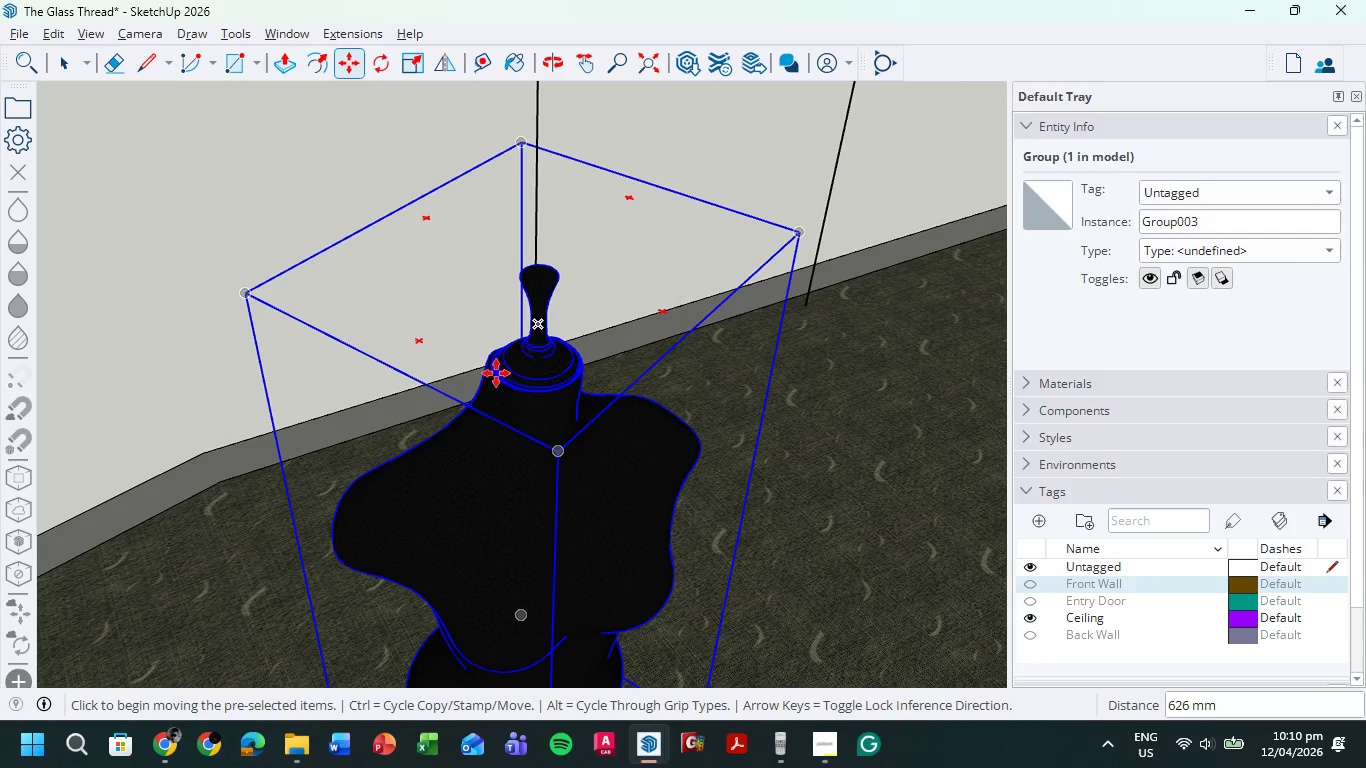 
scroll: coordinate [490, 375], scroll_direction: up, amount: 1.0
 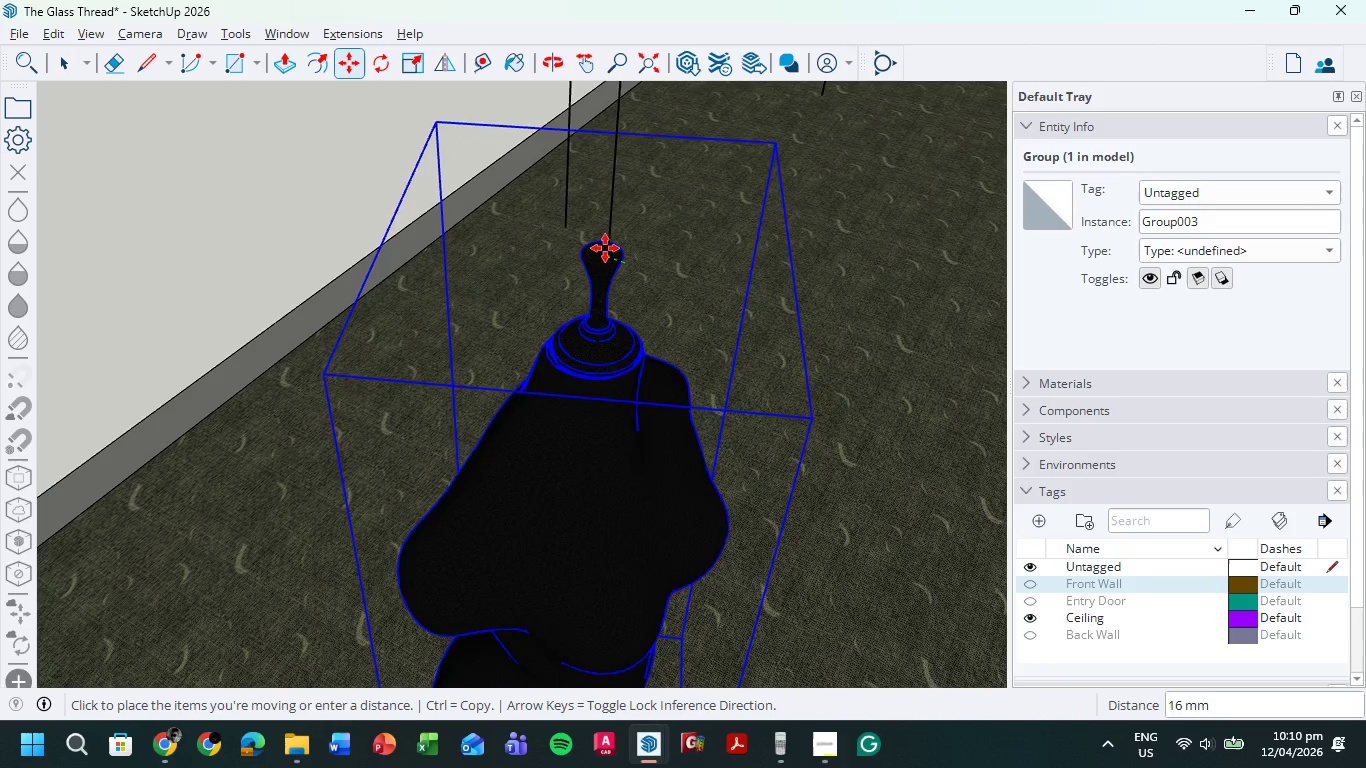 
left_click([612, 249])
 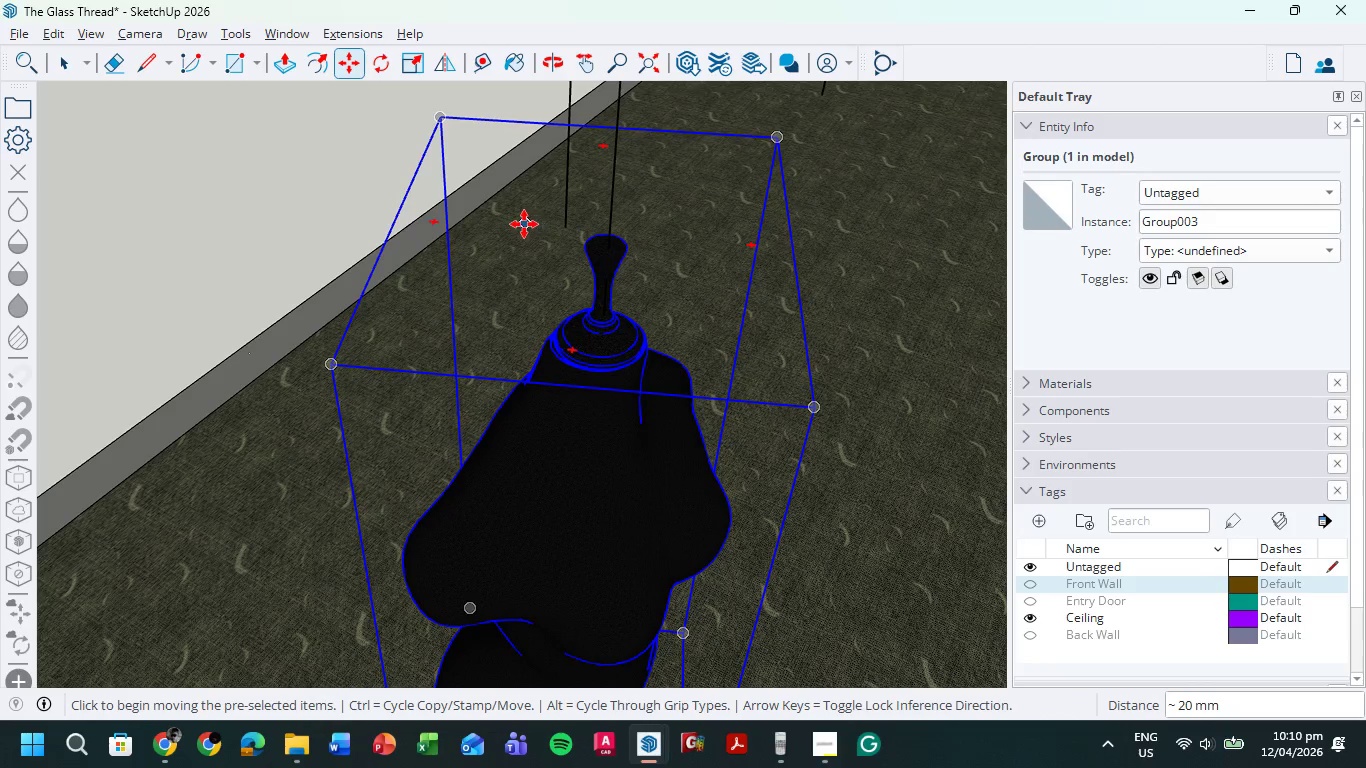 
scroll: coordinate [500, 414], scroll_direction: down, amount: 8.0
 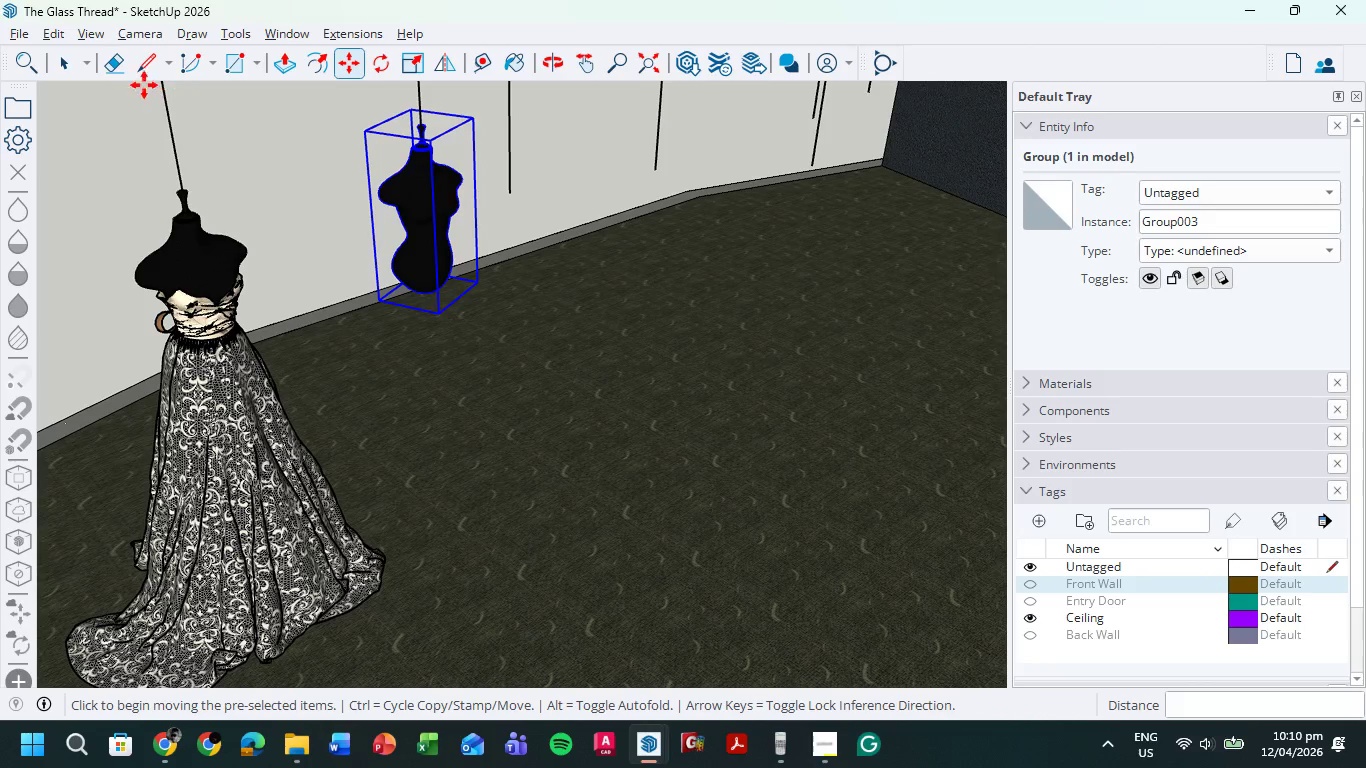 
double_click([236, 148])
 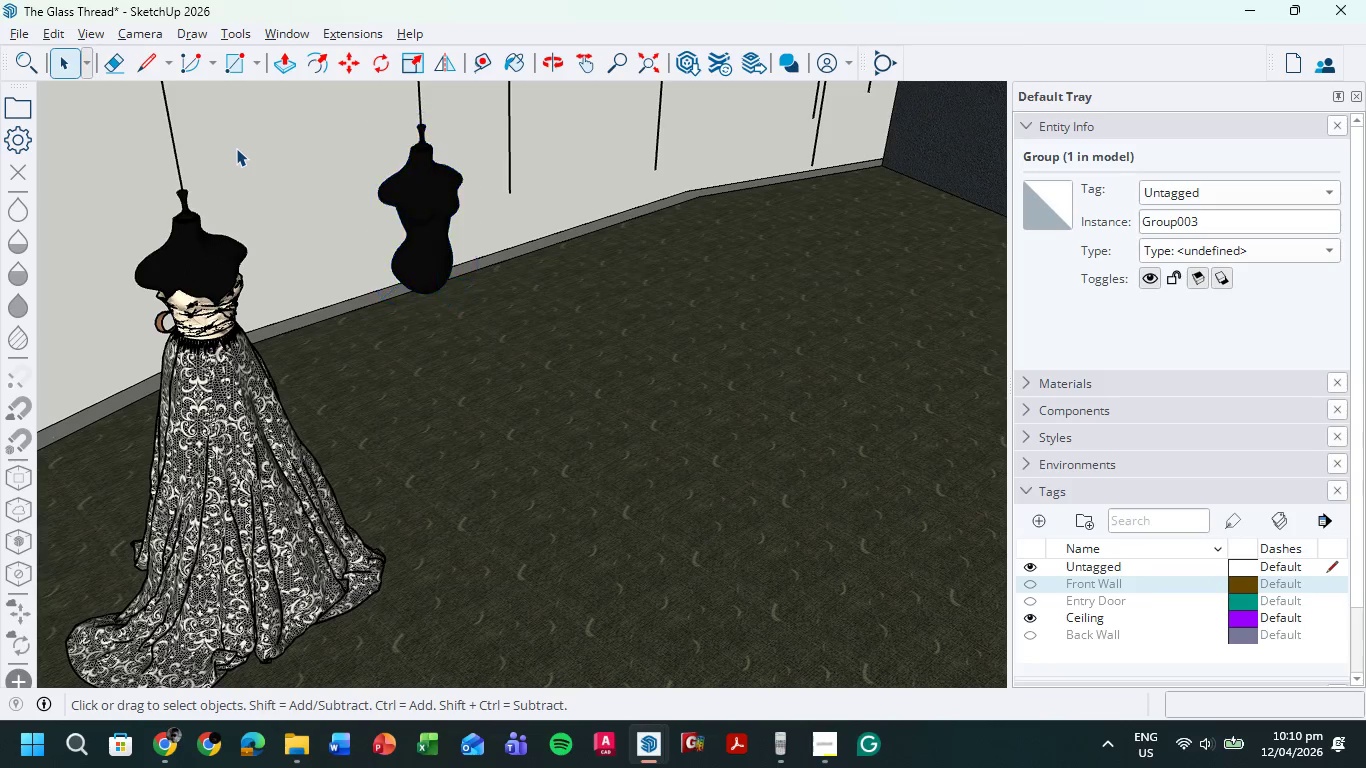 
triple_click([236, 148])
 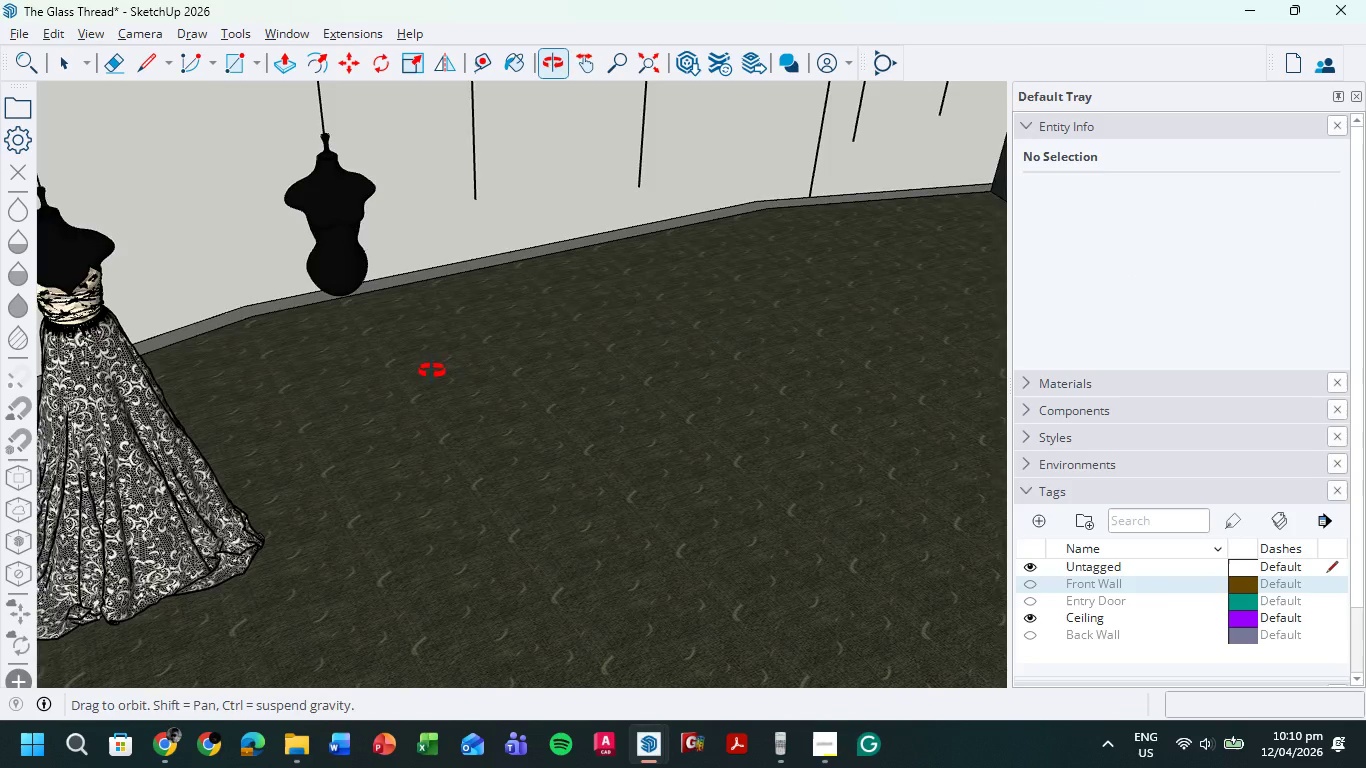 
hold_key(key=ShiftLeft, duration=0.41)
 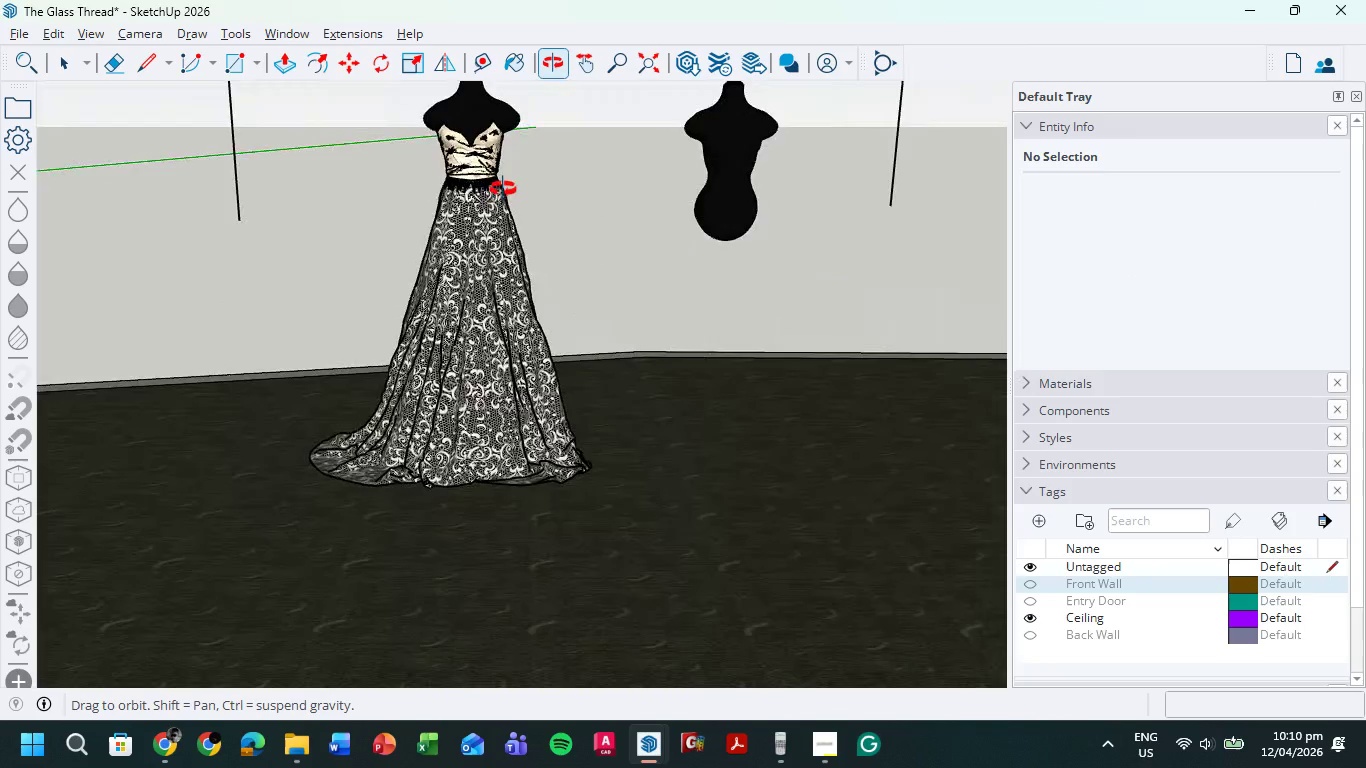 
hold_key(key=ShiftLeft, duration=0.38)
 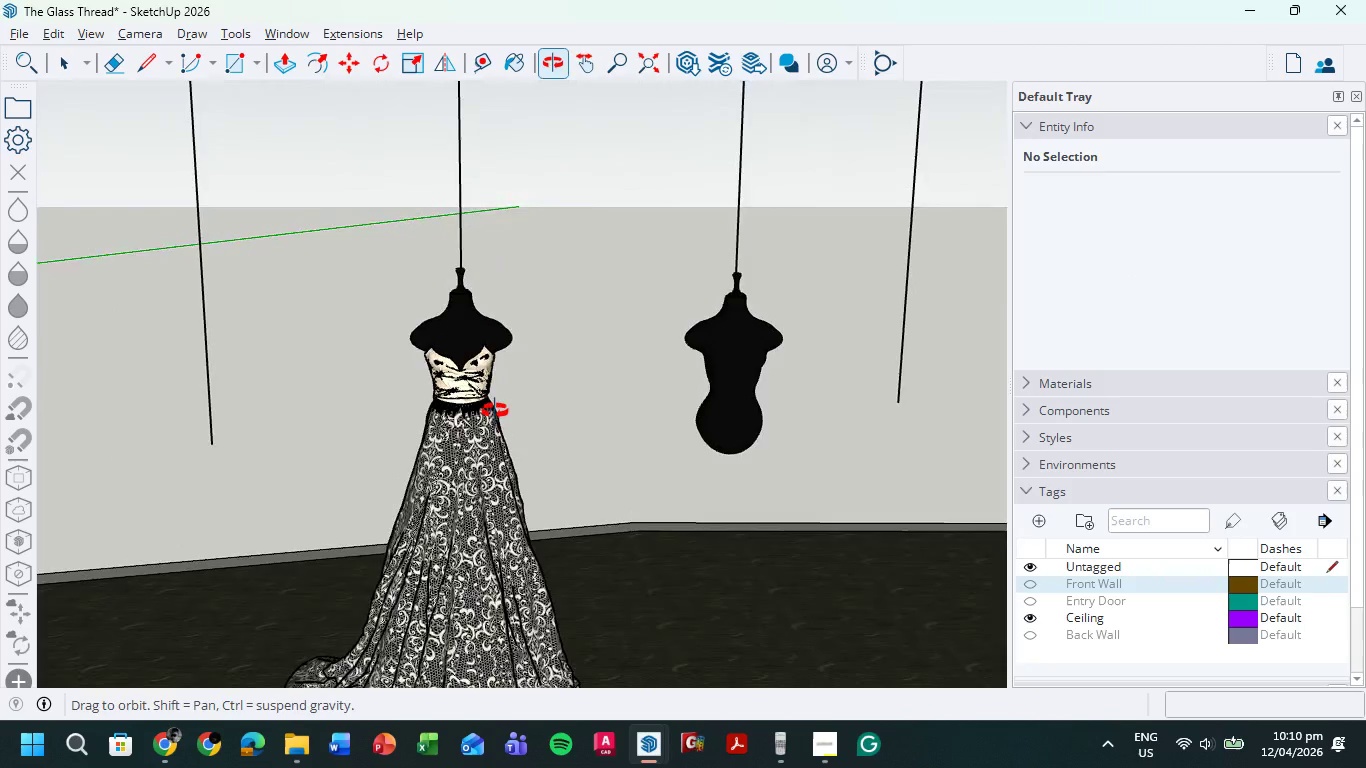 
left_click([653, 413])
 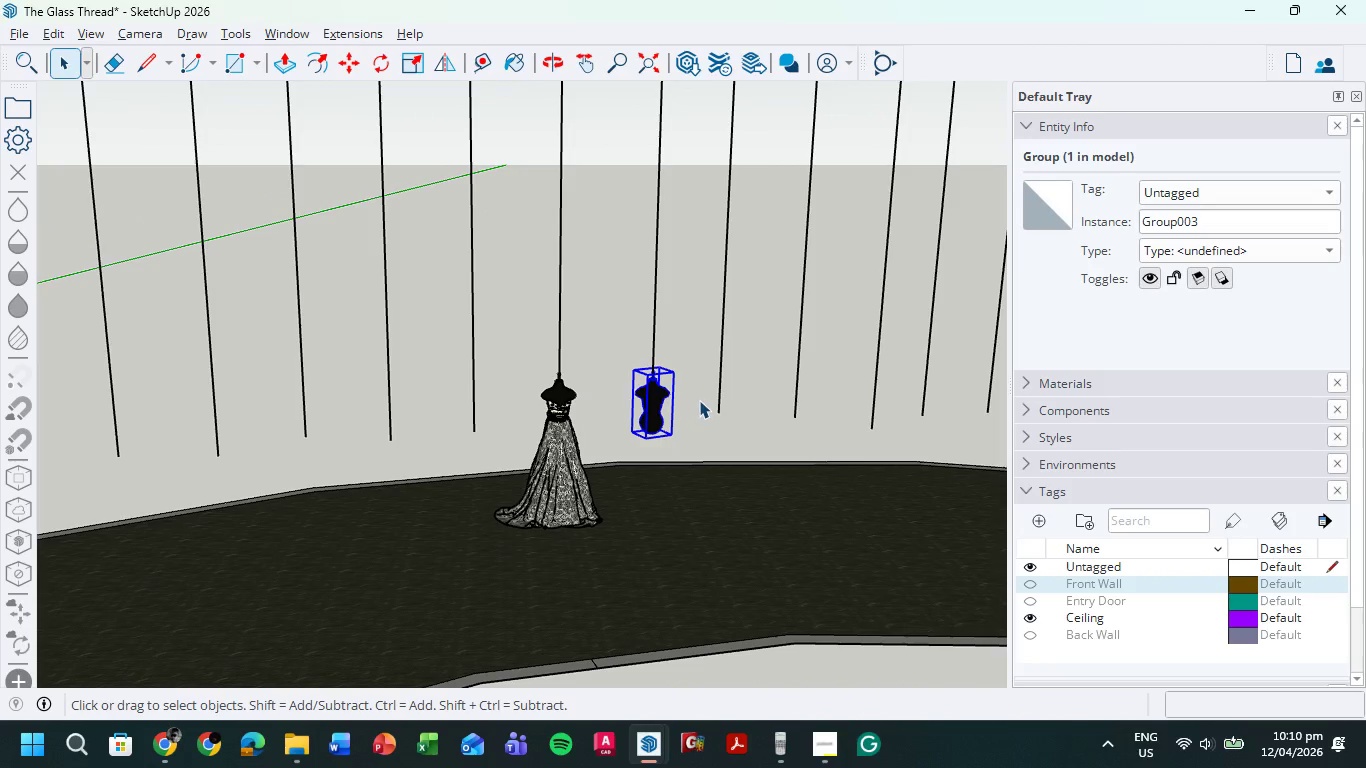 
scroll: coordinate [607, 419], scroll_direction: down, amount: 8.0
 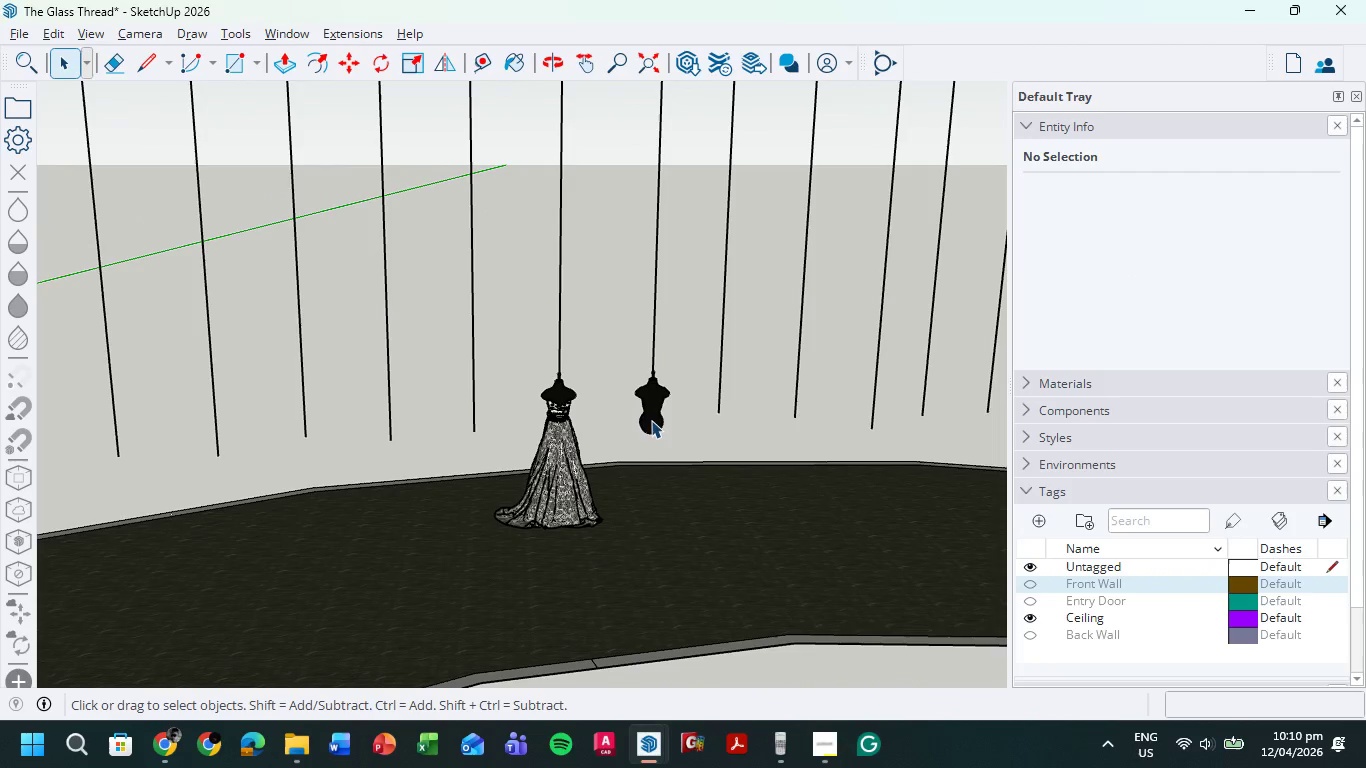 
key(Control+ControlLeft)
 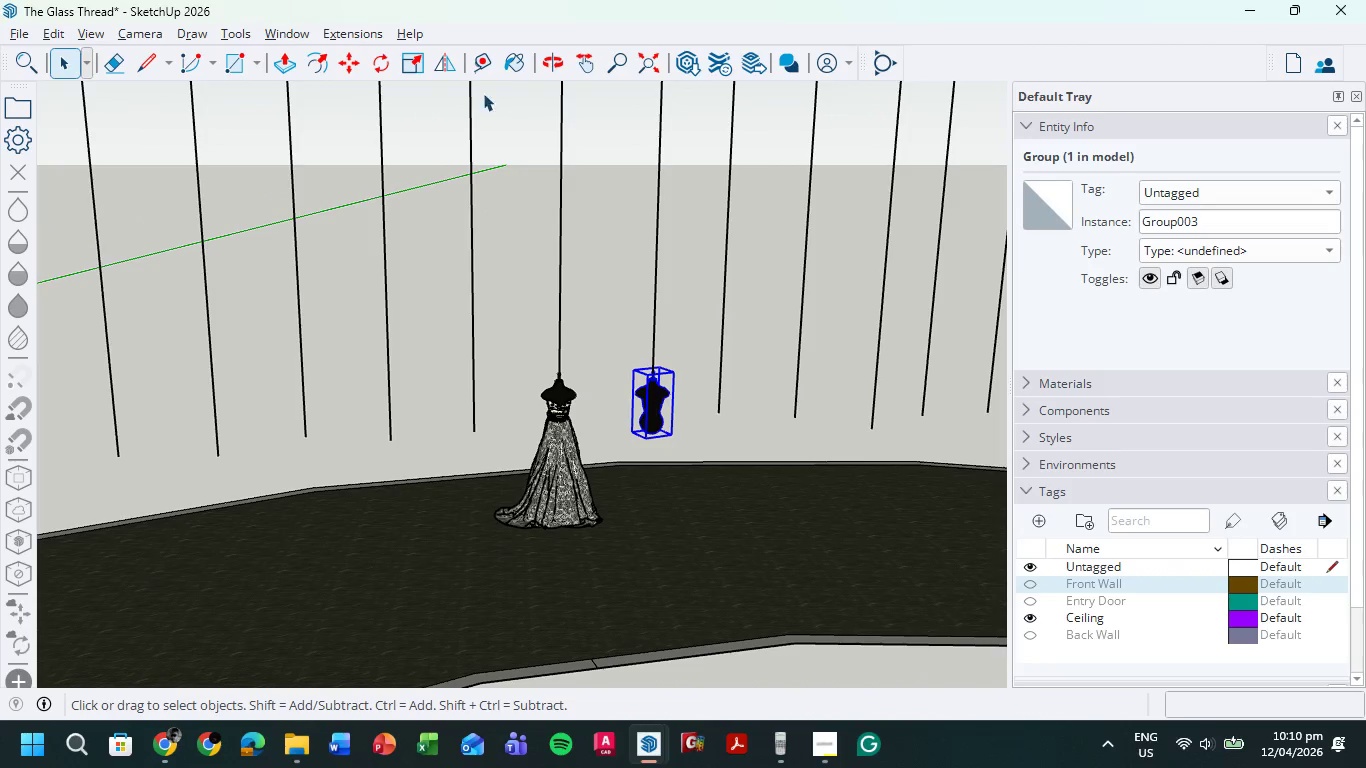 
left_click([348, 63])
 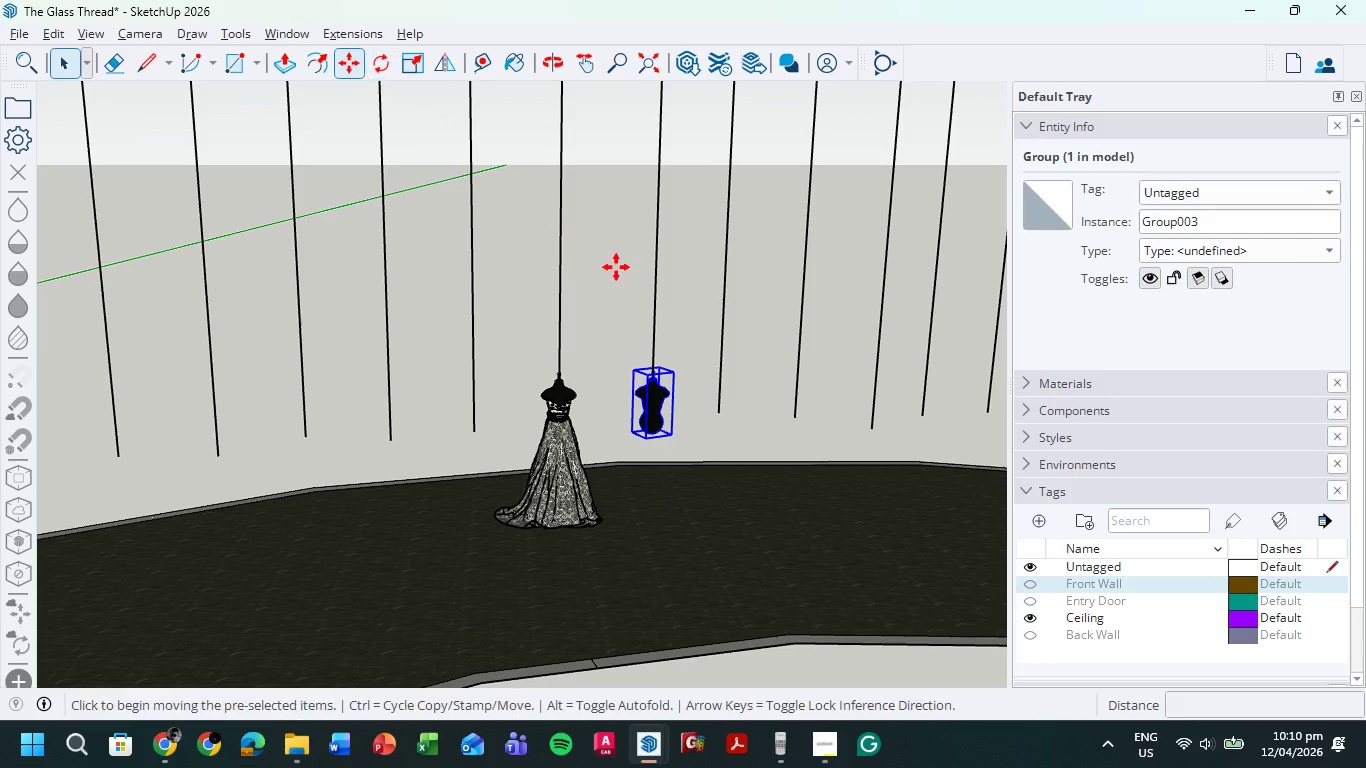 
key(Control+ControlLeft)
 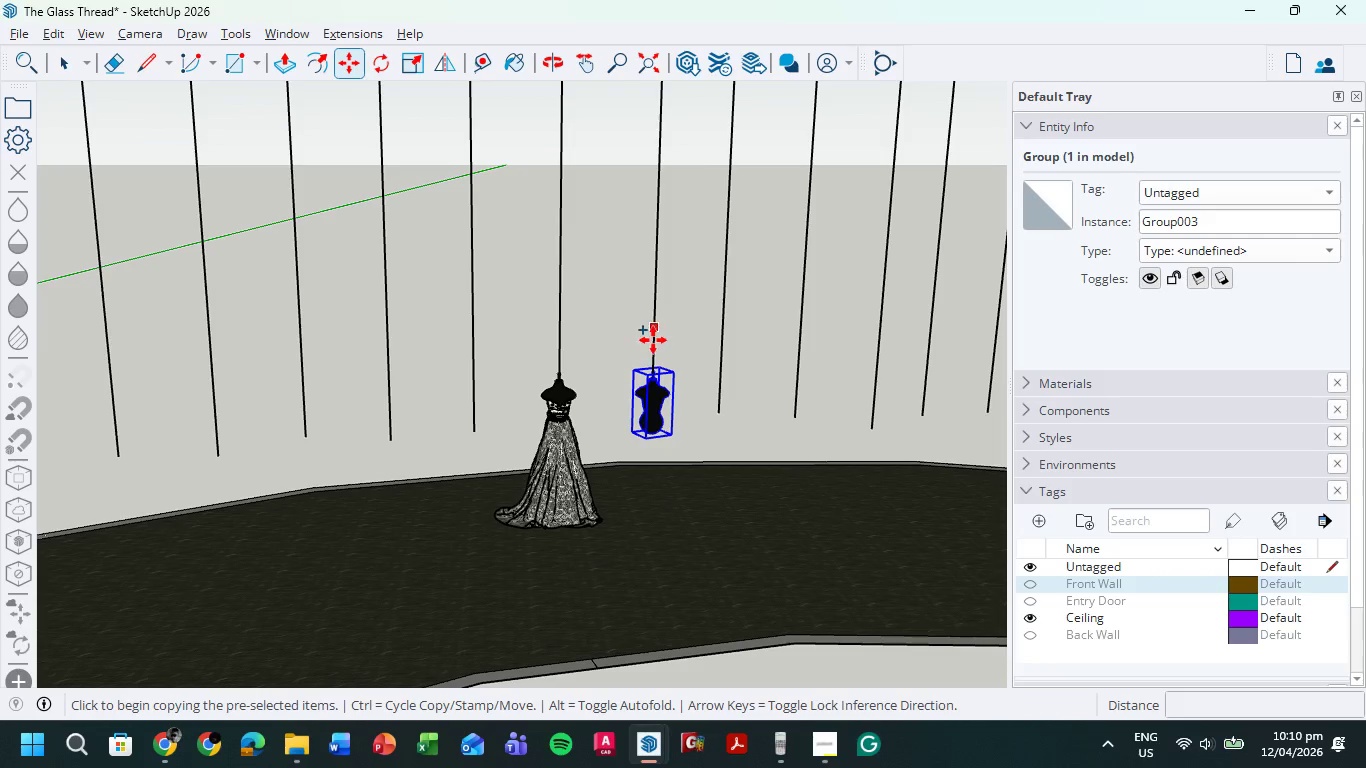 
scroll: coordinate [644, 504], scroll_direction: up, amount: 13.0
 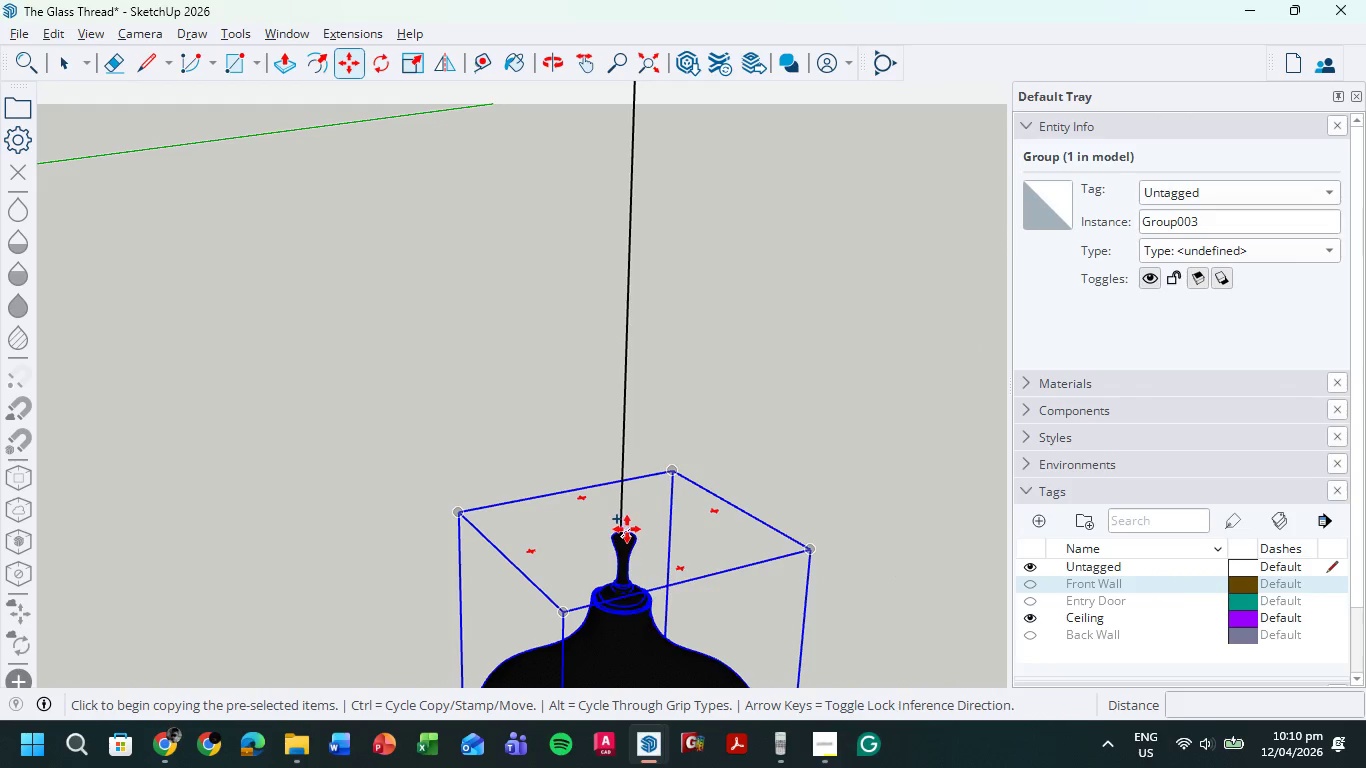 
left_click([627, 529])
 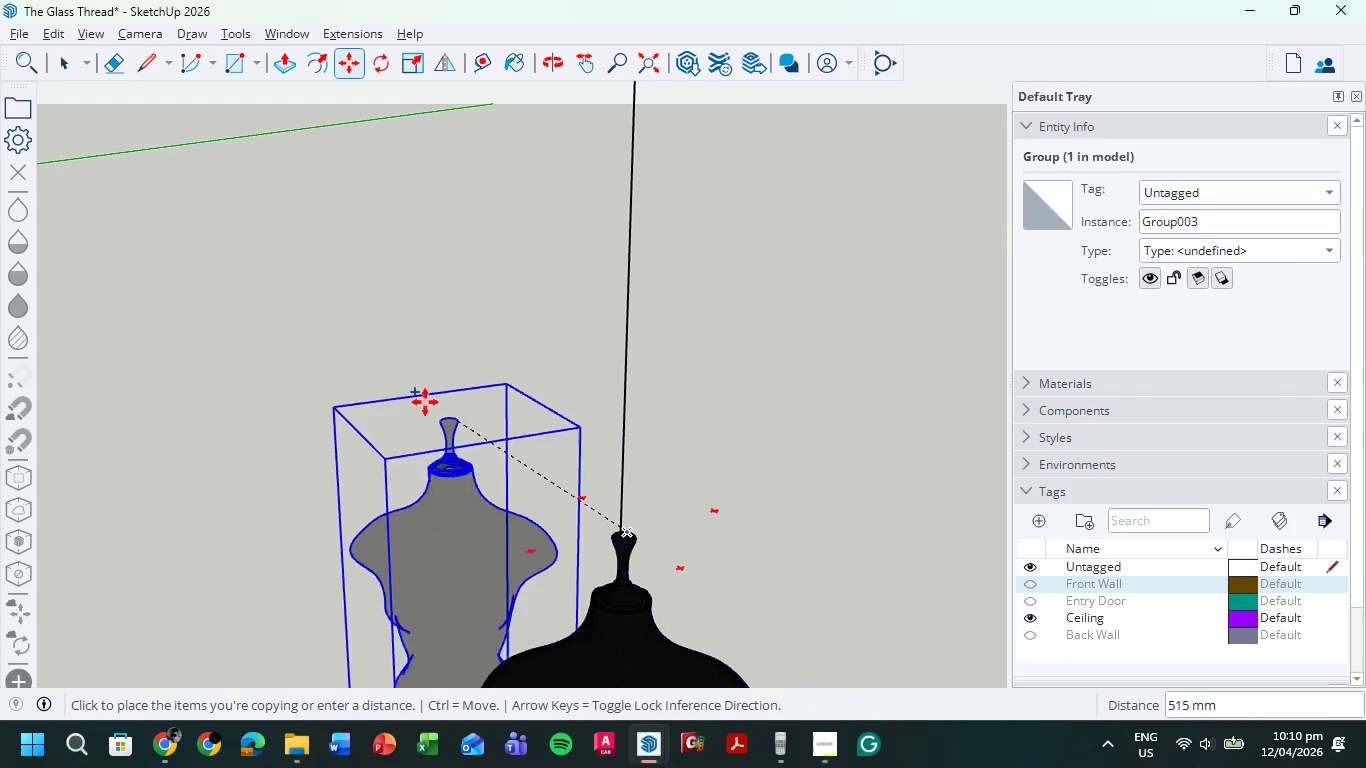 
scroll: coordinate [412, 397], scroll_direction: down, amount: 5.0
 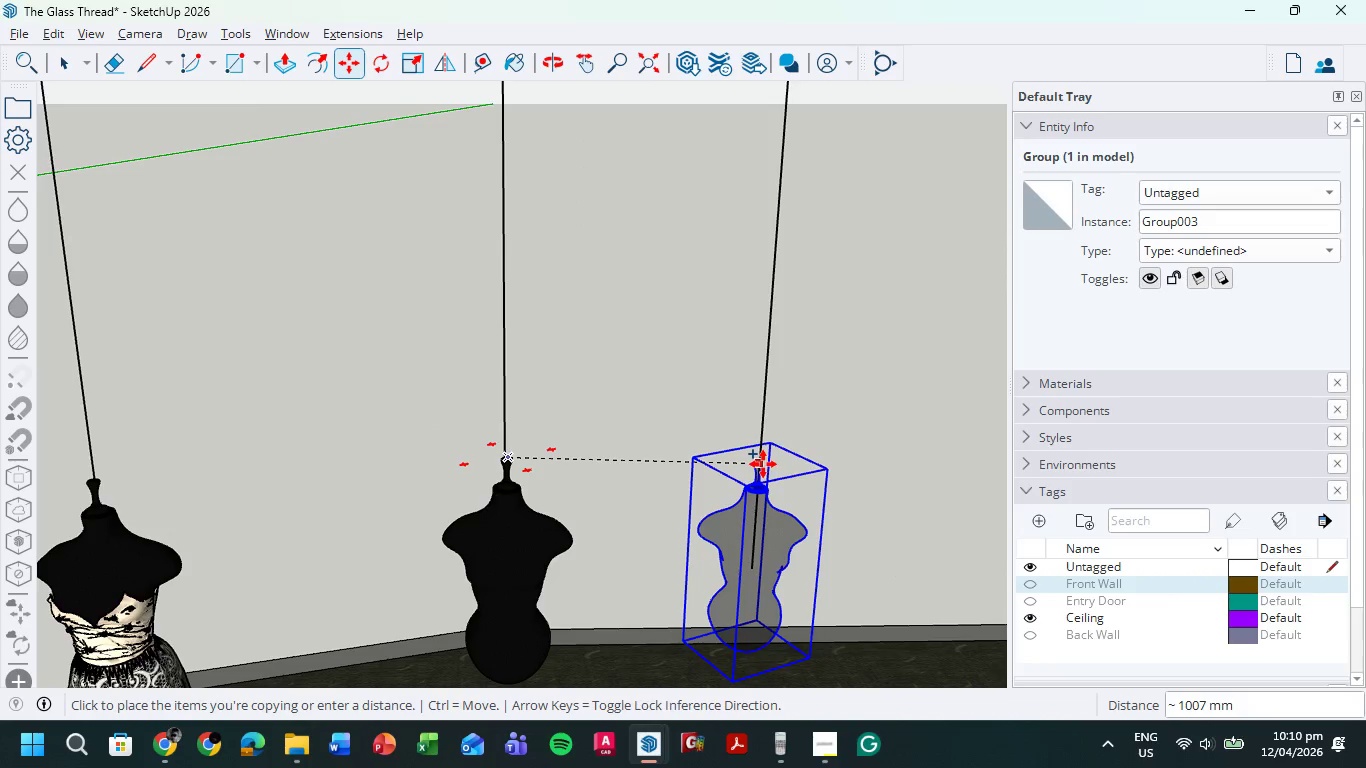 
left_click([763, 463])
 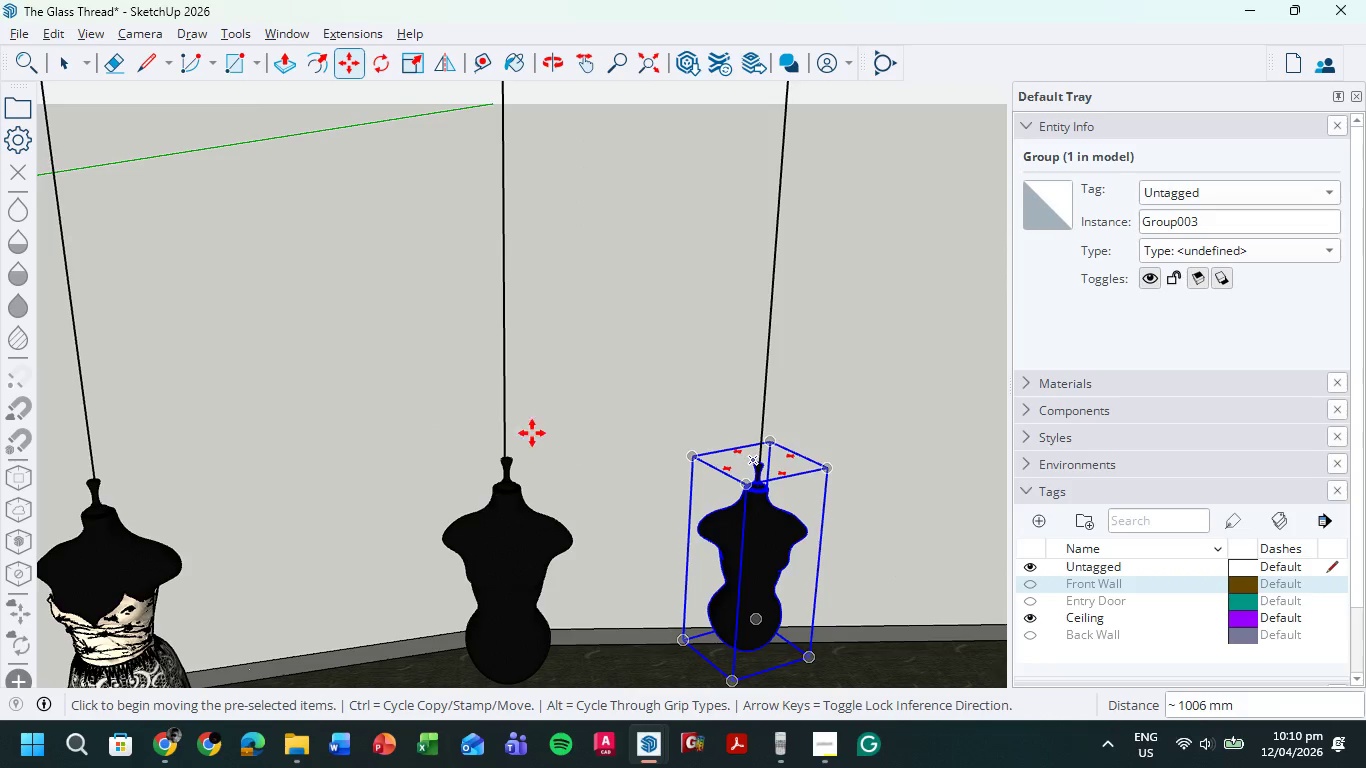 
scroll: coordinate [446, 424], scroll_direction: down, amount: 10.0
 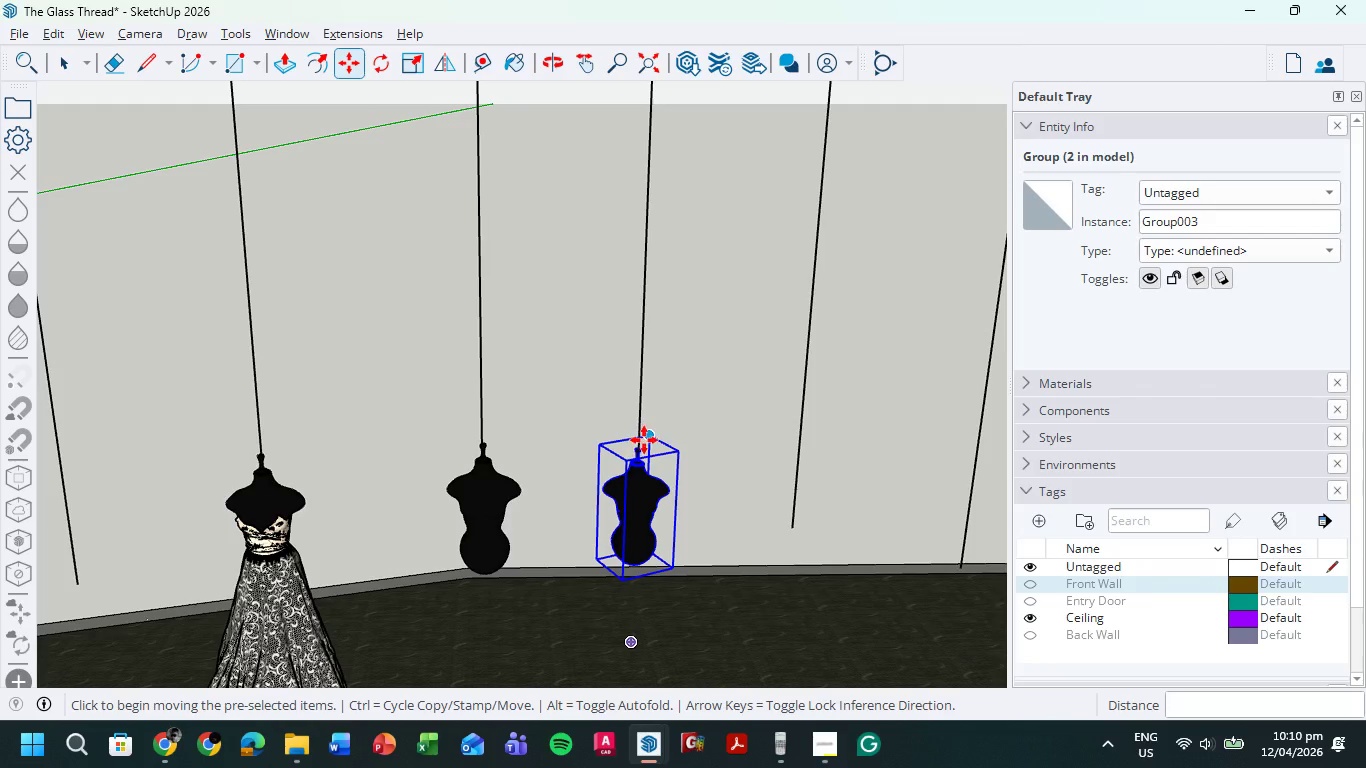 
key(Control+ControlLeft)
 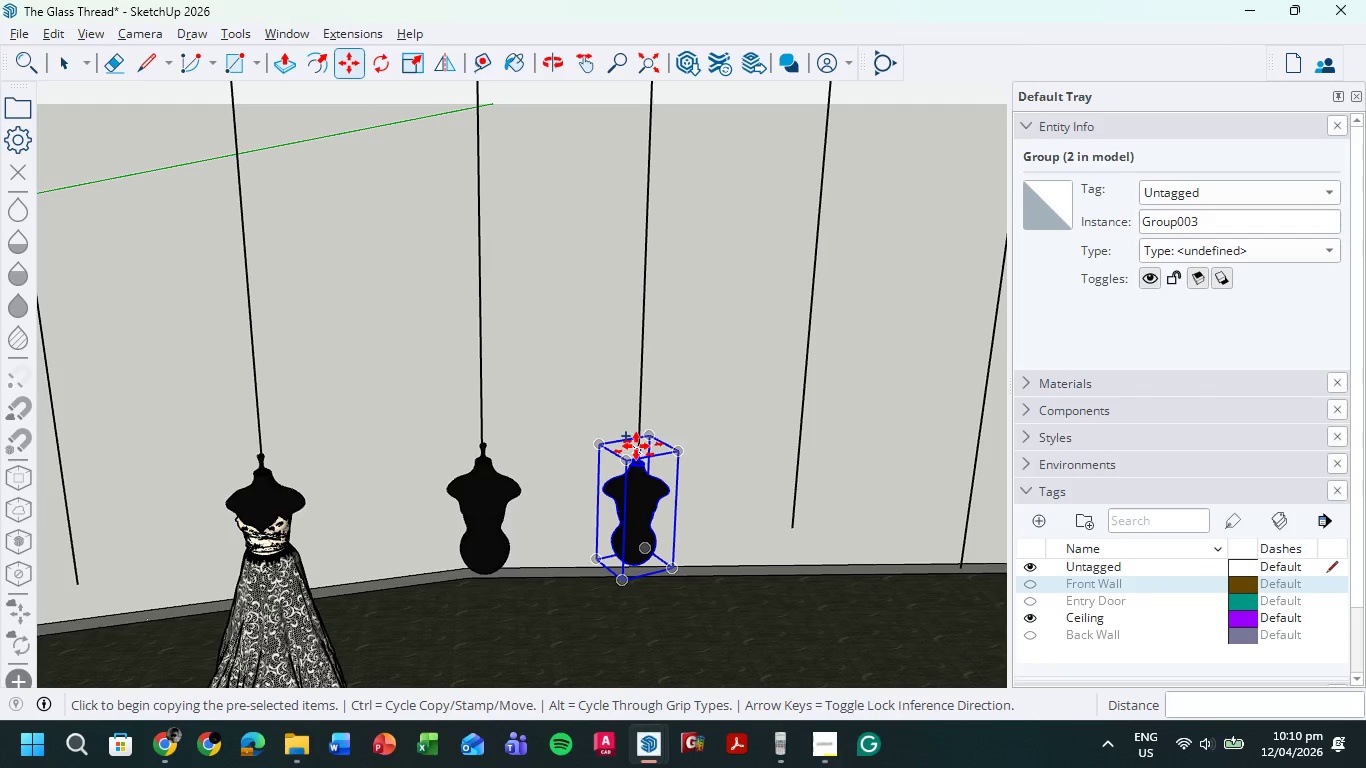 
scroll: coordinate [641, 444], scroll_direction: up, amount: 13.0
 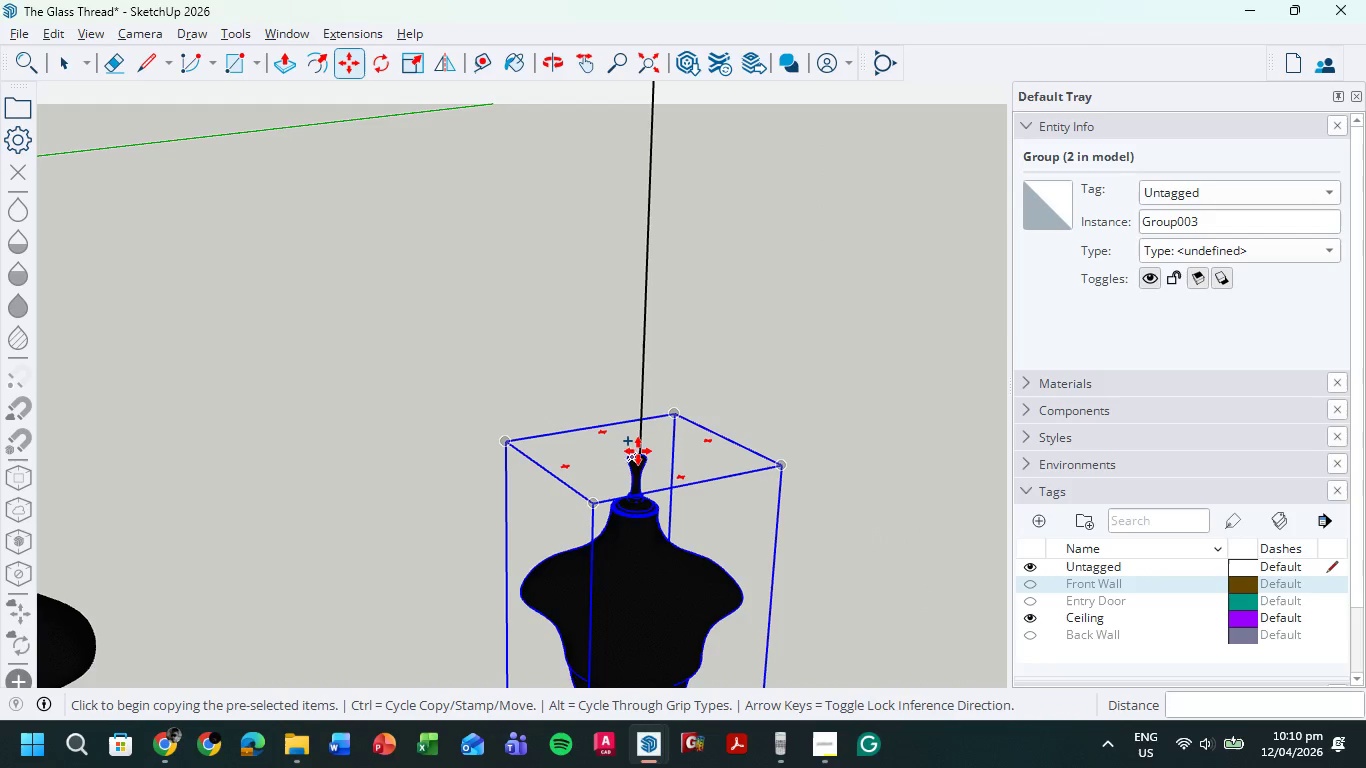 
left_click([638, 451])
 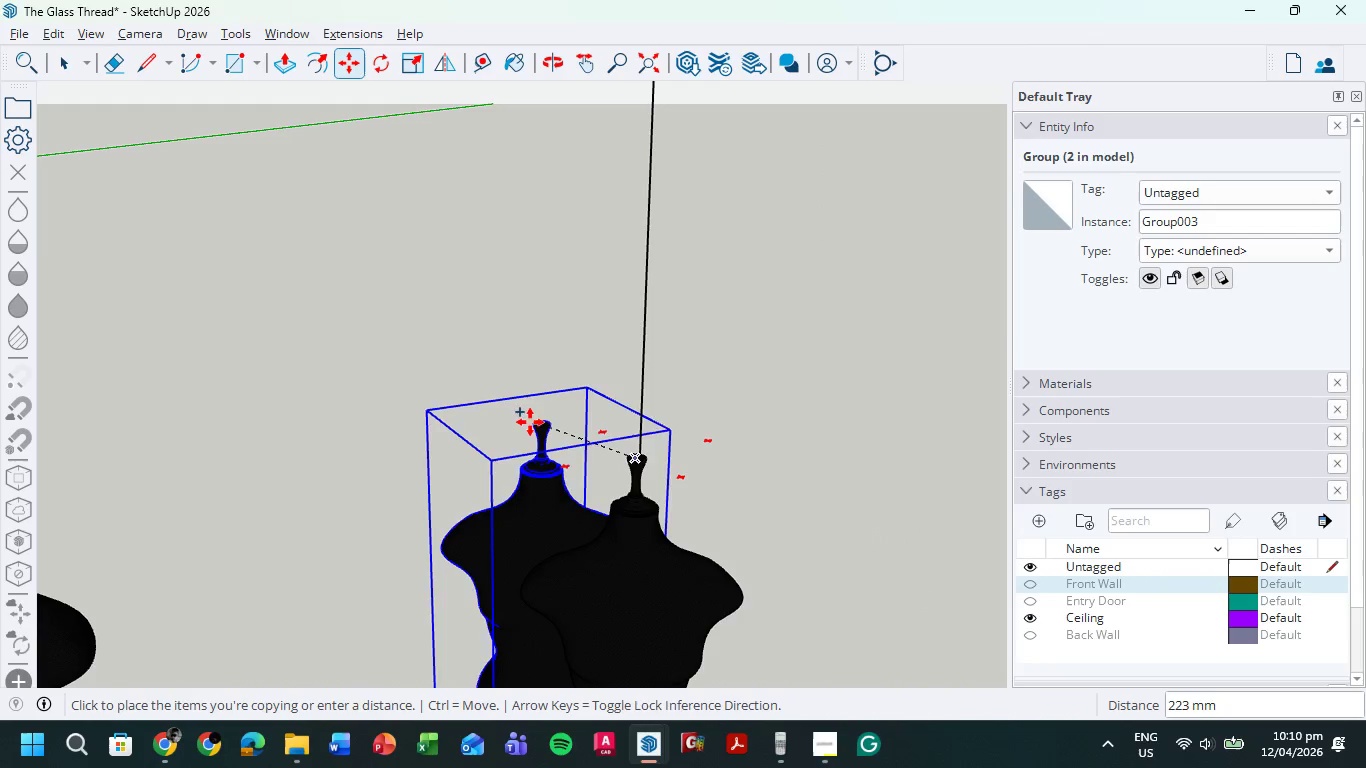 
scroll: coordinate [459, 416], scroll_direction: down, amount: 10.0
 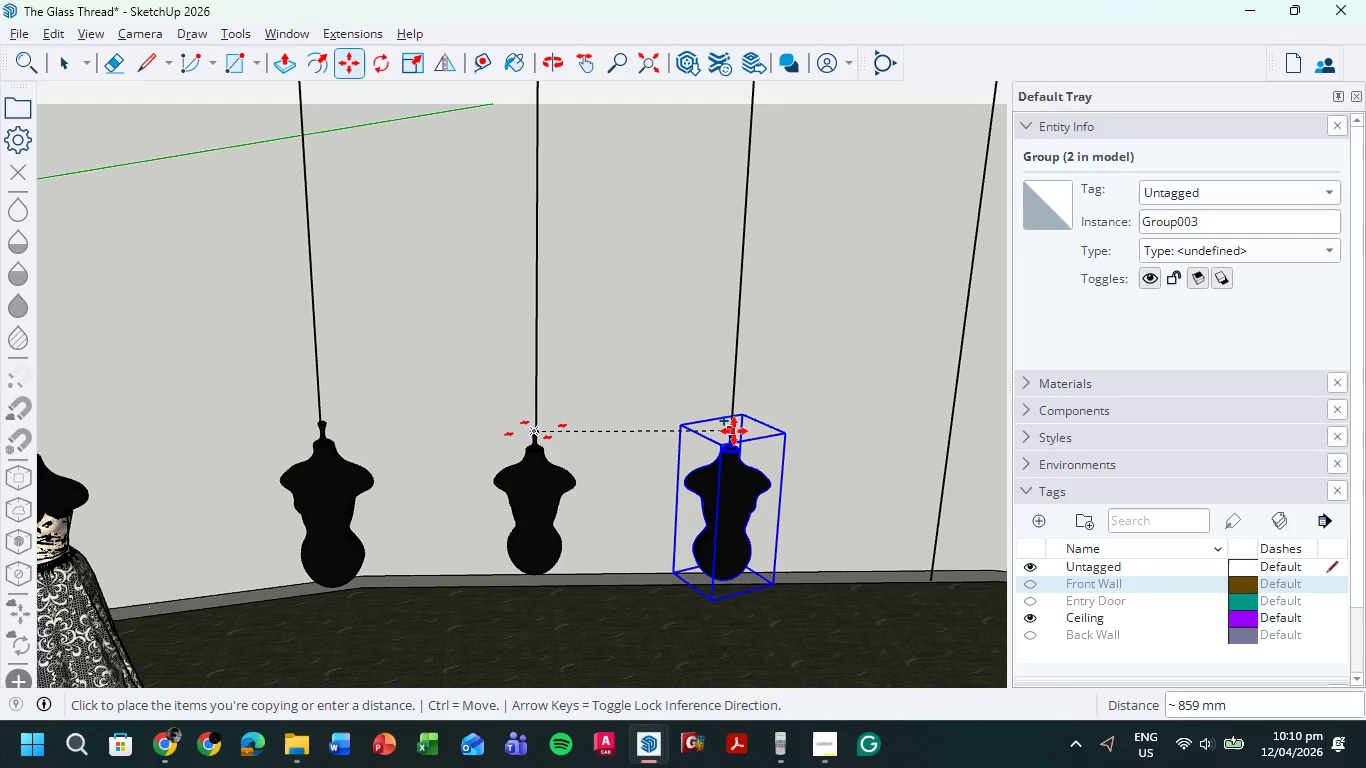 
wait(5.25)
 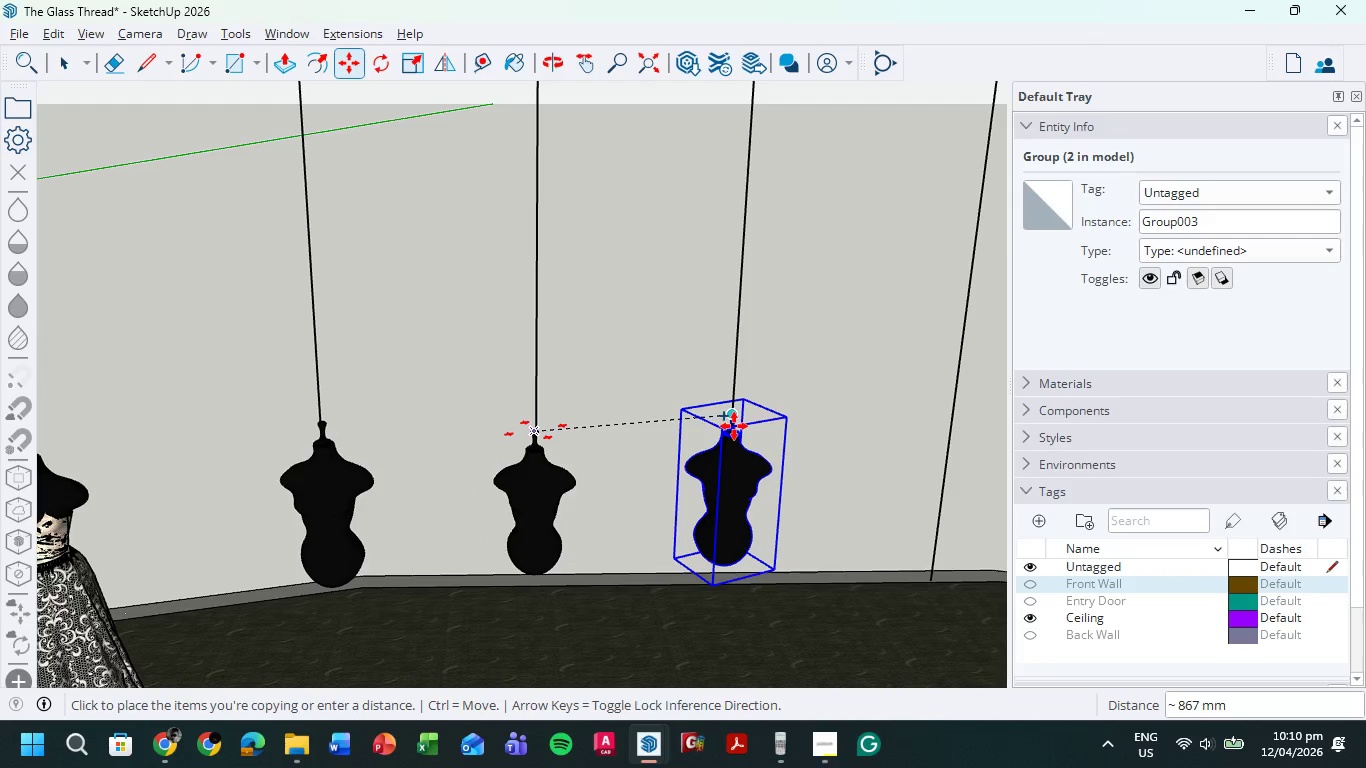 
left_click([730, 430])
 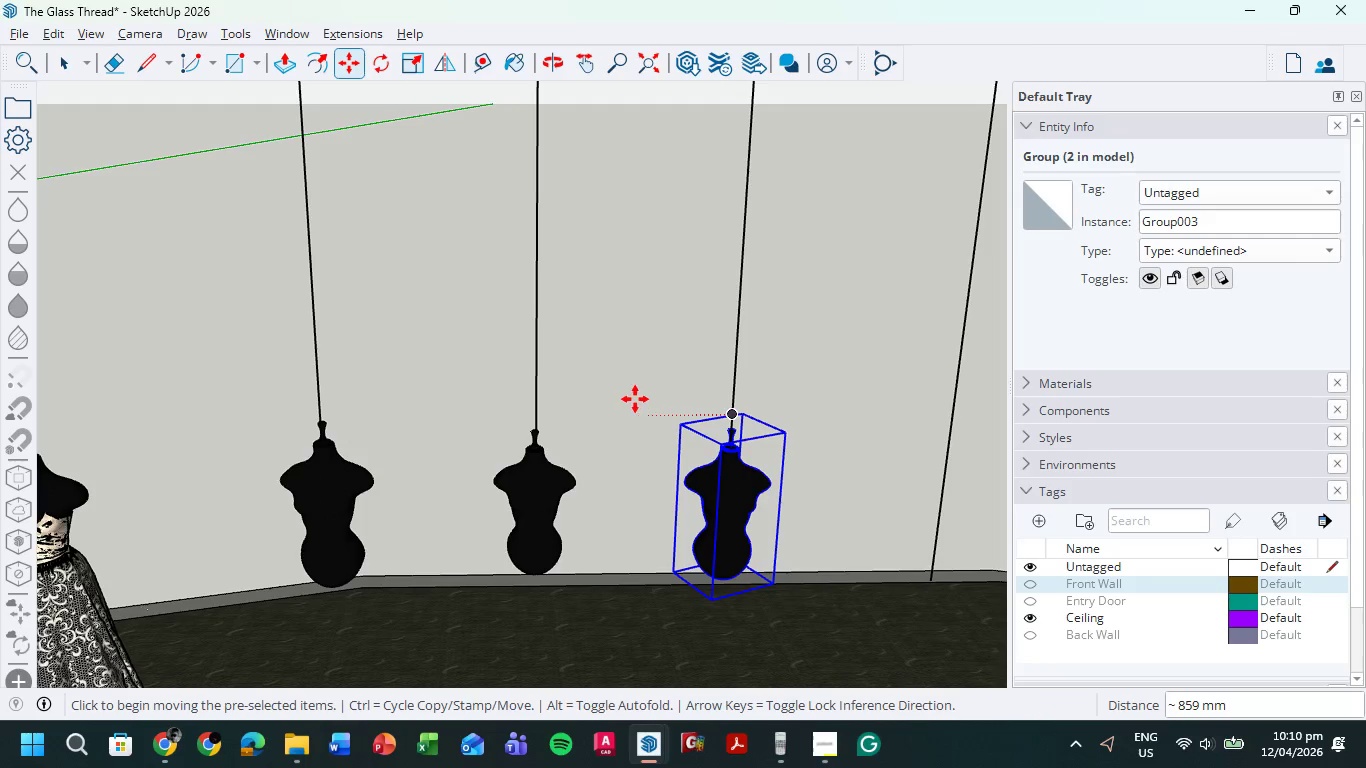 
scroll: coordinate [623, 404], scroll_direction: down, amount: 9.0
 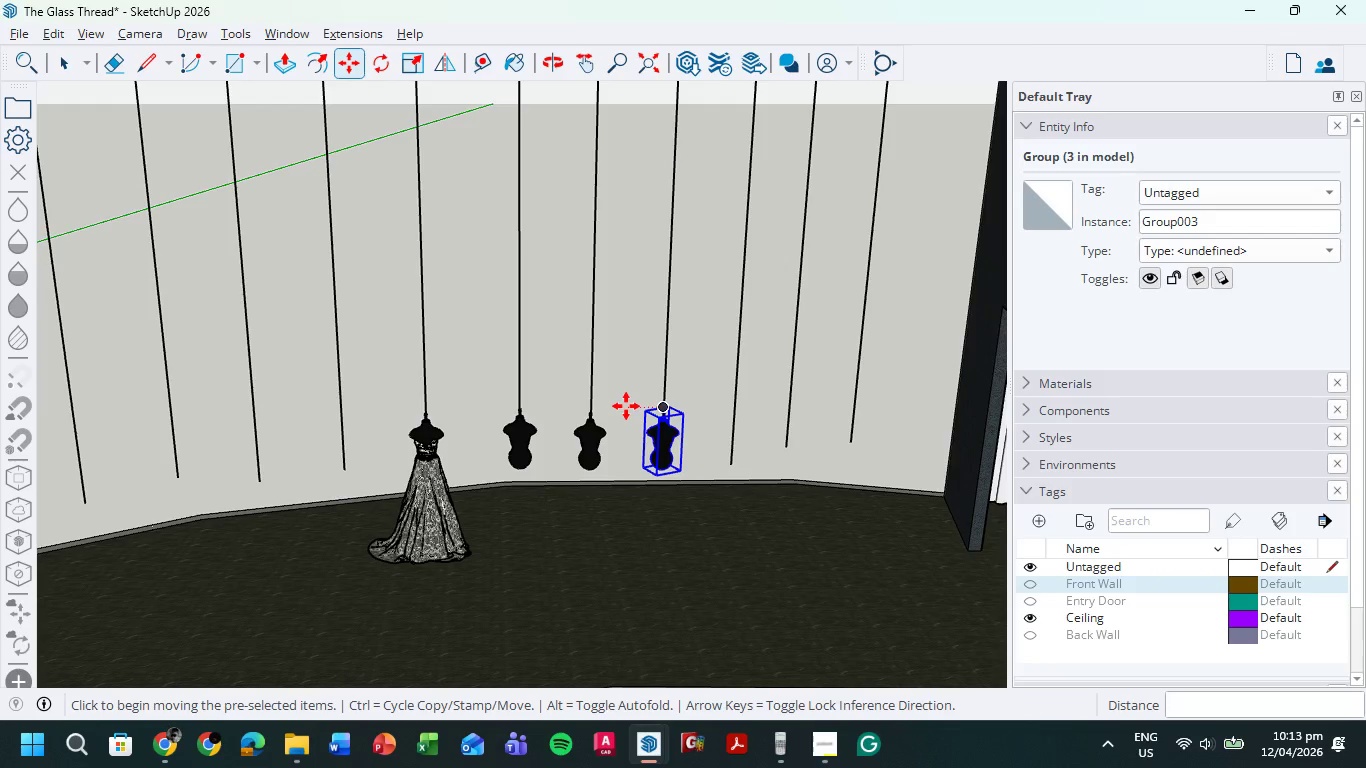 
wait(150.03)
 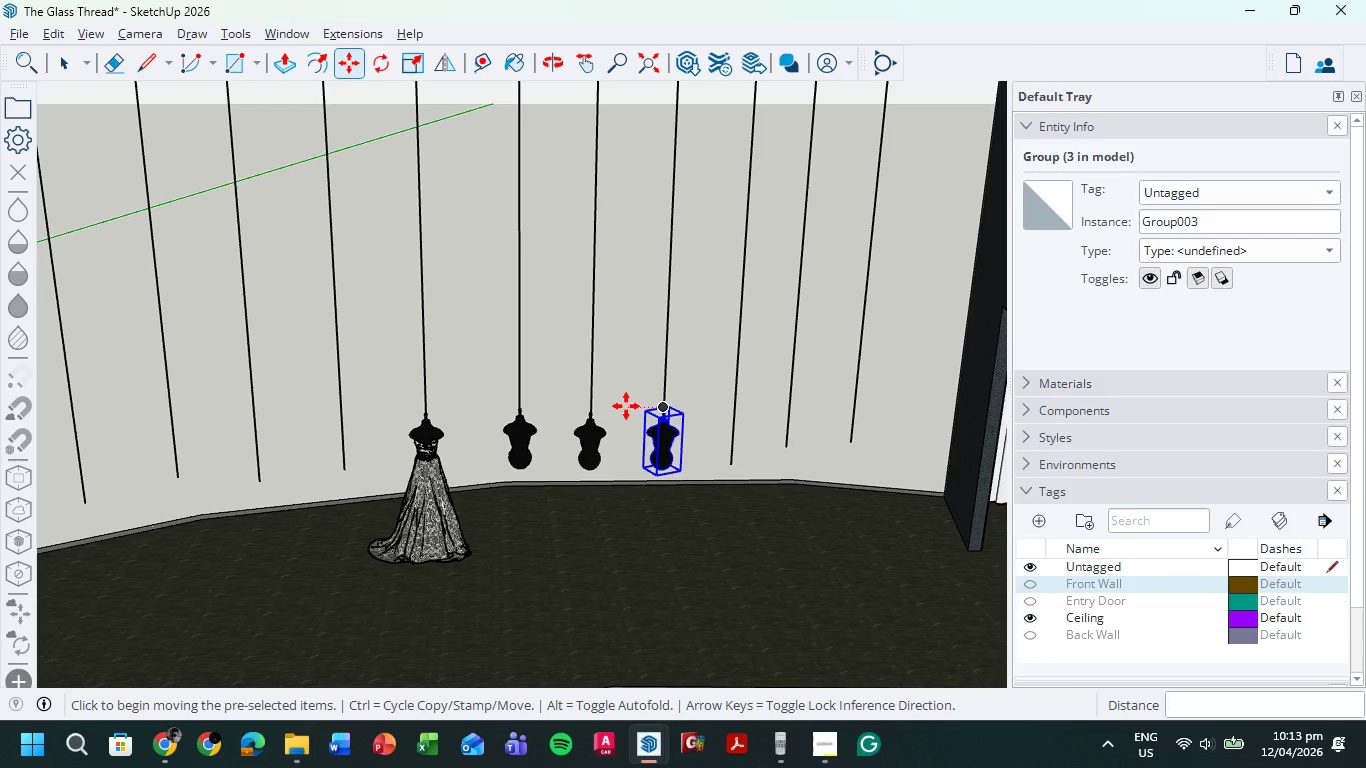 
key(Control+ControlLeft)
 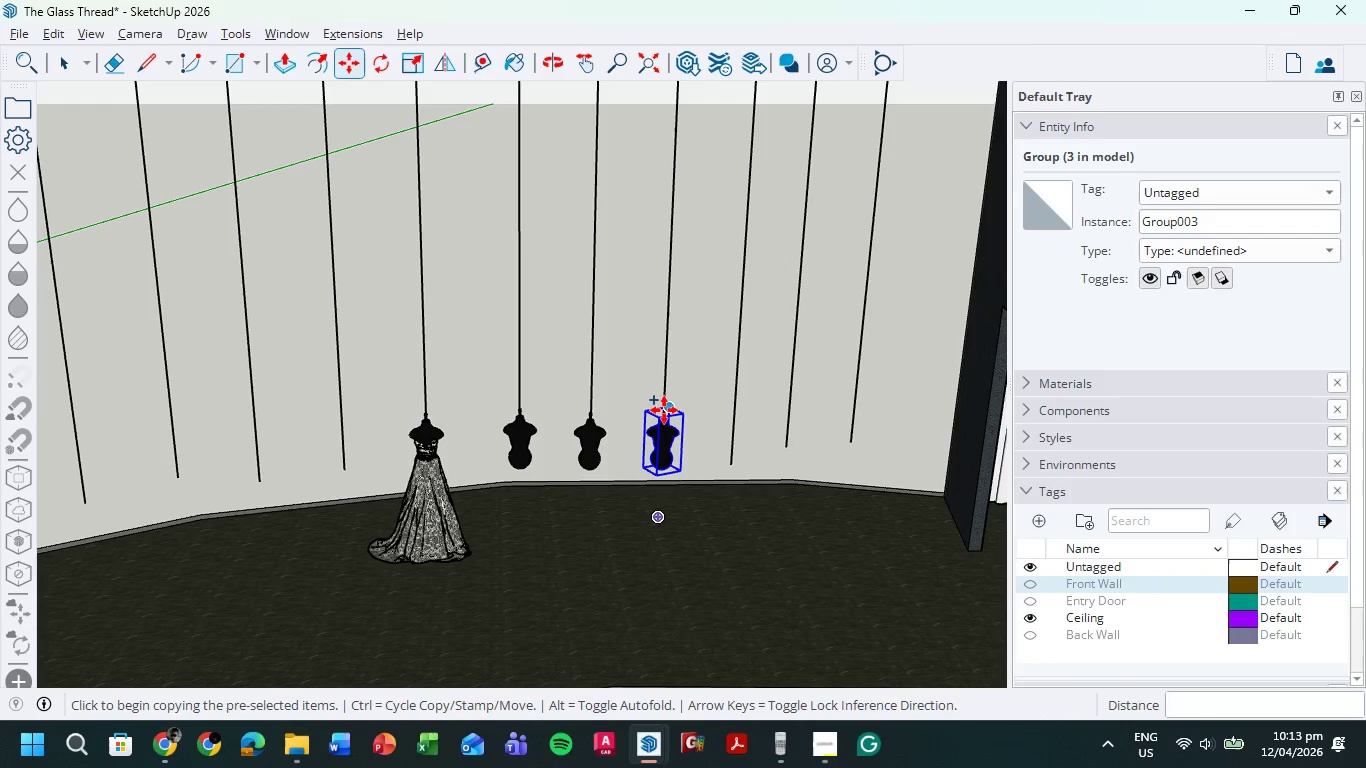 
scroll: coordinate [675, 403], scroll_direction: up, amount: 17.0
 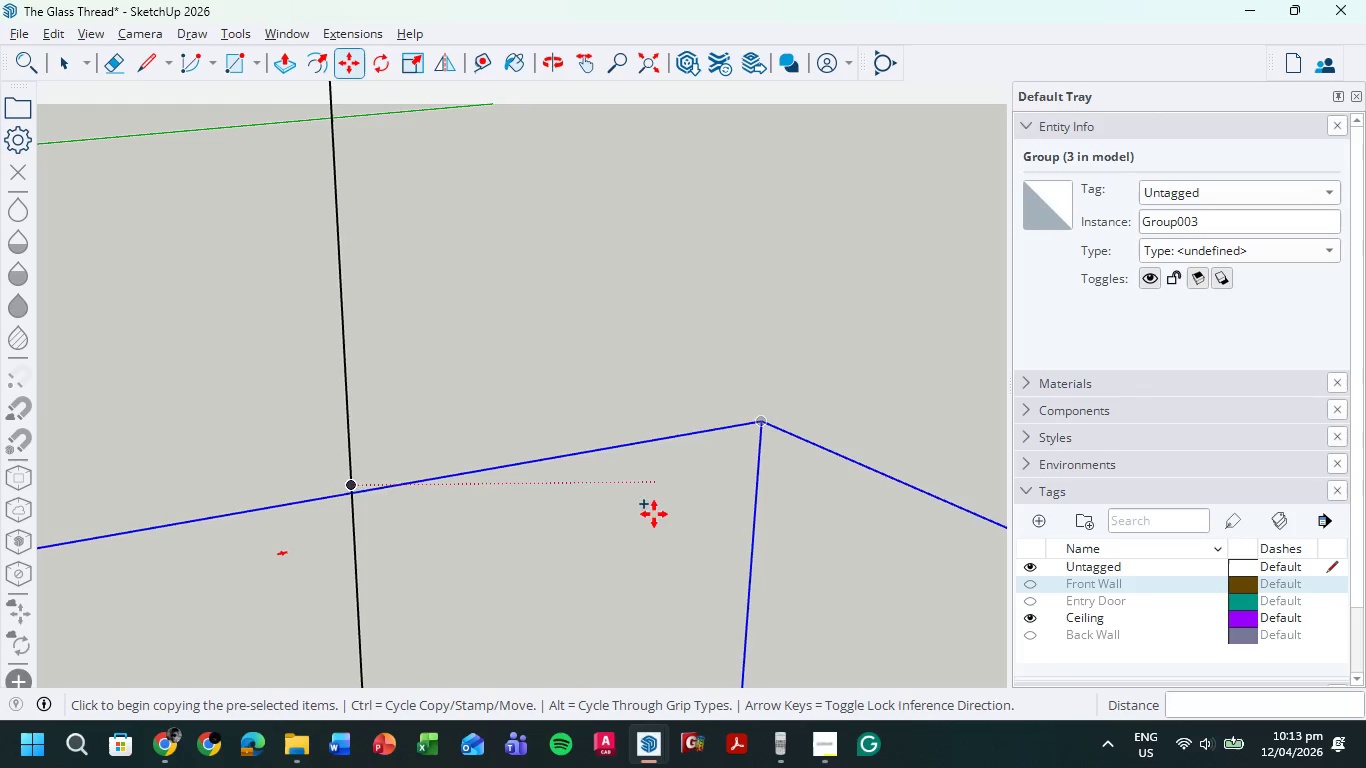 
scroll: coordinate [660, 490], scroll_direction: down, amount: 4.0
 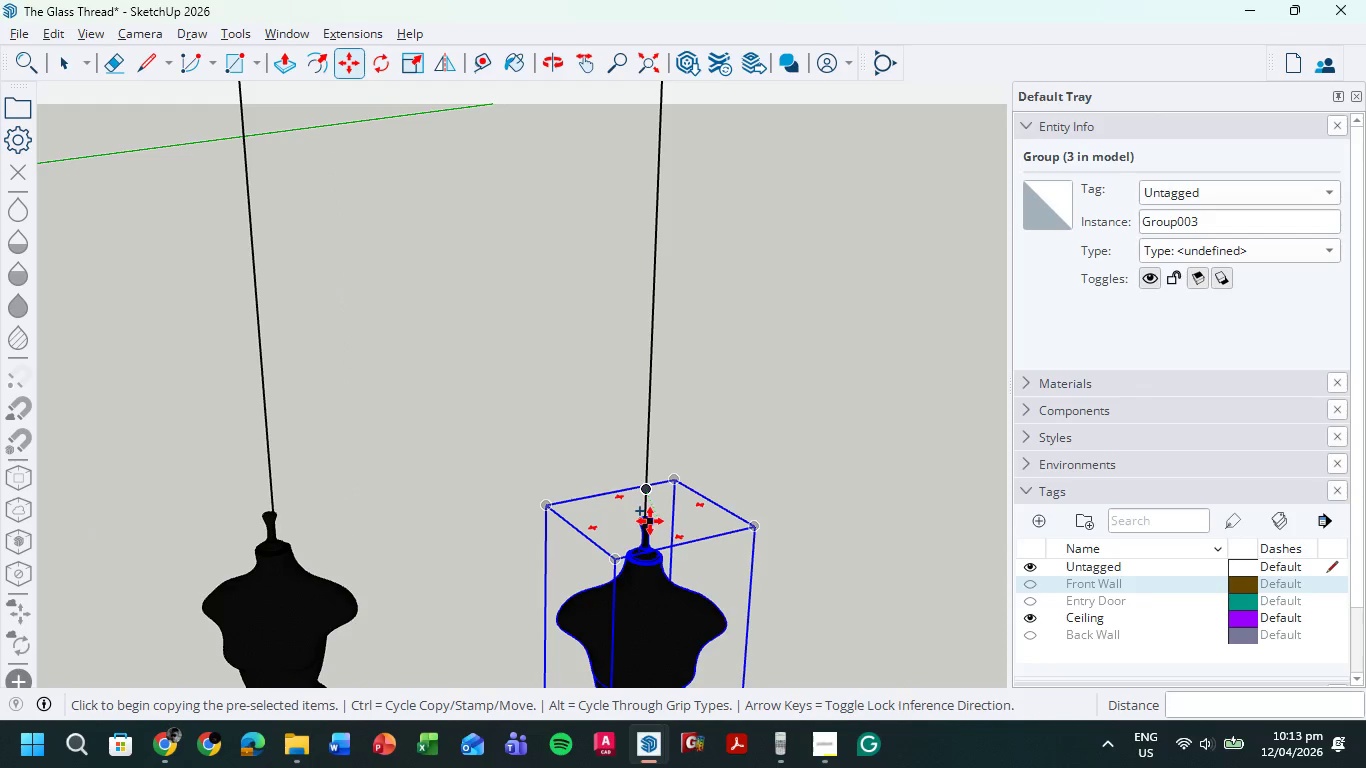 
scroll: coordinate [649, 520], scroll_direction: up, amount: 18.0
 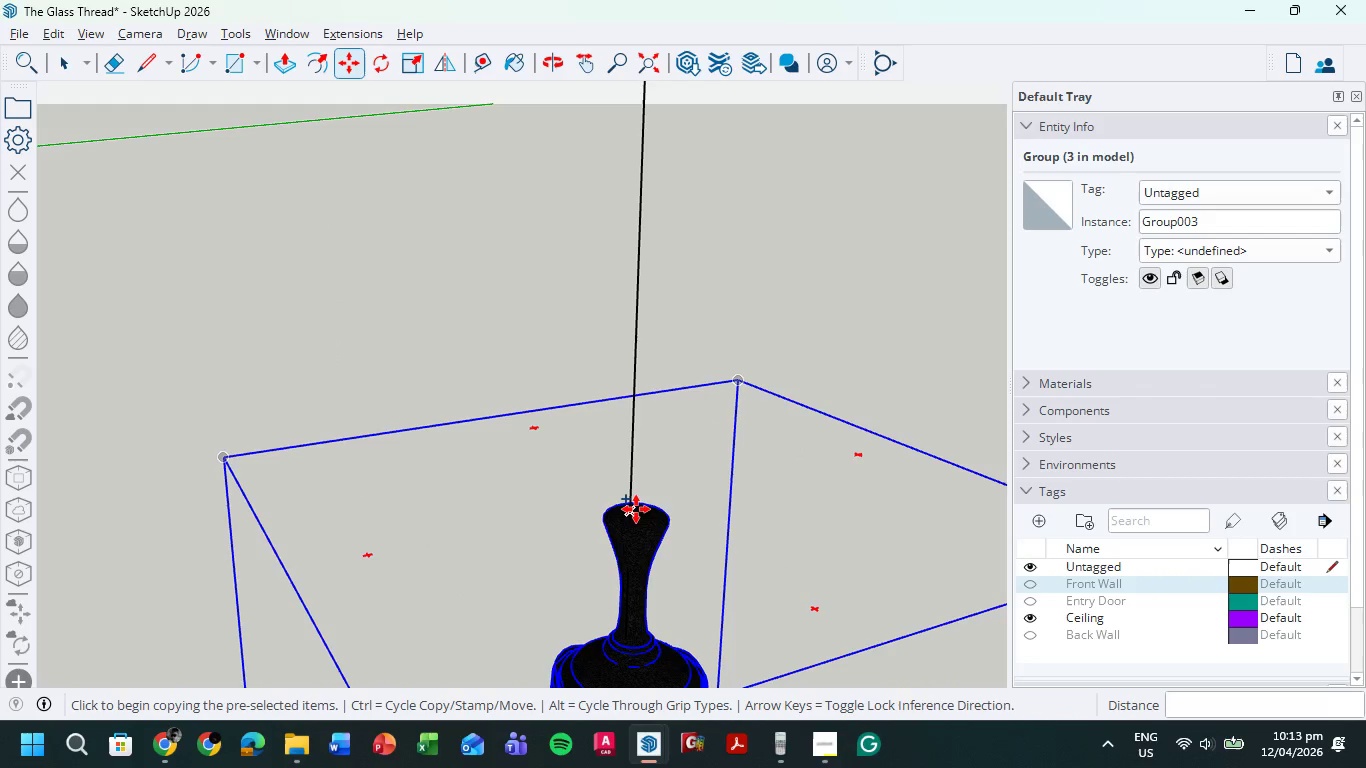 
left_click([636, 509])
 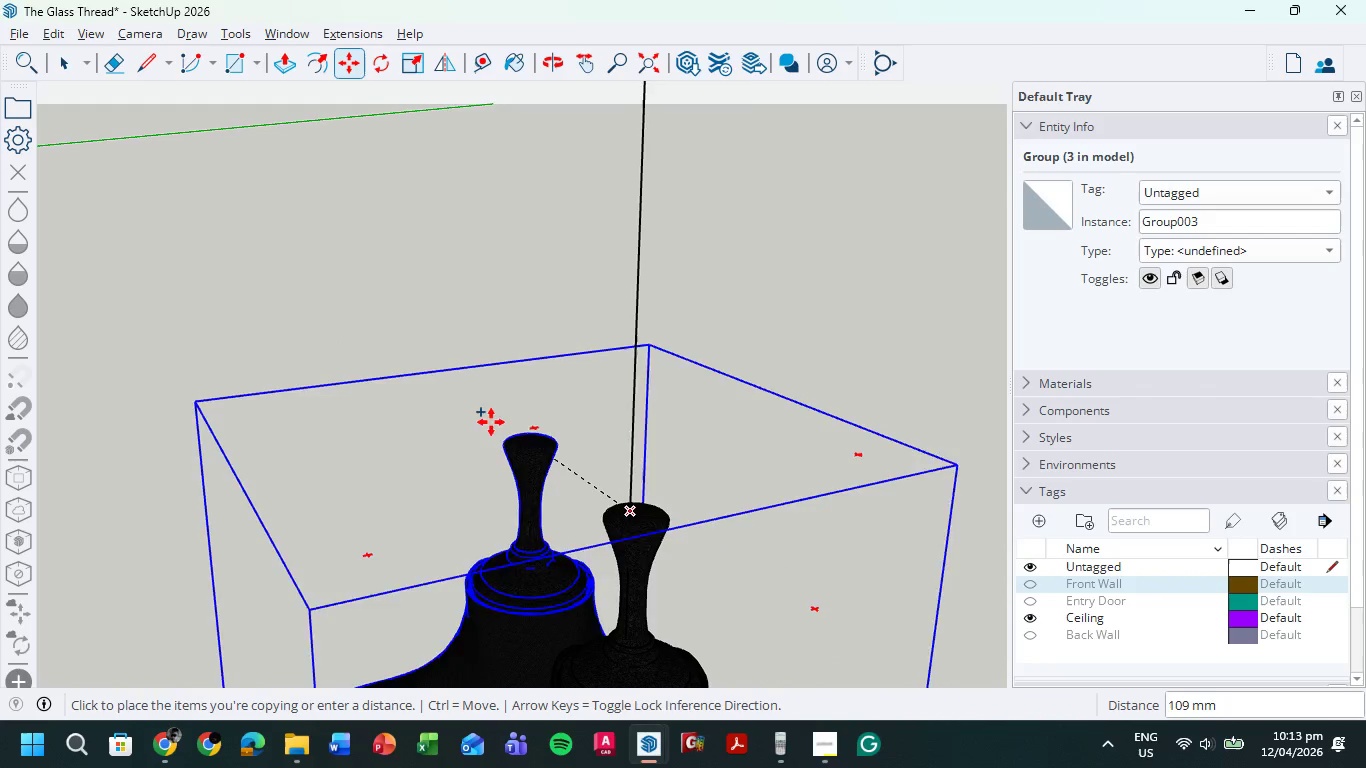 
scroll: coordinate [402, 410], scroll_direction: down, amount: 13.0
 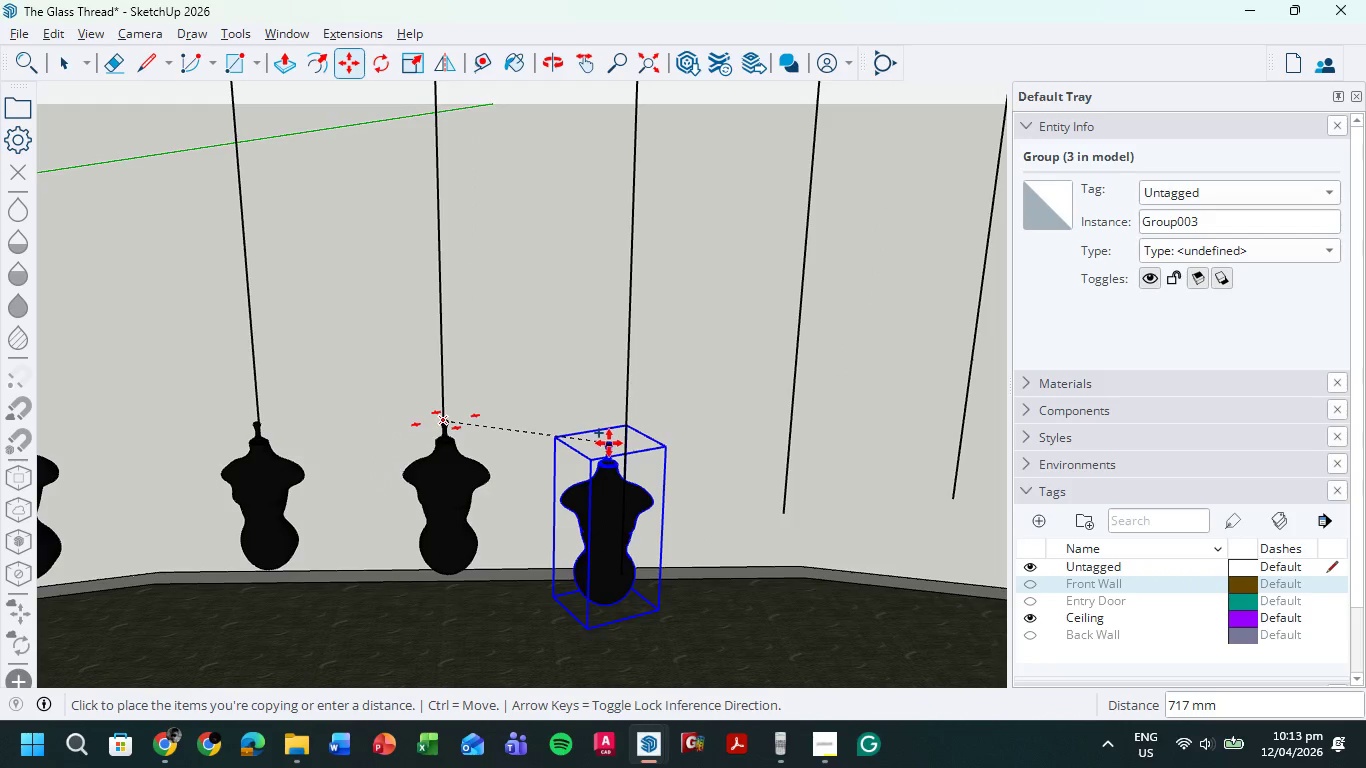 
scroll: coordinate [622, 443], scroll_direction: up, amount: 5.0
 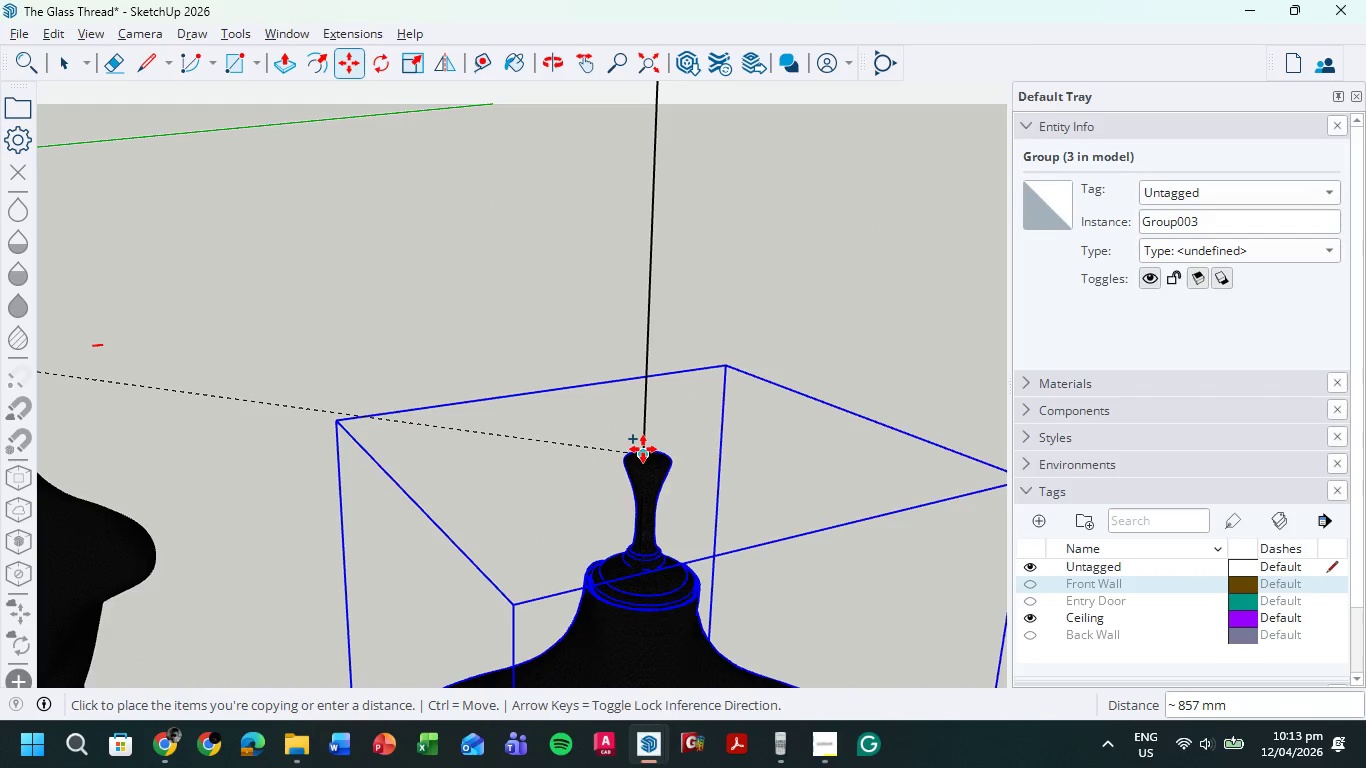 
left_click([643, 449])
 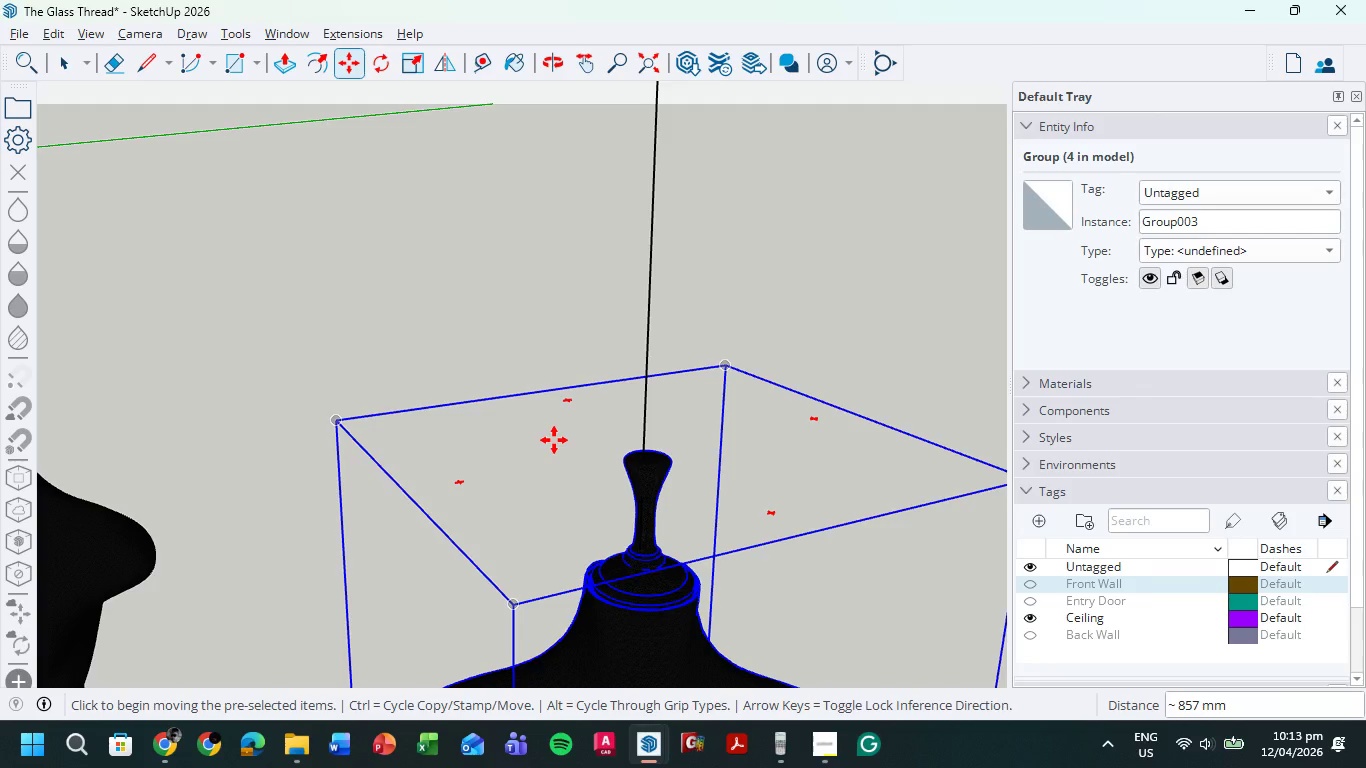 
key(Control+ControlLeft)
 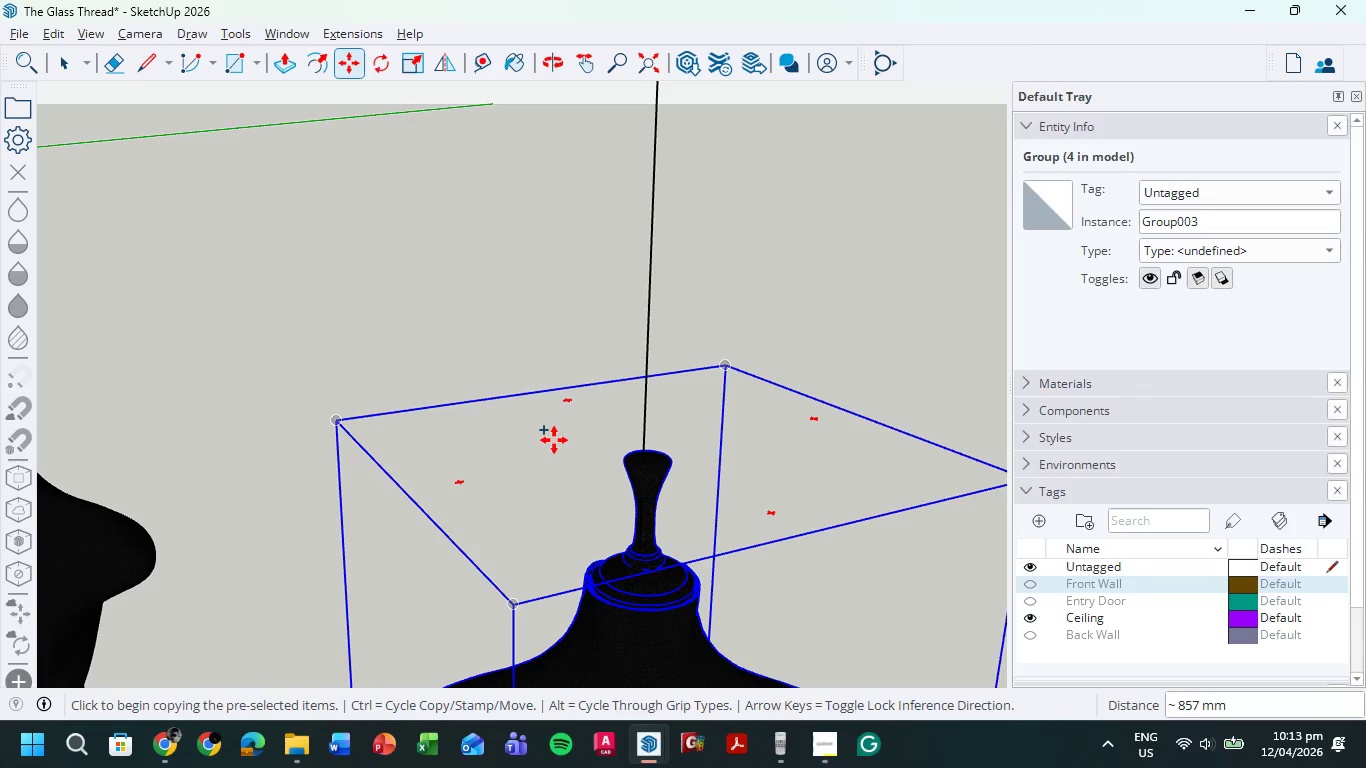 
key(Control+ControlLeft)
 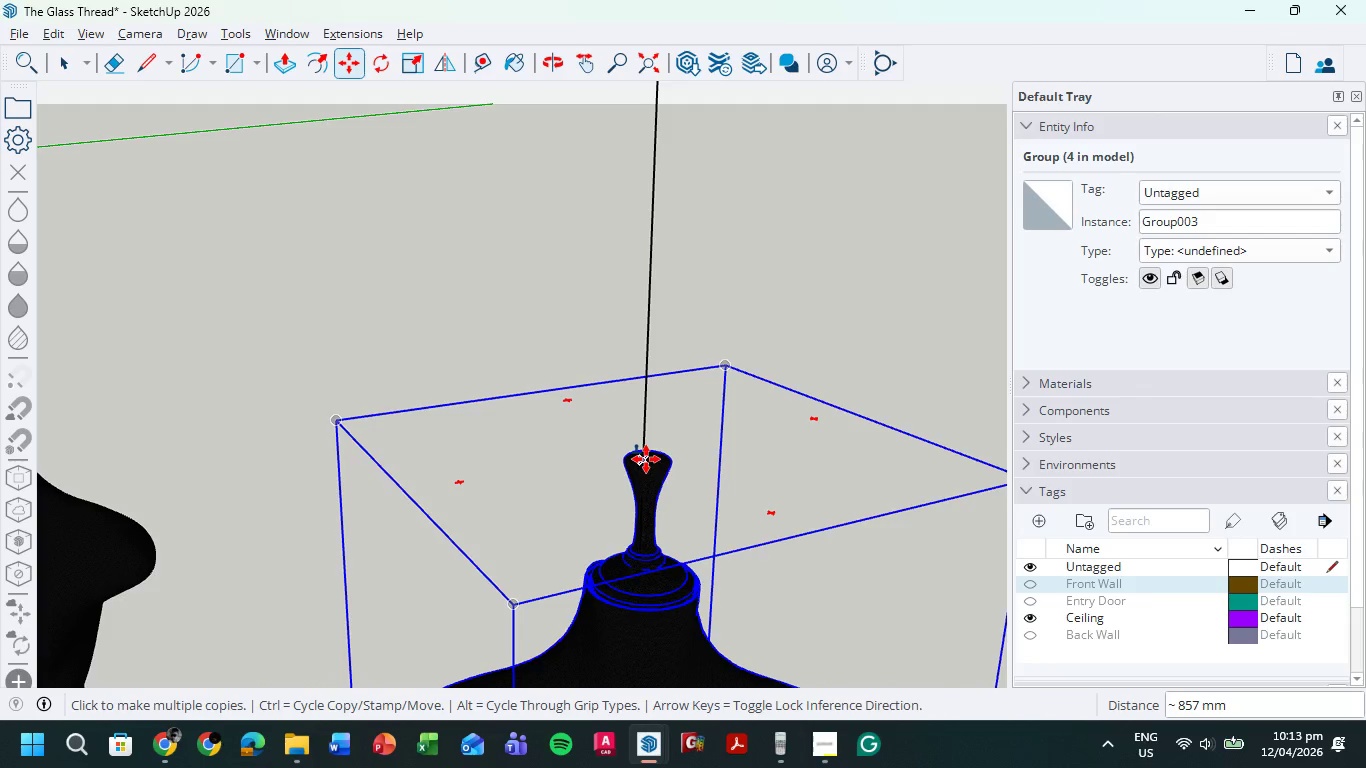 
left_click([646, 459])
 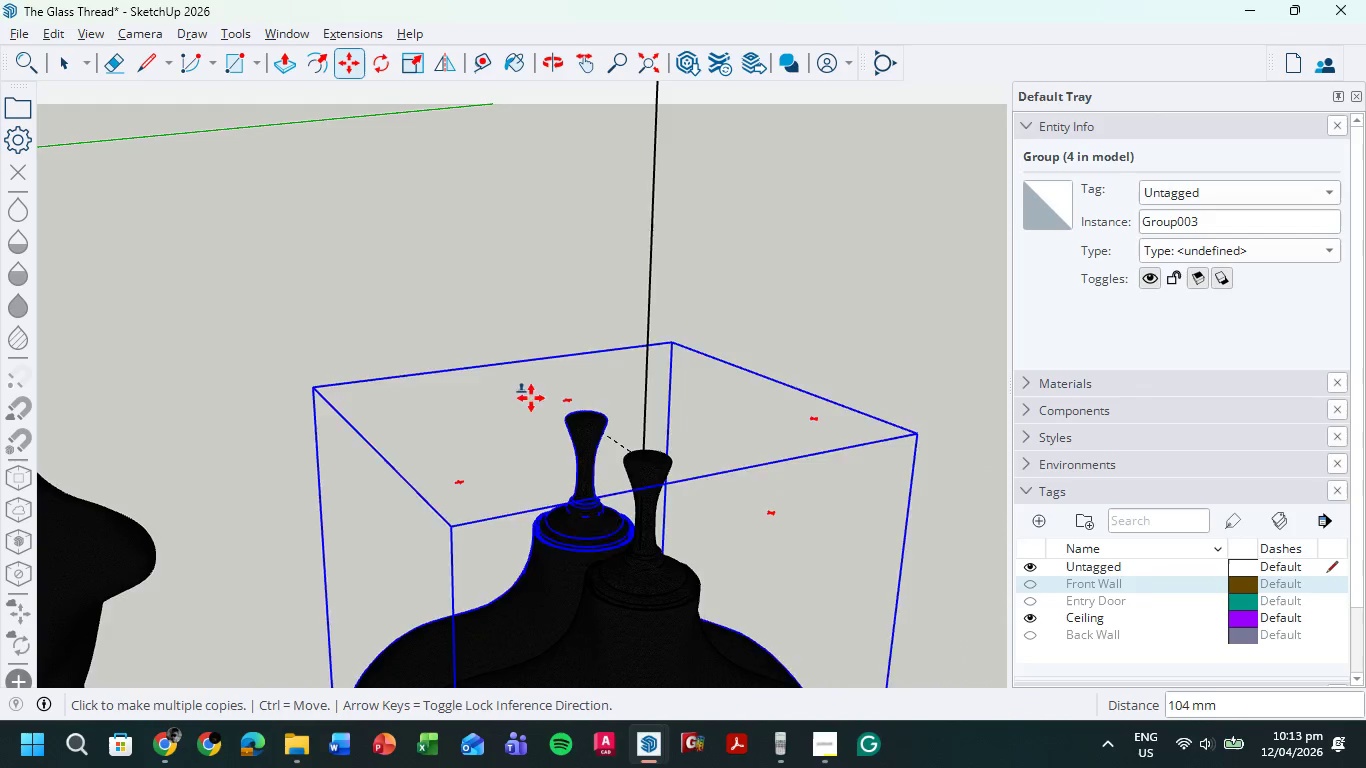 
scroll: coordinate [507, 395], scroll_direction: down, amount: 5.0
 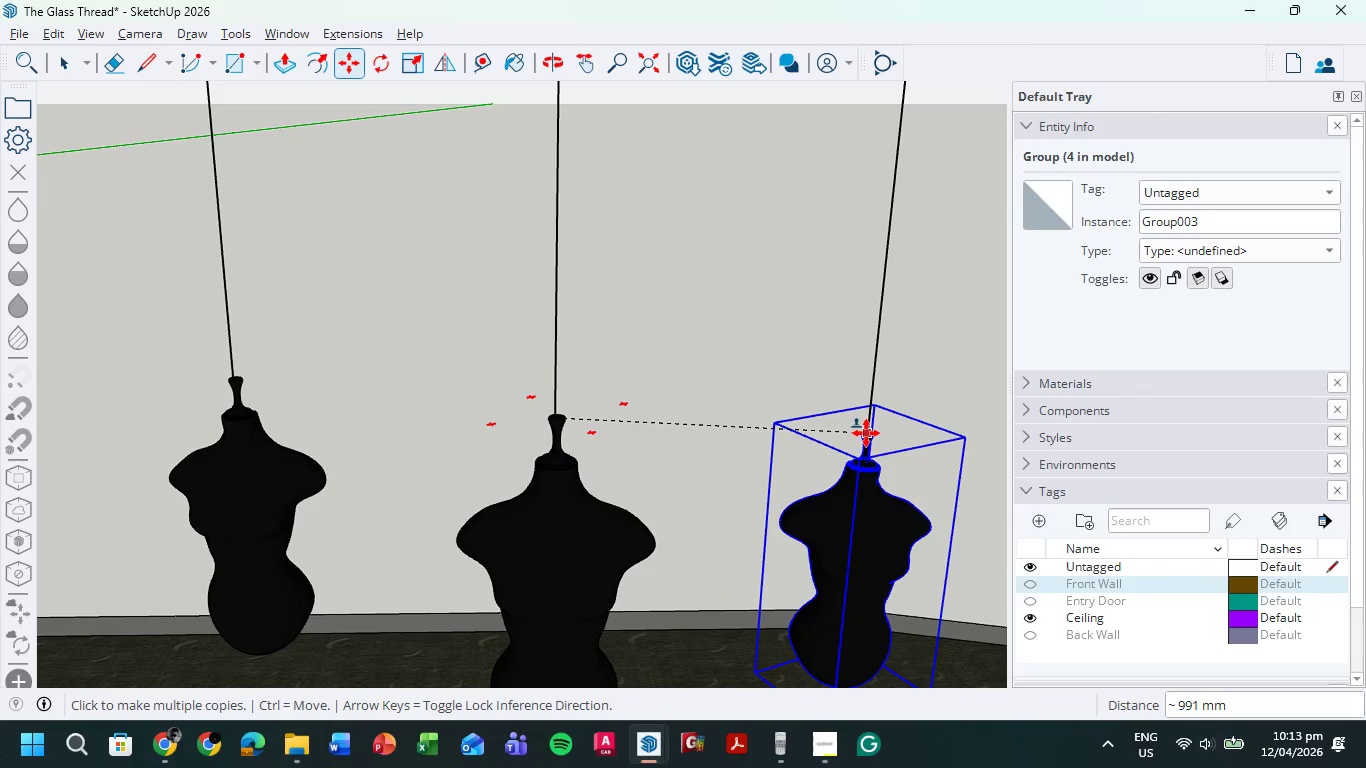 
left_click([866, 433])
 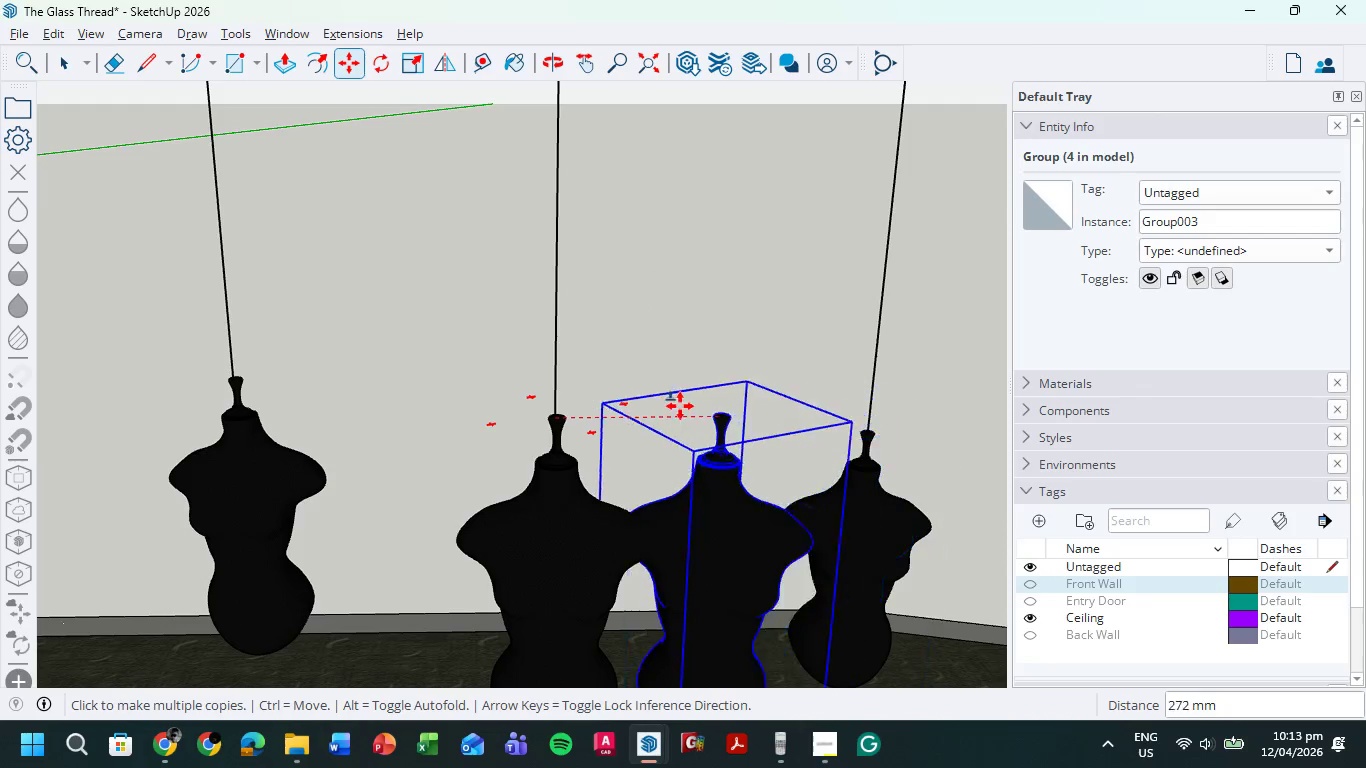 
scroll: coordinate [646, 411], scroll_direction: down, amount: 6.0
 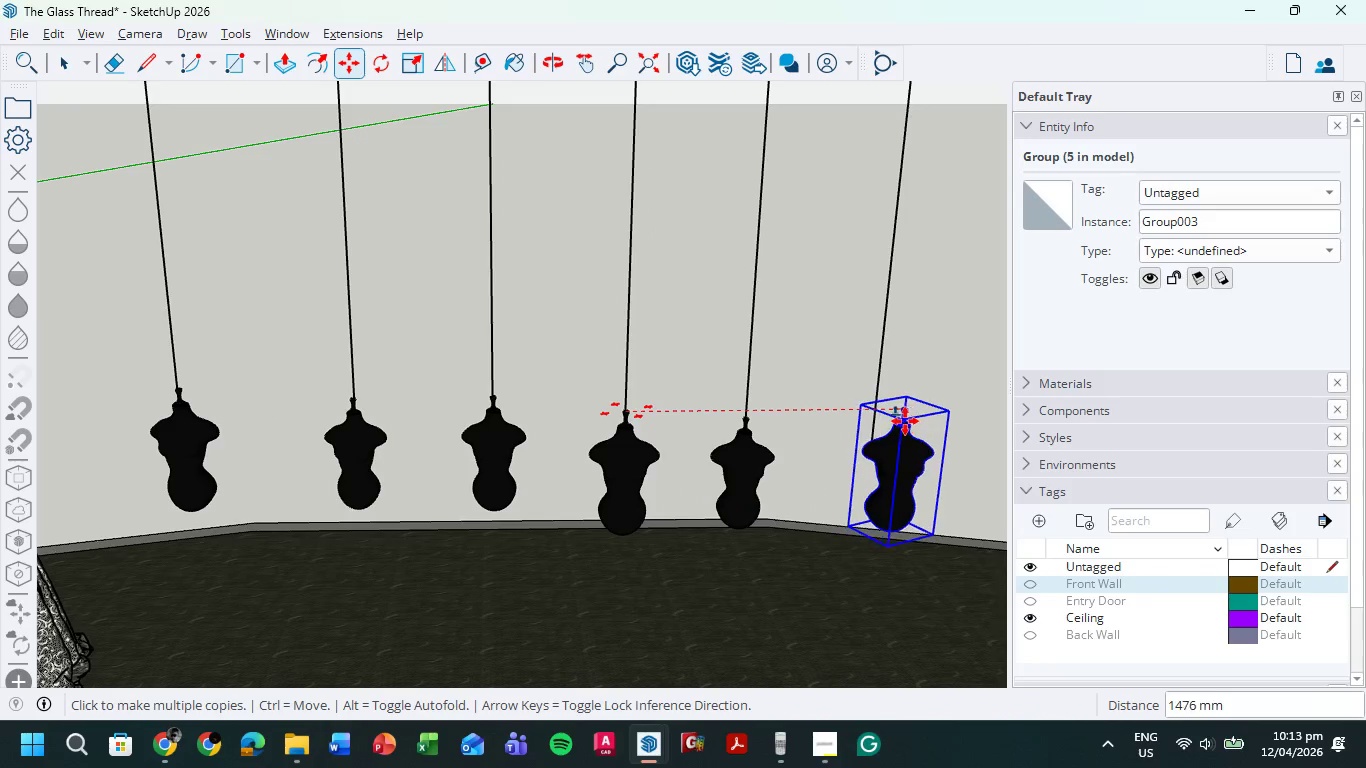 
scroll: coordinate [899, 422], scroll_direction: up, amount: 4.0
 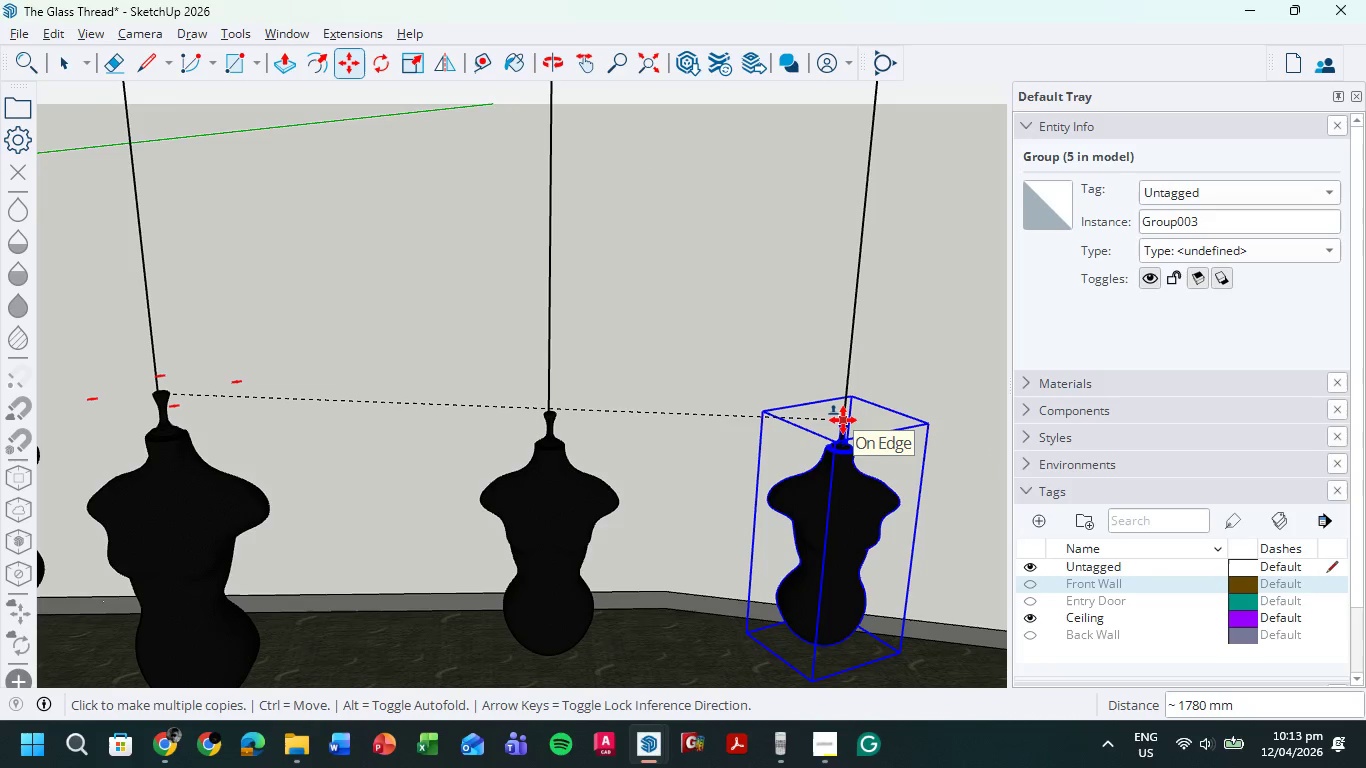 
left_click([843, 420])
 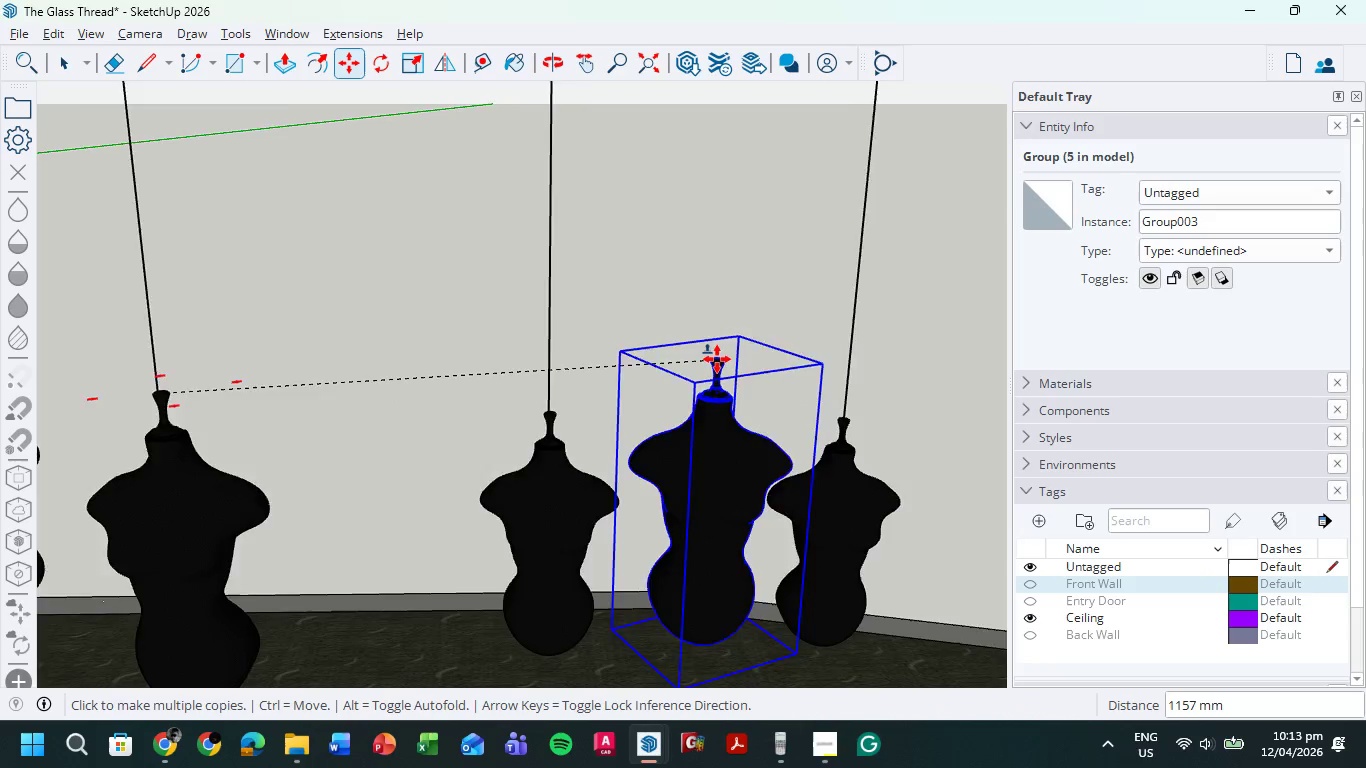 
scroll: coordinate [814, 407], scroll_direction: down, amount: 14.0
 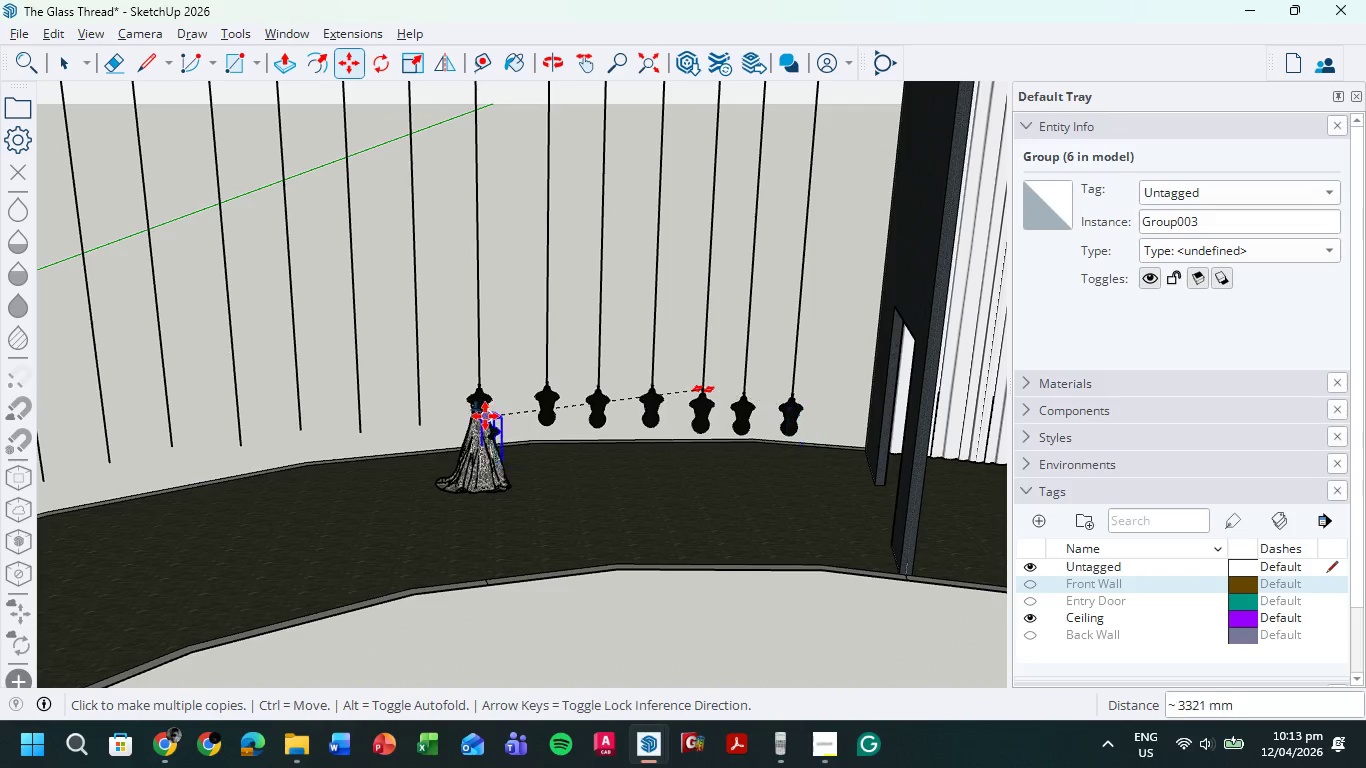 
scroll: coordinate [398, 393], scroll_direction: up, amount: 23.0
 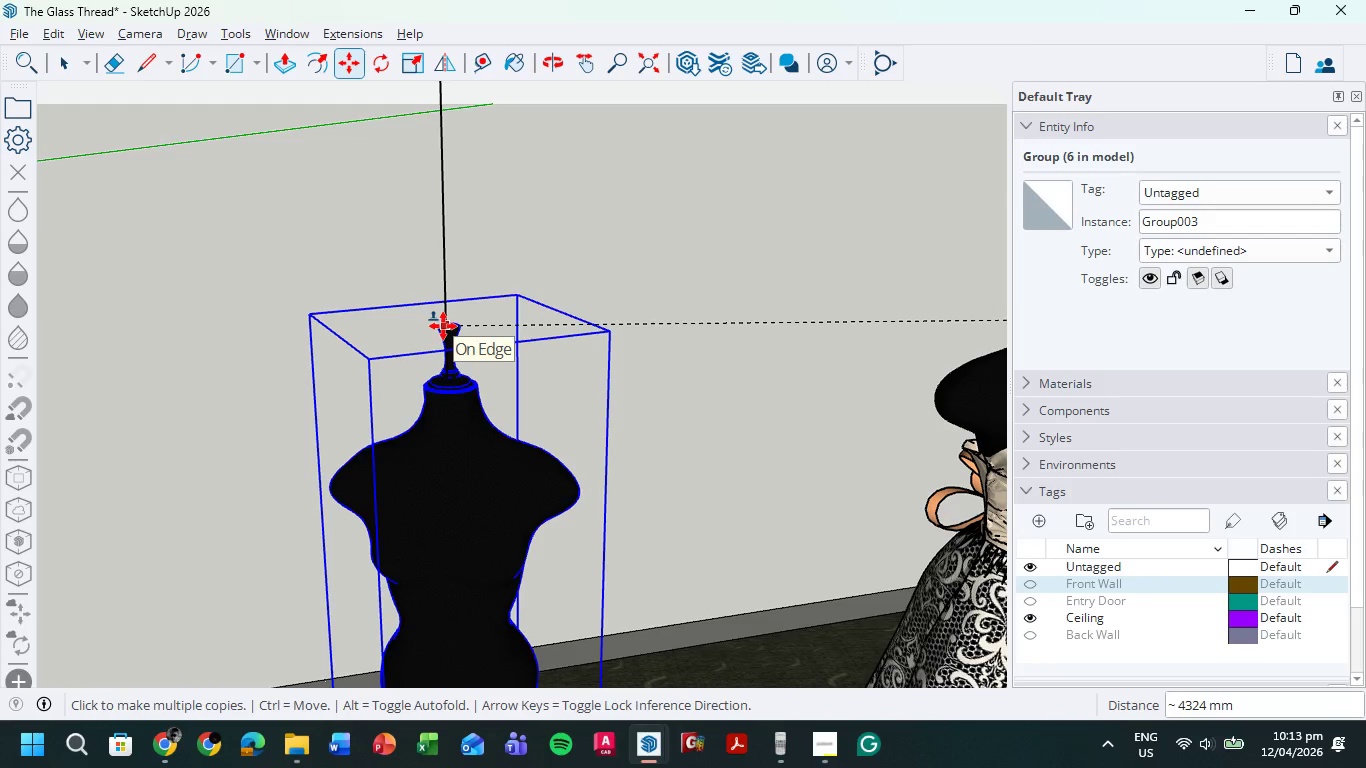 
scroll: coordinate [286, 337], scroll_direction: down, amount: 4.0
 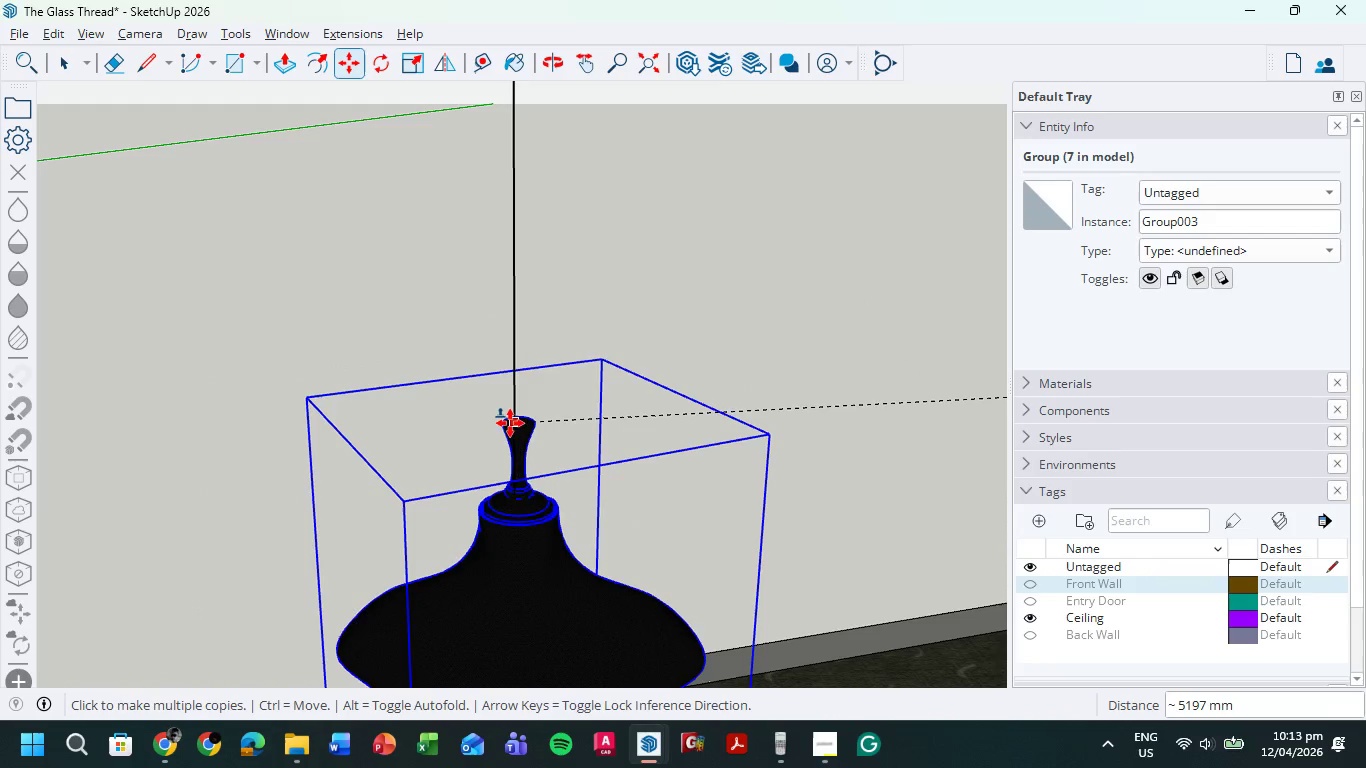 
left_click([512, 422])
 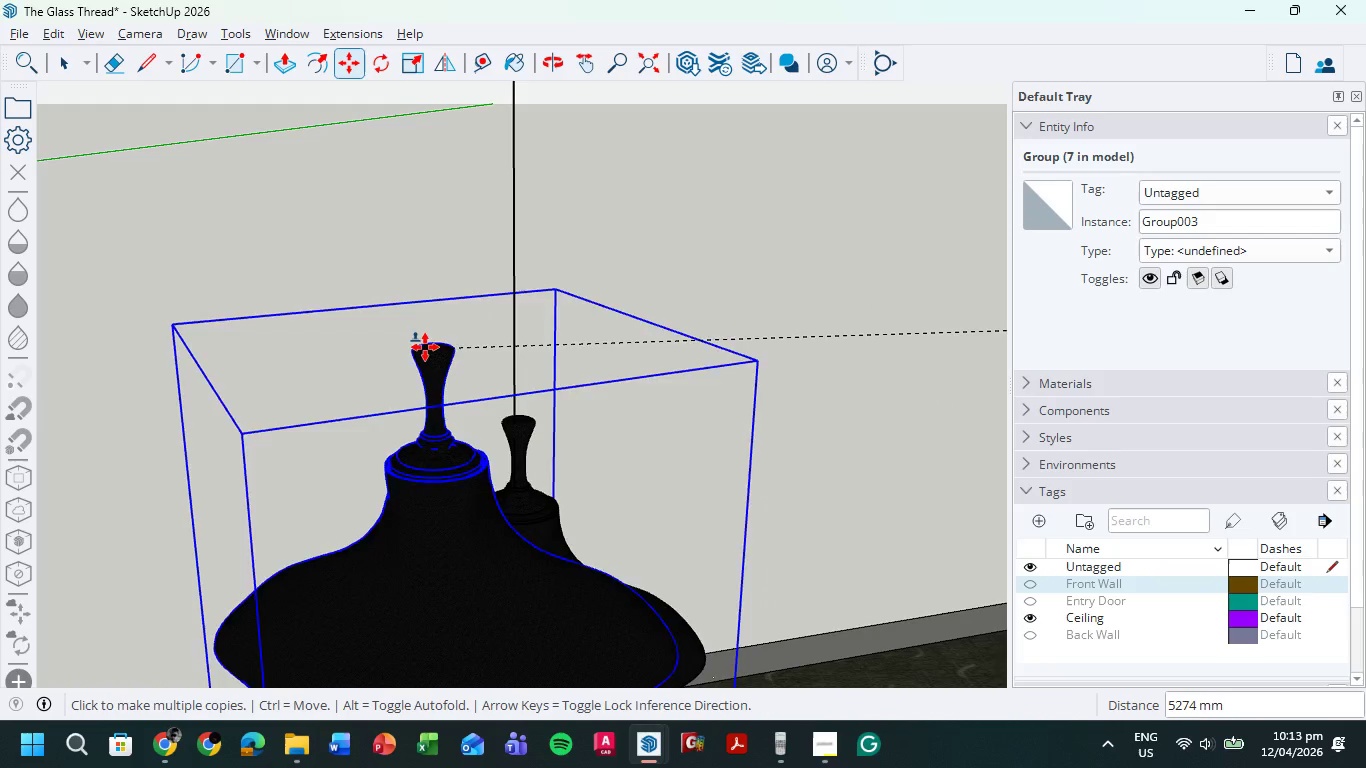 
scroll: coordinate [423, 343], scroll_direction: down, amount: 10.0
 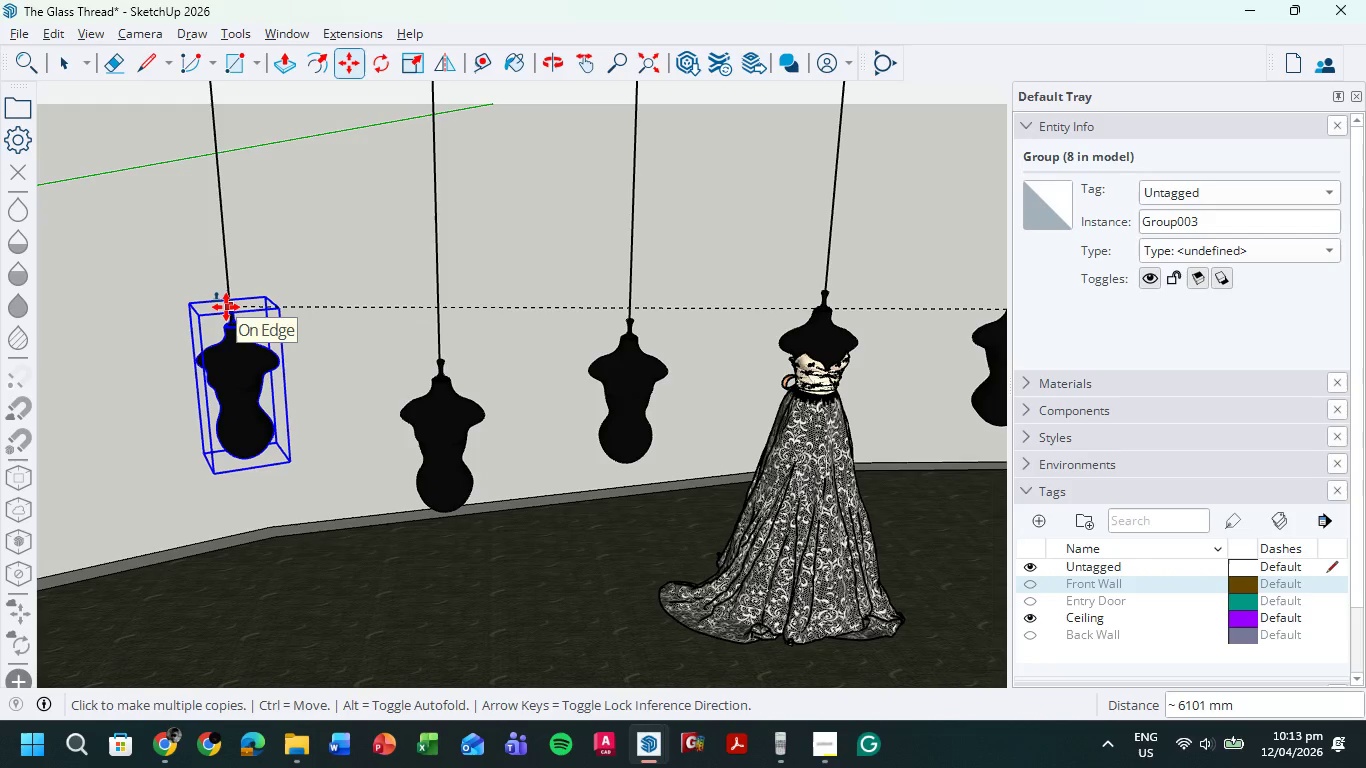 
left_click([226, 302])
 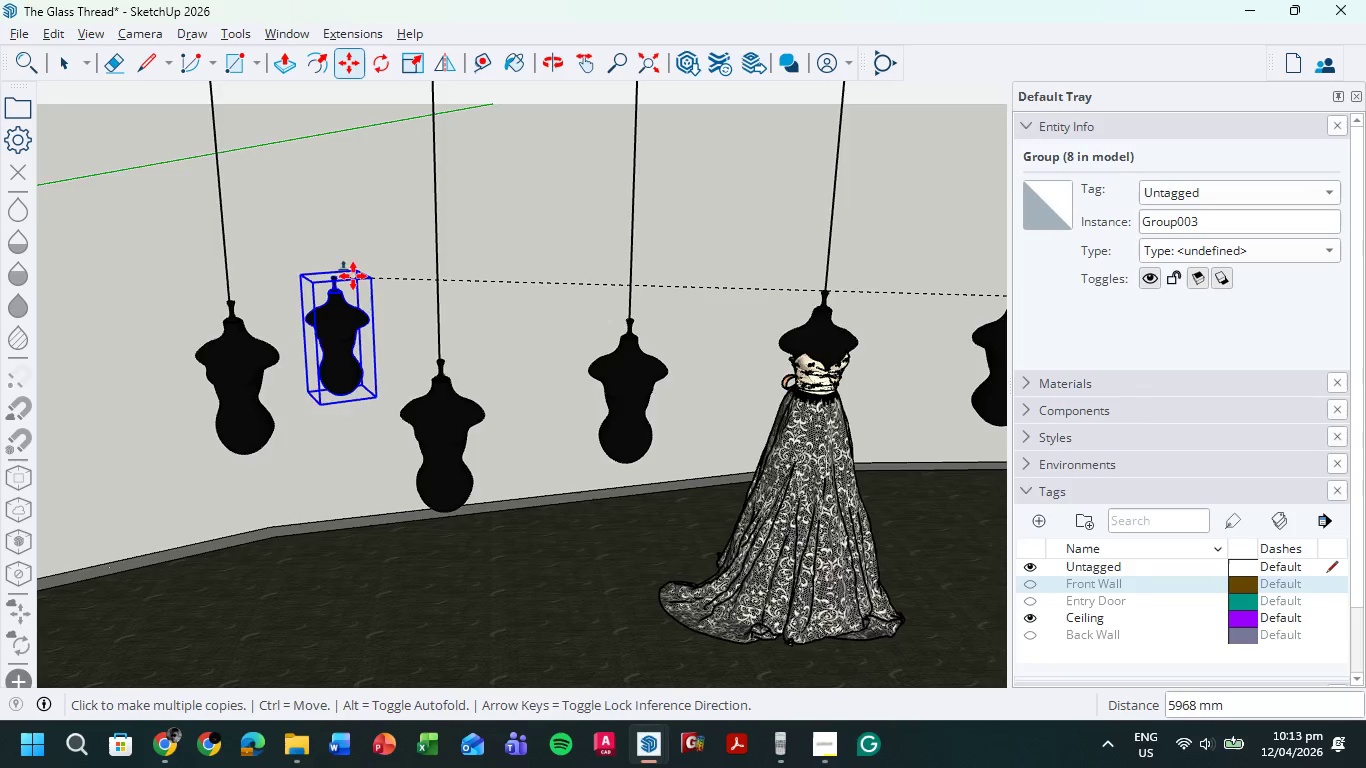 
scroll: coordinate [443, 283], scroll_direction: down, amount: 7.0
 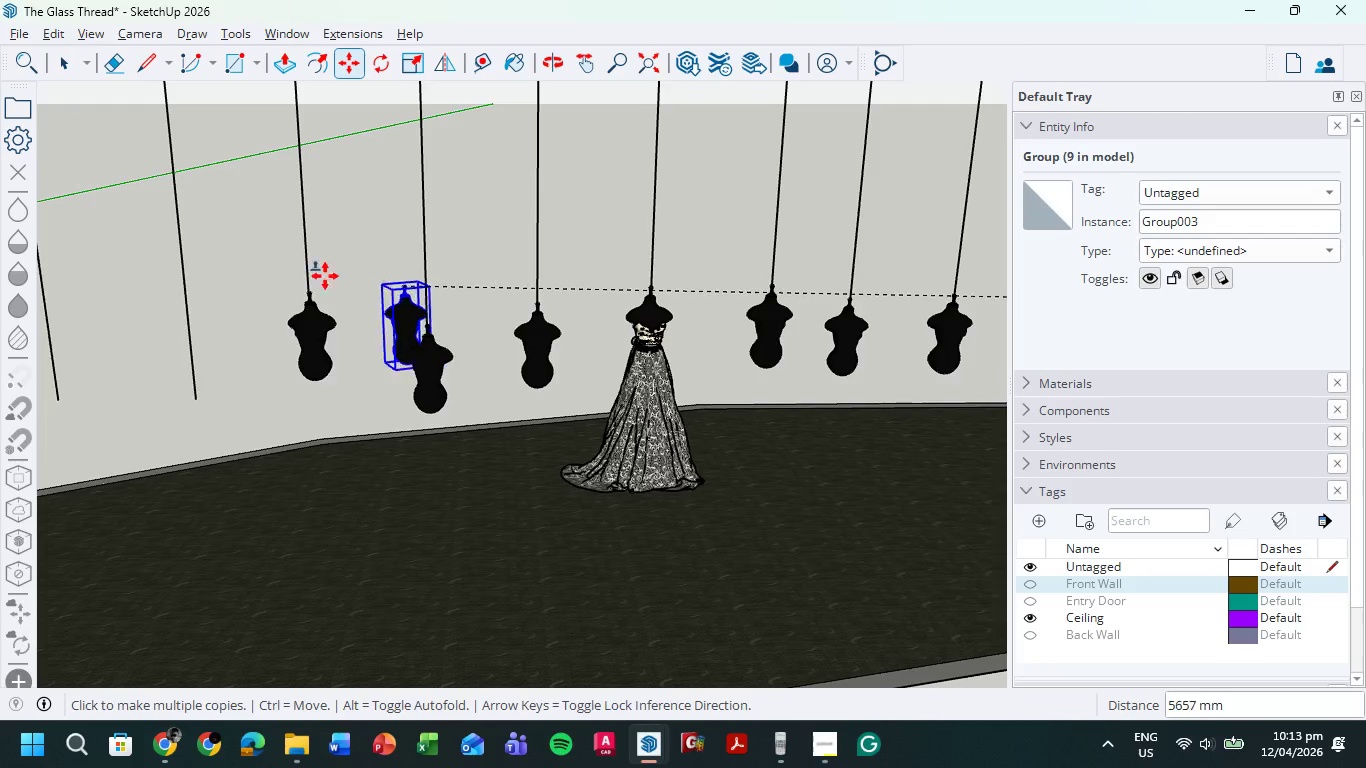 
scroll: coordinate [215, 305], scroll_direction: up, amount: 6.0
 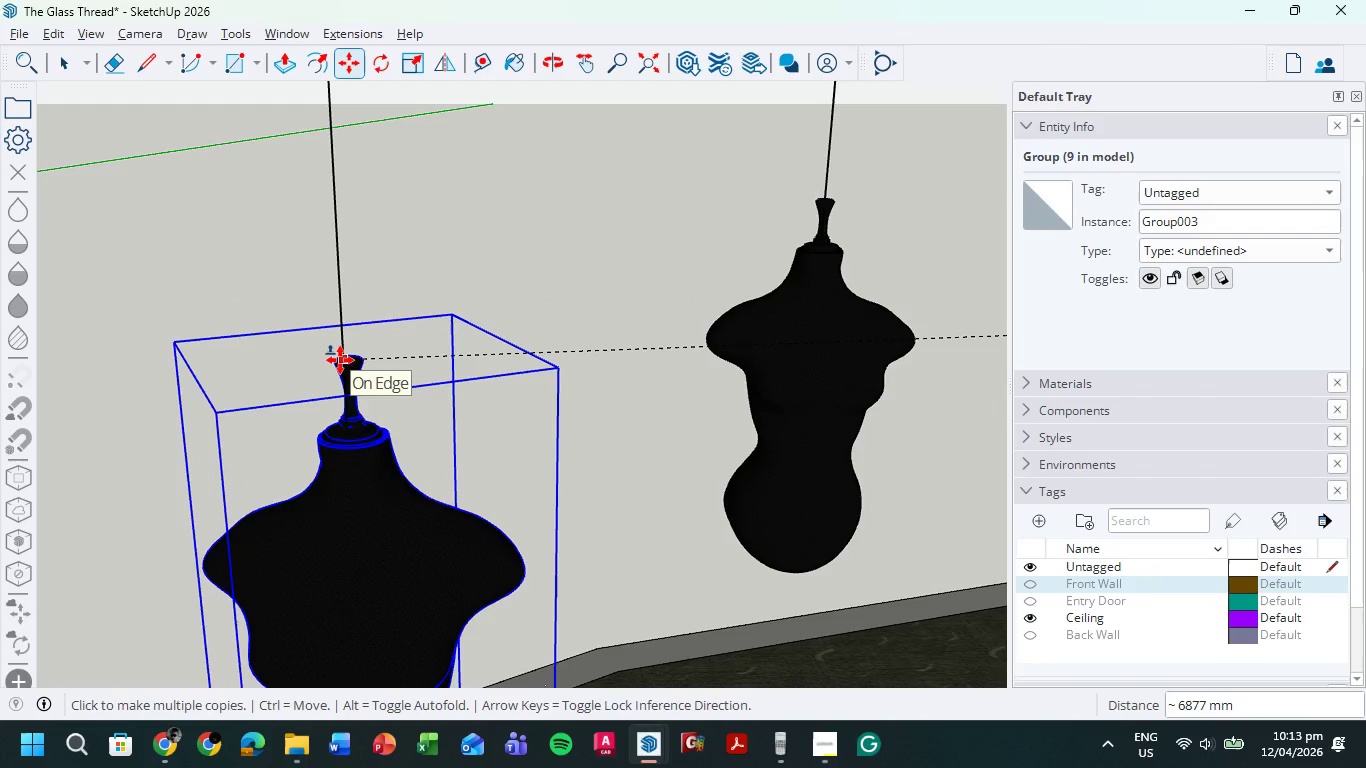 
left_click([340, 360])
 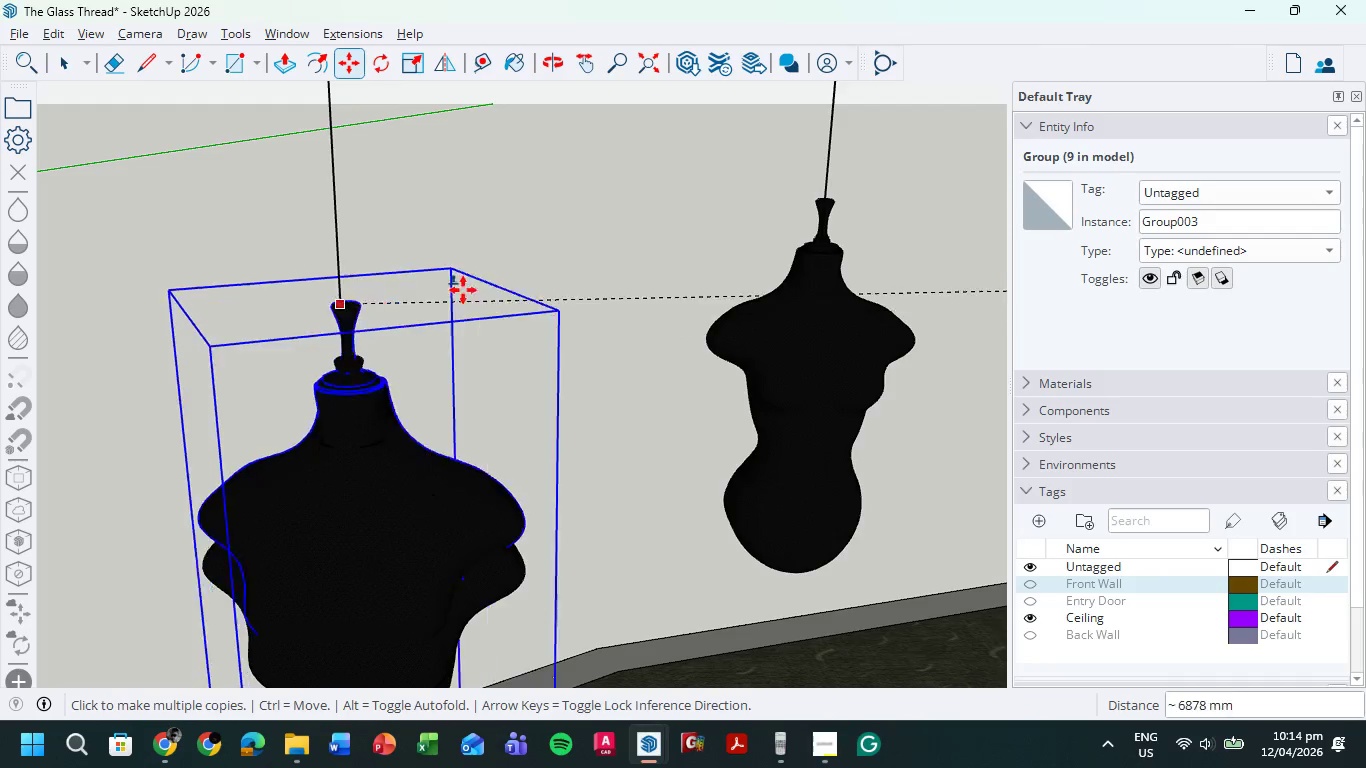 
scroll: coordinate [388, 302], scroll_direction: down, amount: 6.0
 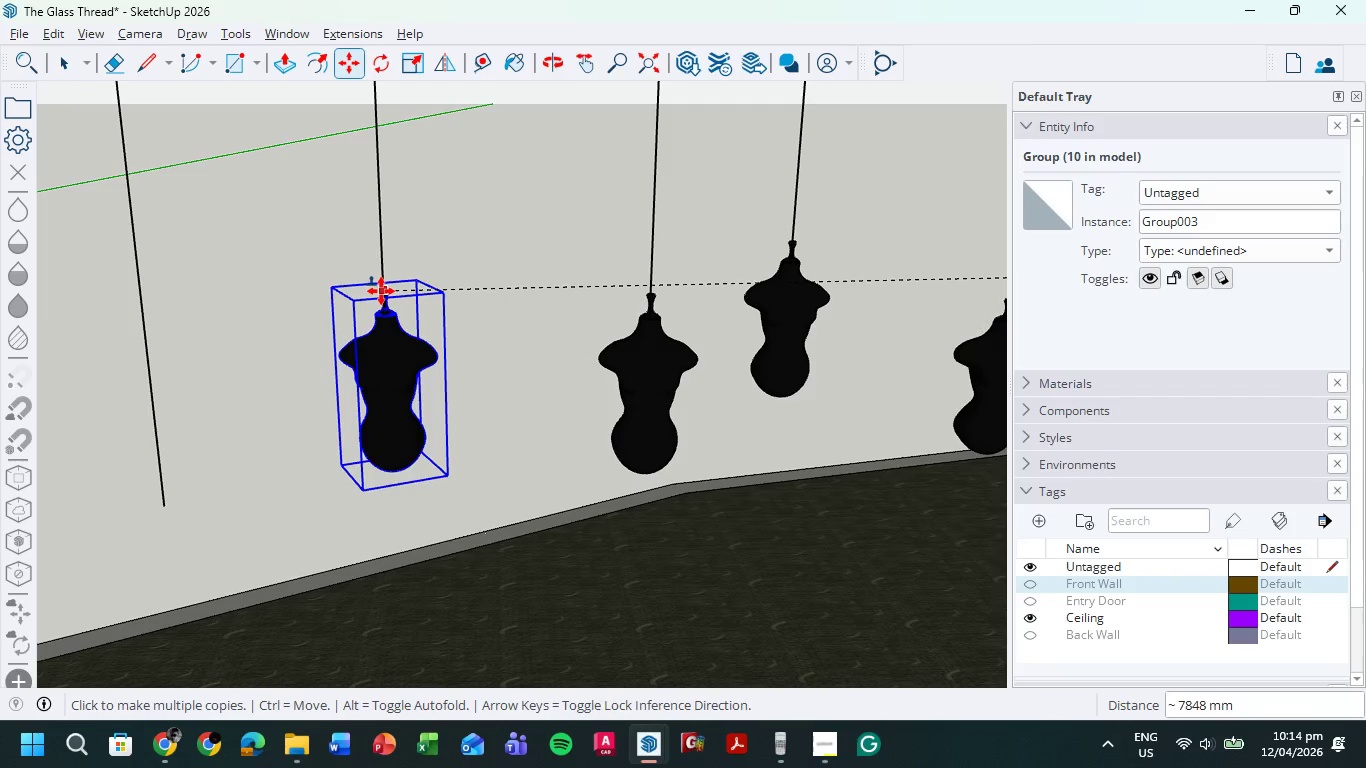 
left_click([385, 291])
 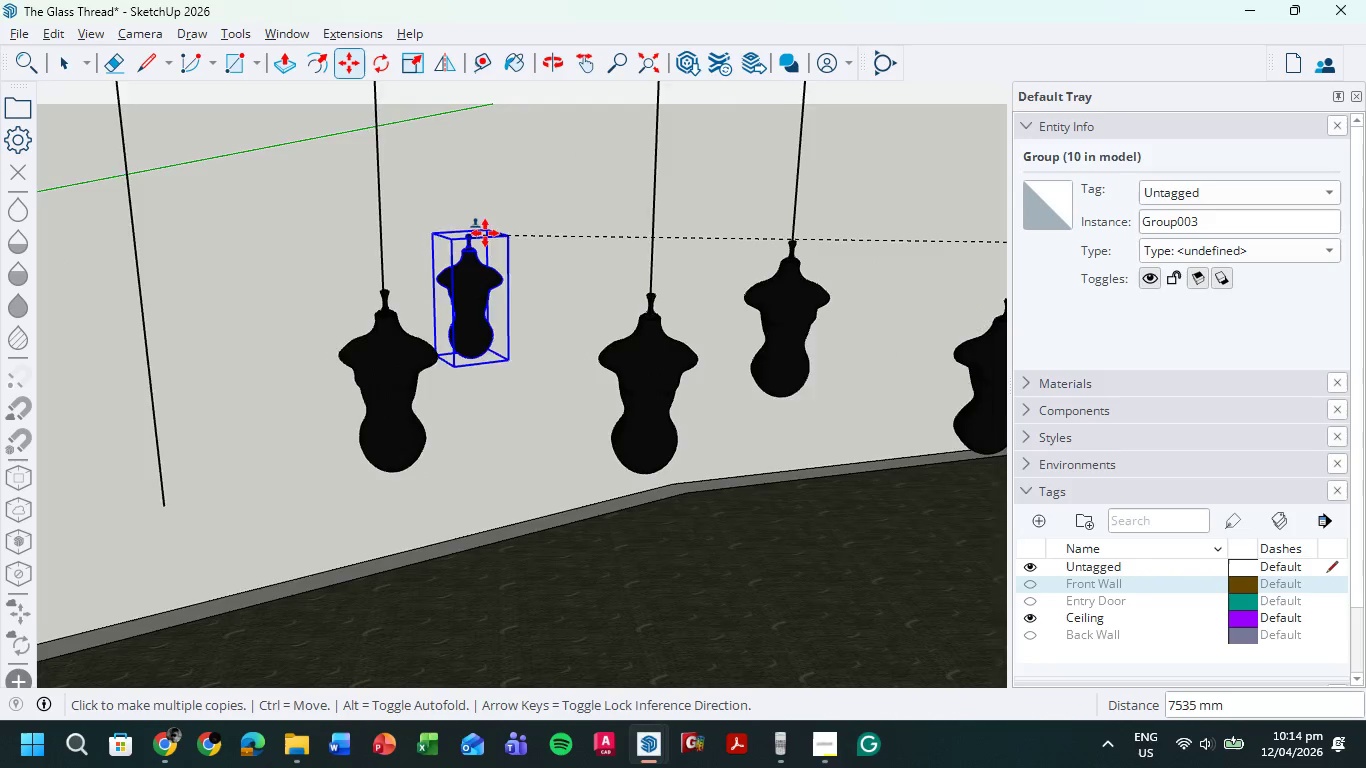 
scroll: coordinate [394, 284], scroll_direction: down, amount: 5.0
 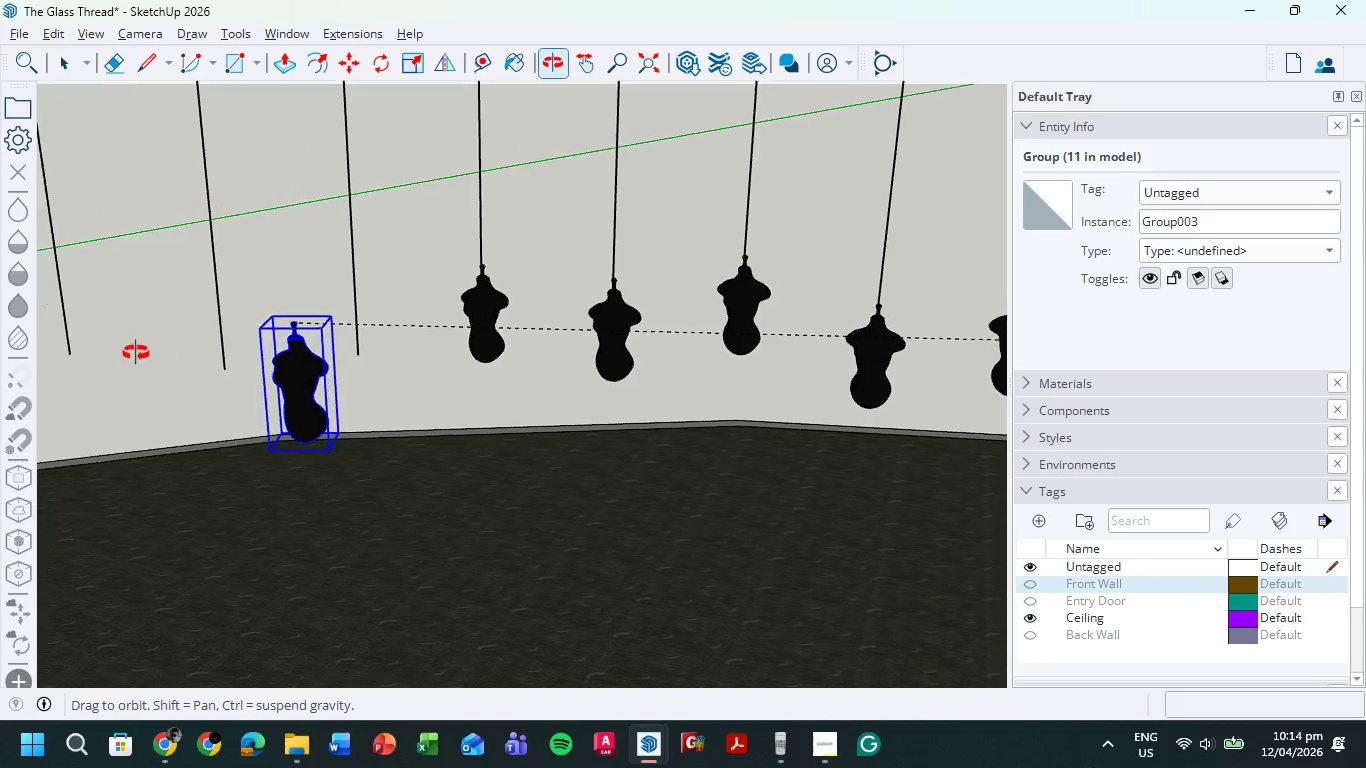 
scroll: coordinate [312, 259], scroll_direction: up, amount: 4.0
 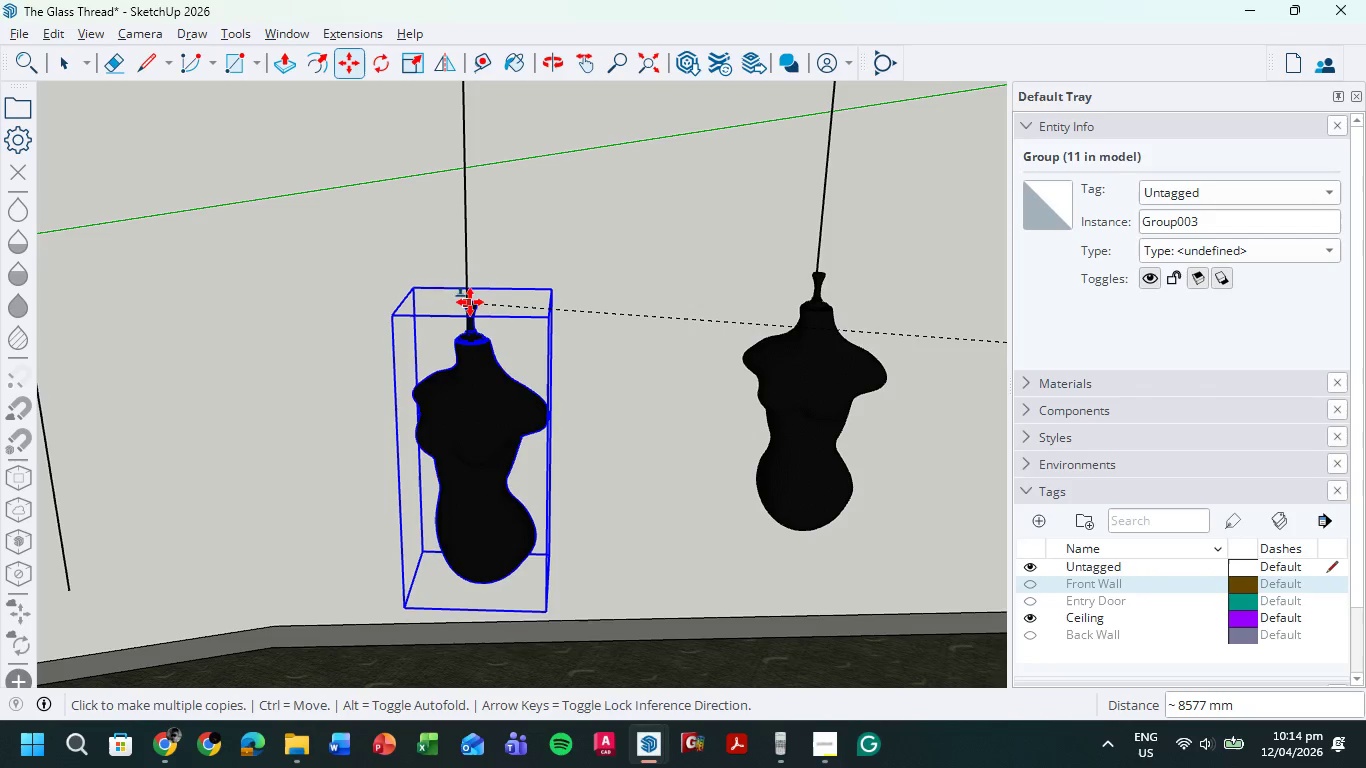 
left_click([470, 296])
 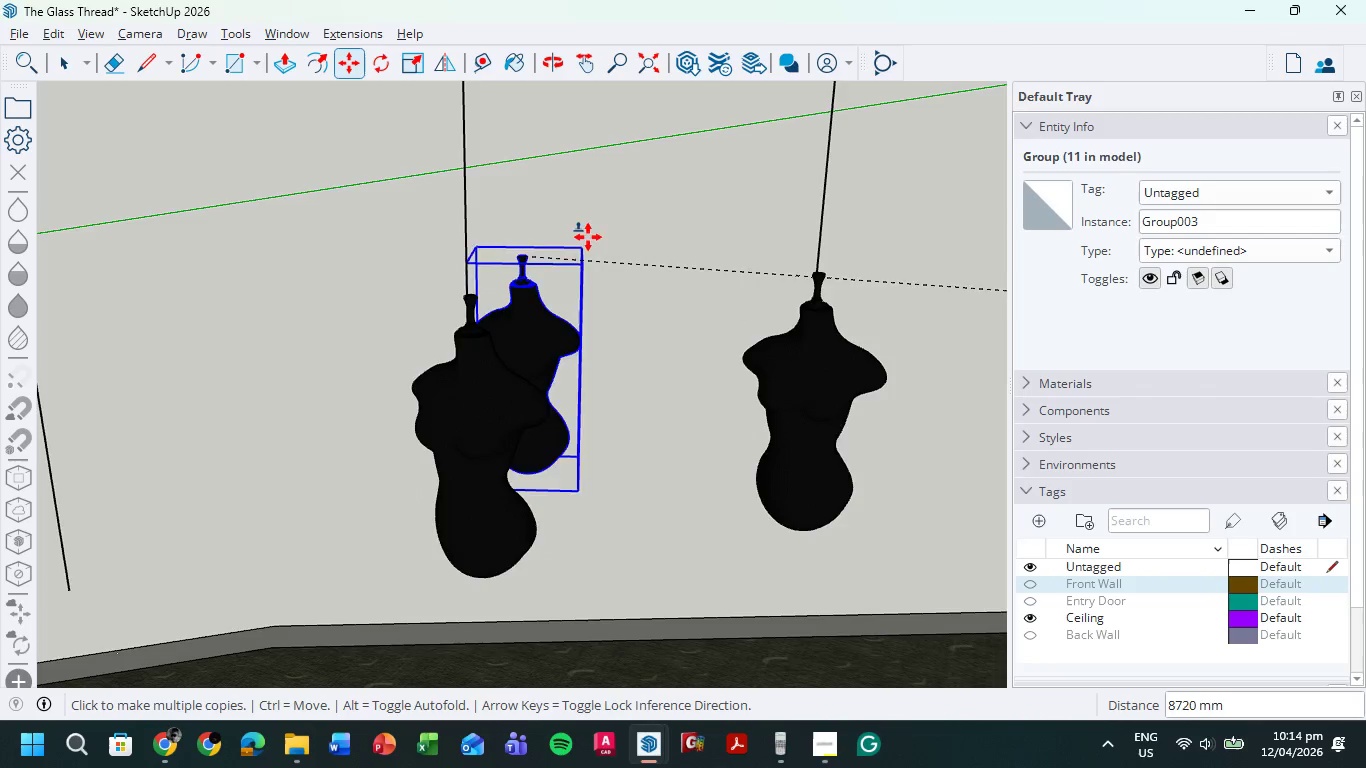 
scroll: coordinate [415, 274], scroll_direction: down, amount: 2.0
 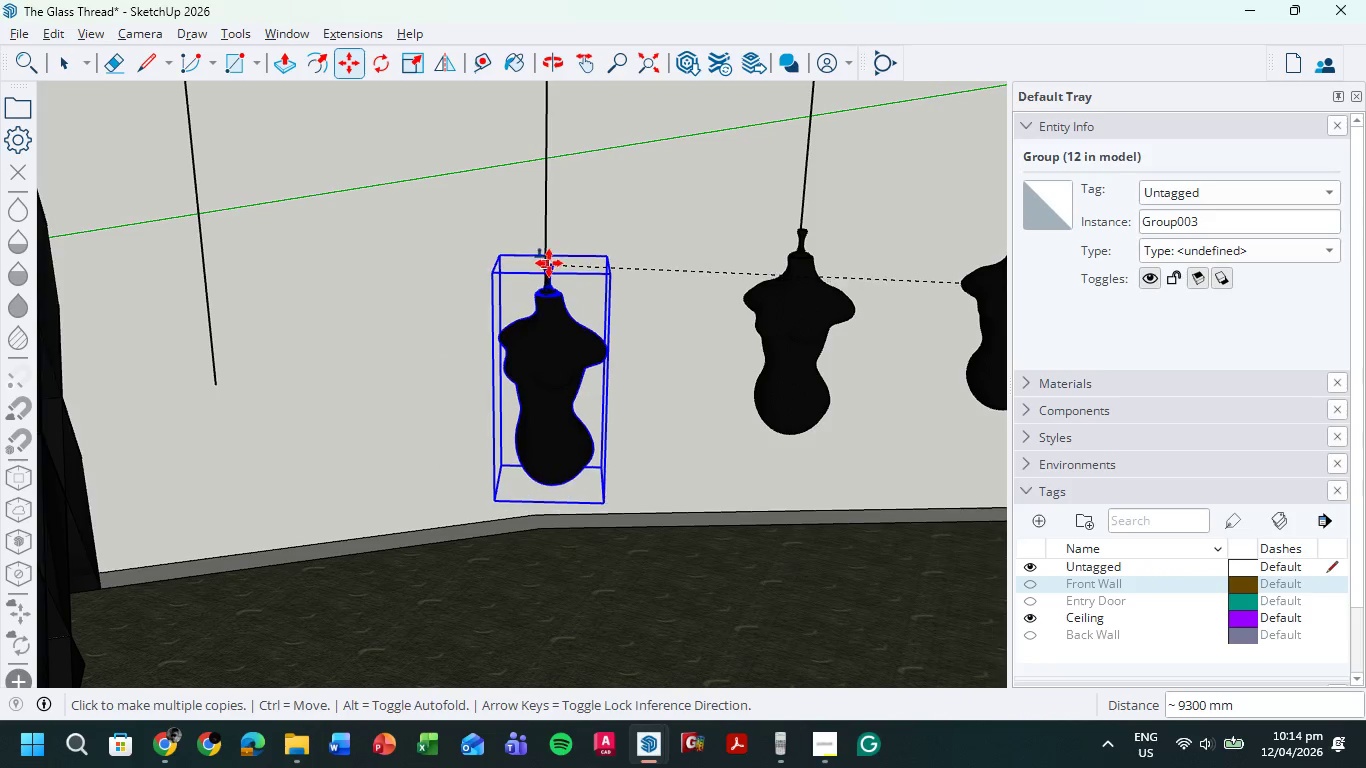 
left_click([548, 255])
 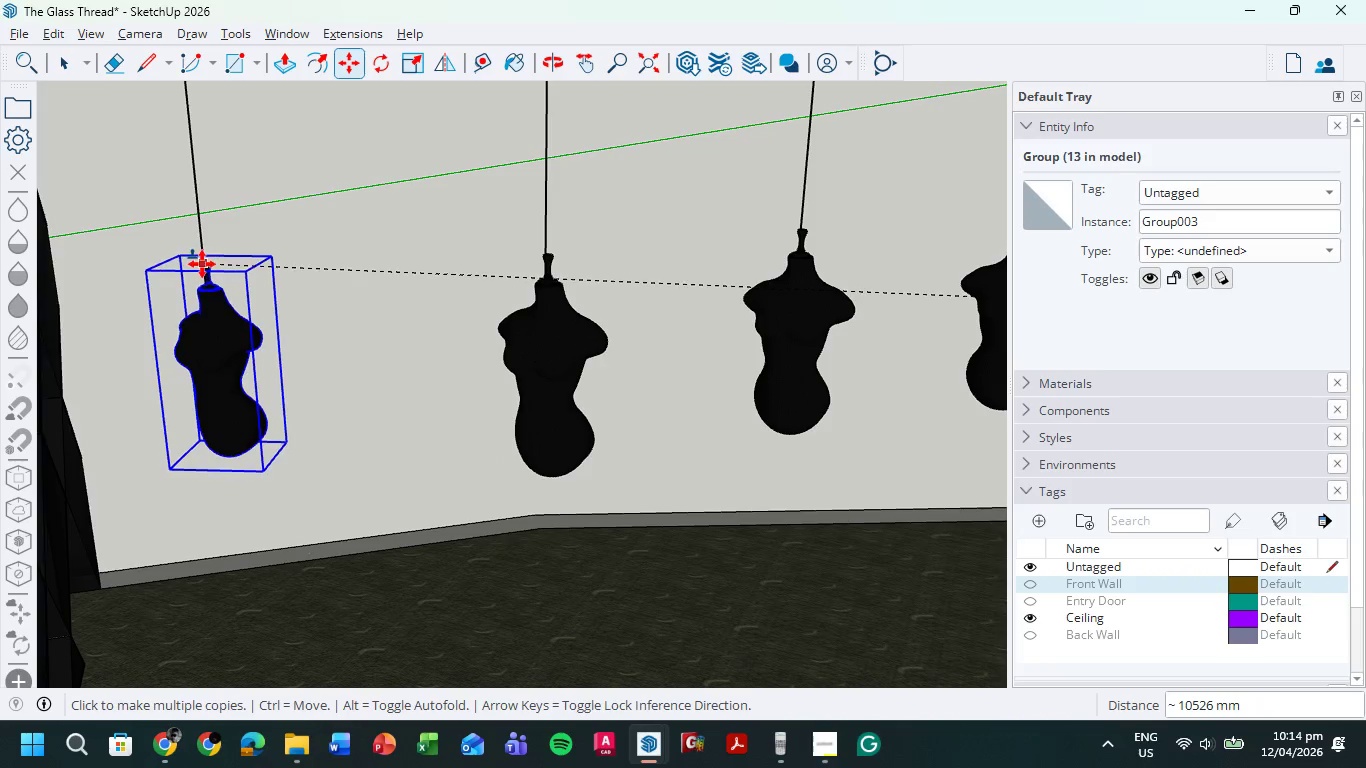 
left_click([202, 264])
 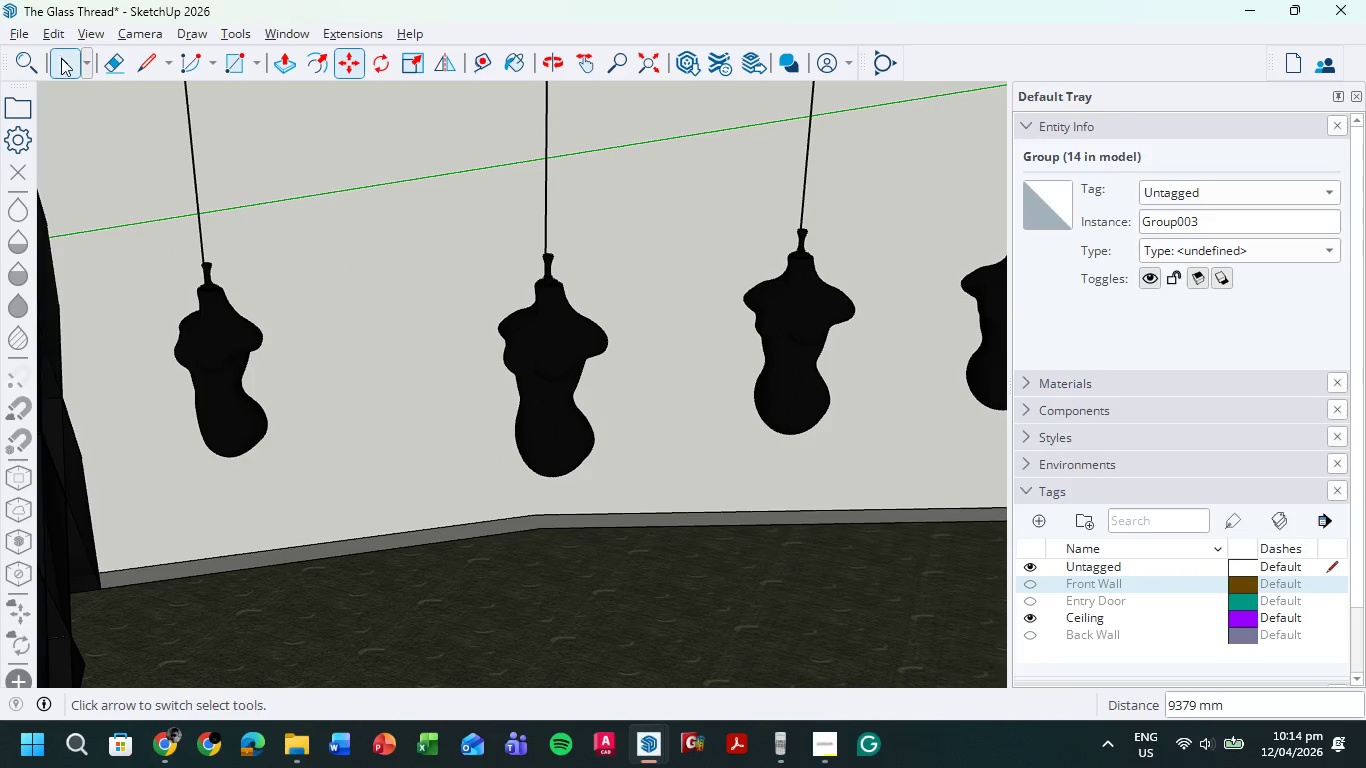 
double_click([350, 220])
 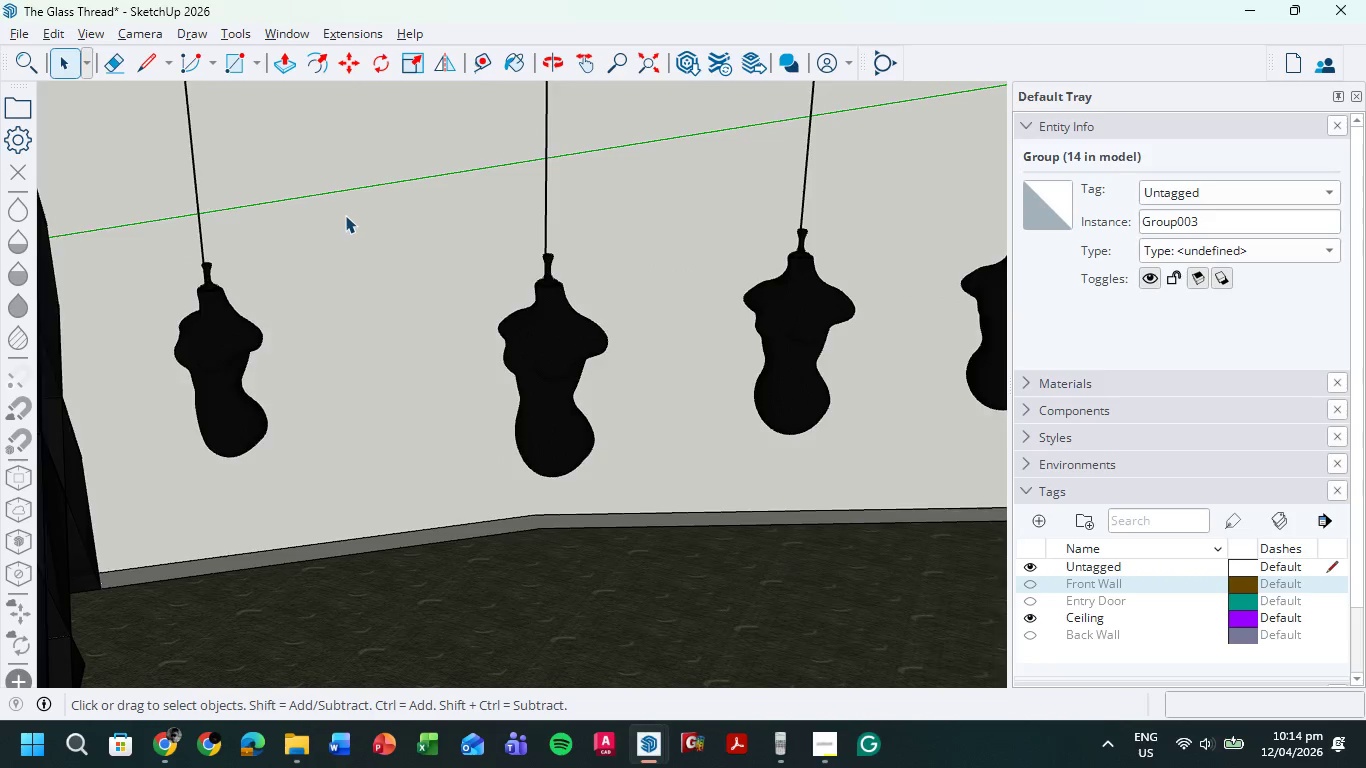 
scroll: coordinate [346, 239], scroll_direction: up, amount: 1.0
 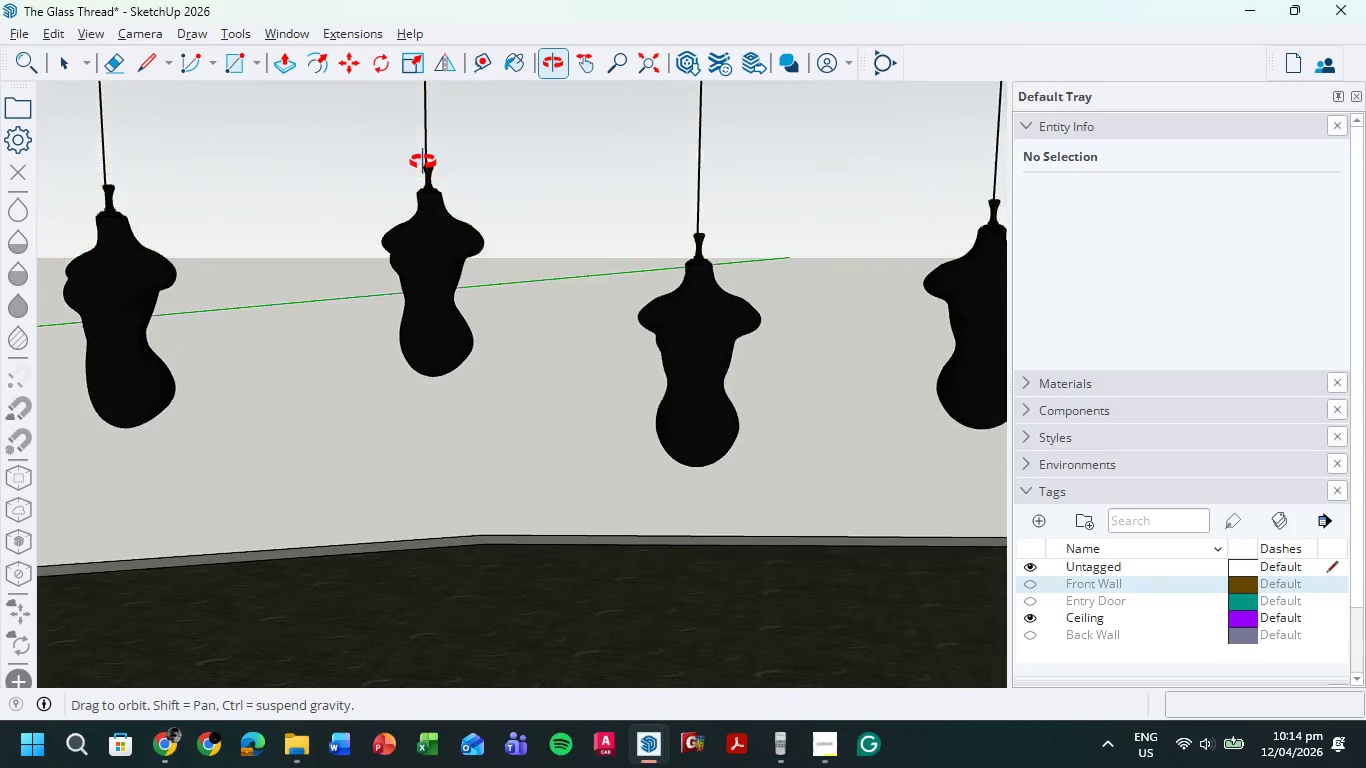 
key(M)
 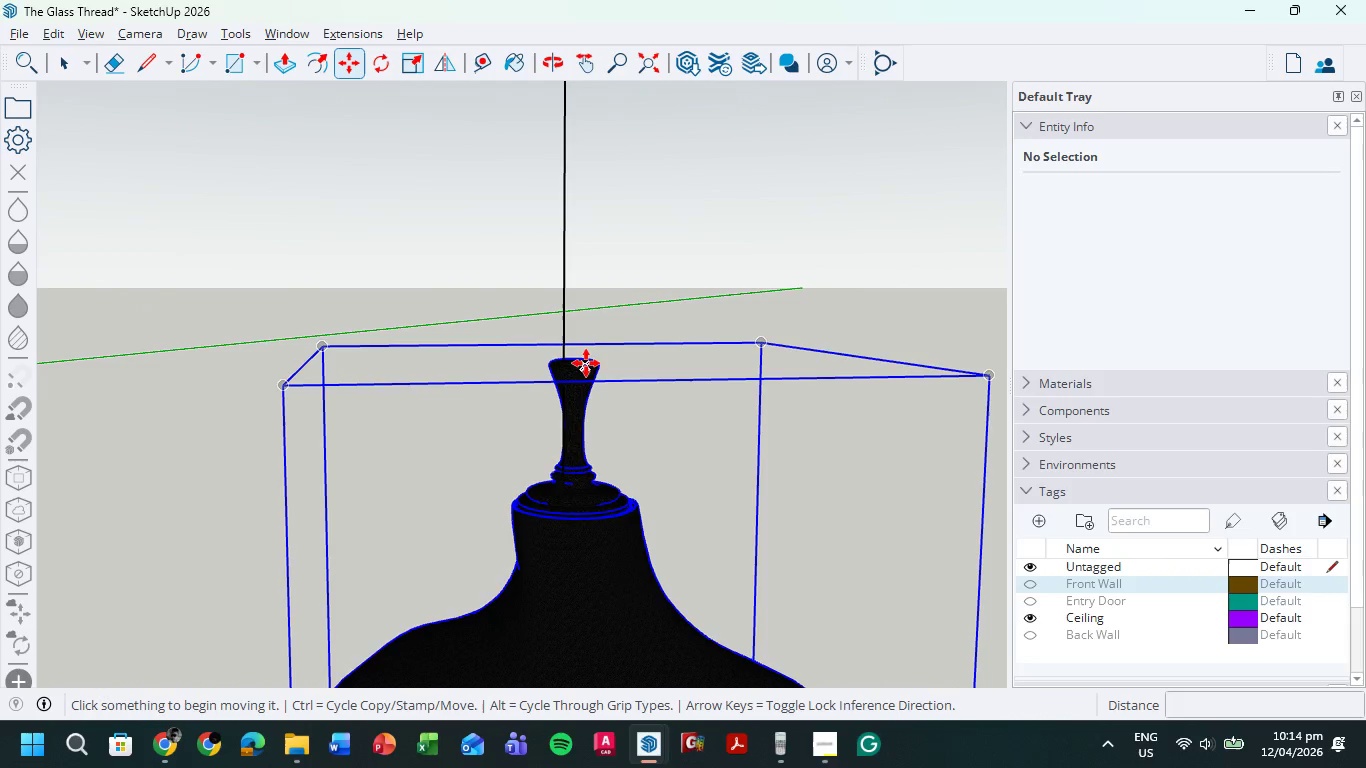 
scroll: coordinate [600, 298], scroll_direction: up, amount: 9.0
 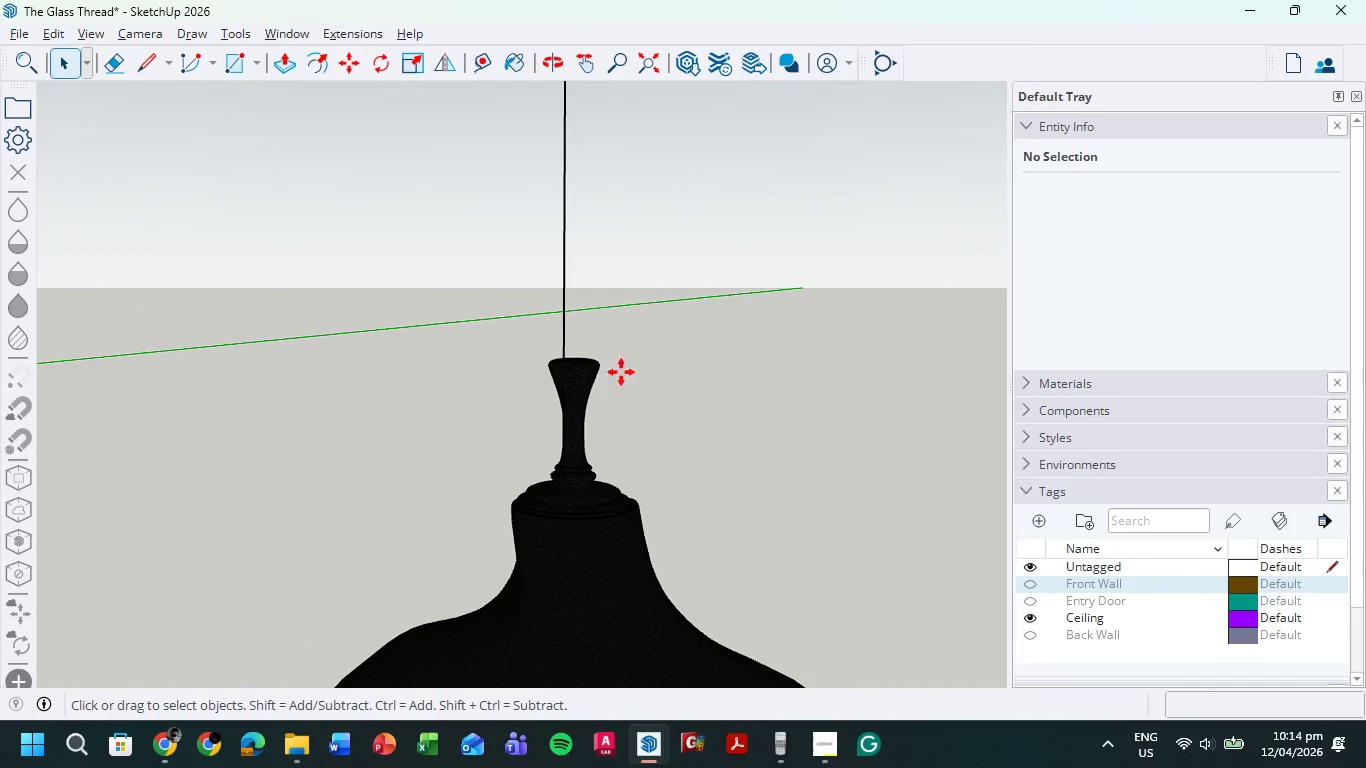 
left_click([569, 356])
 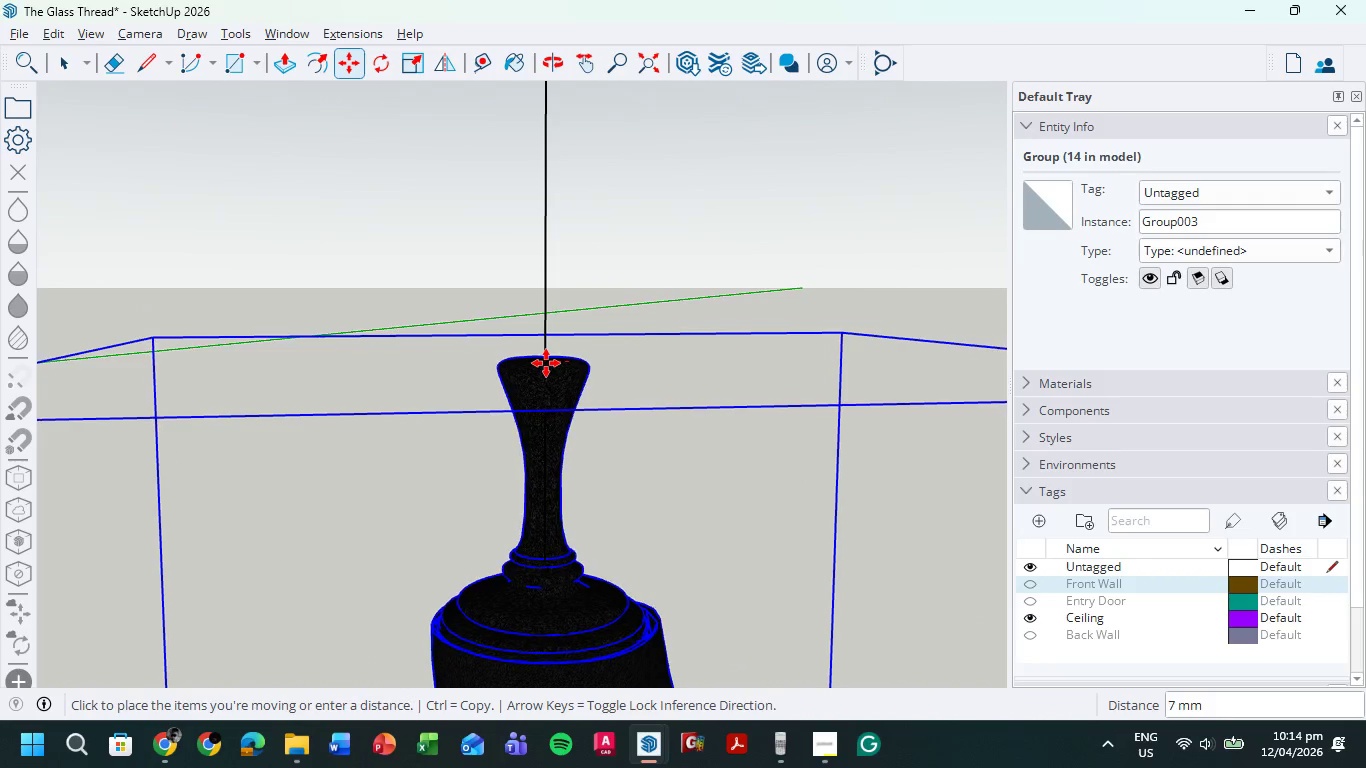 
scroll: coordinate [585, 360], scroll_direction: up, amount: 6.0
 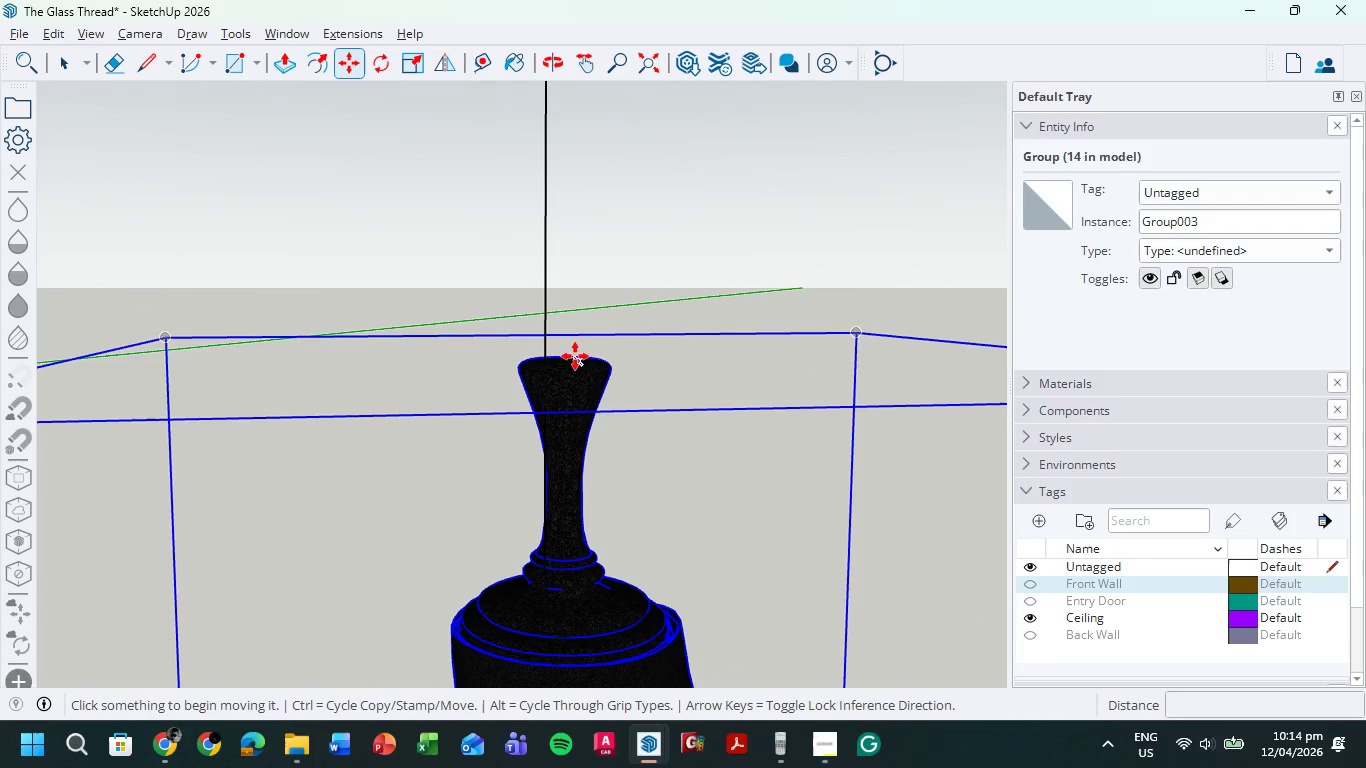 
left_click([547, 361])
 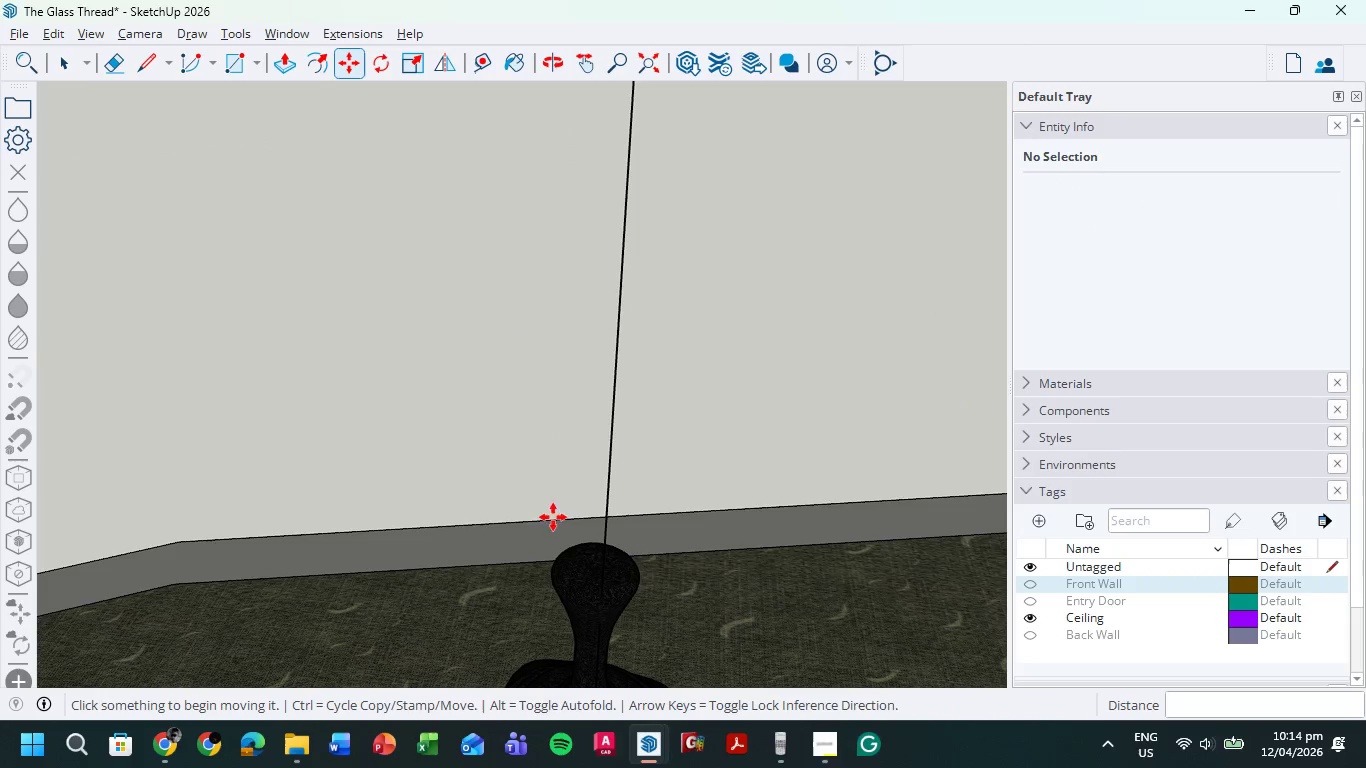 
hold_key(key=ShiftLeft, duration=0.48)
 